 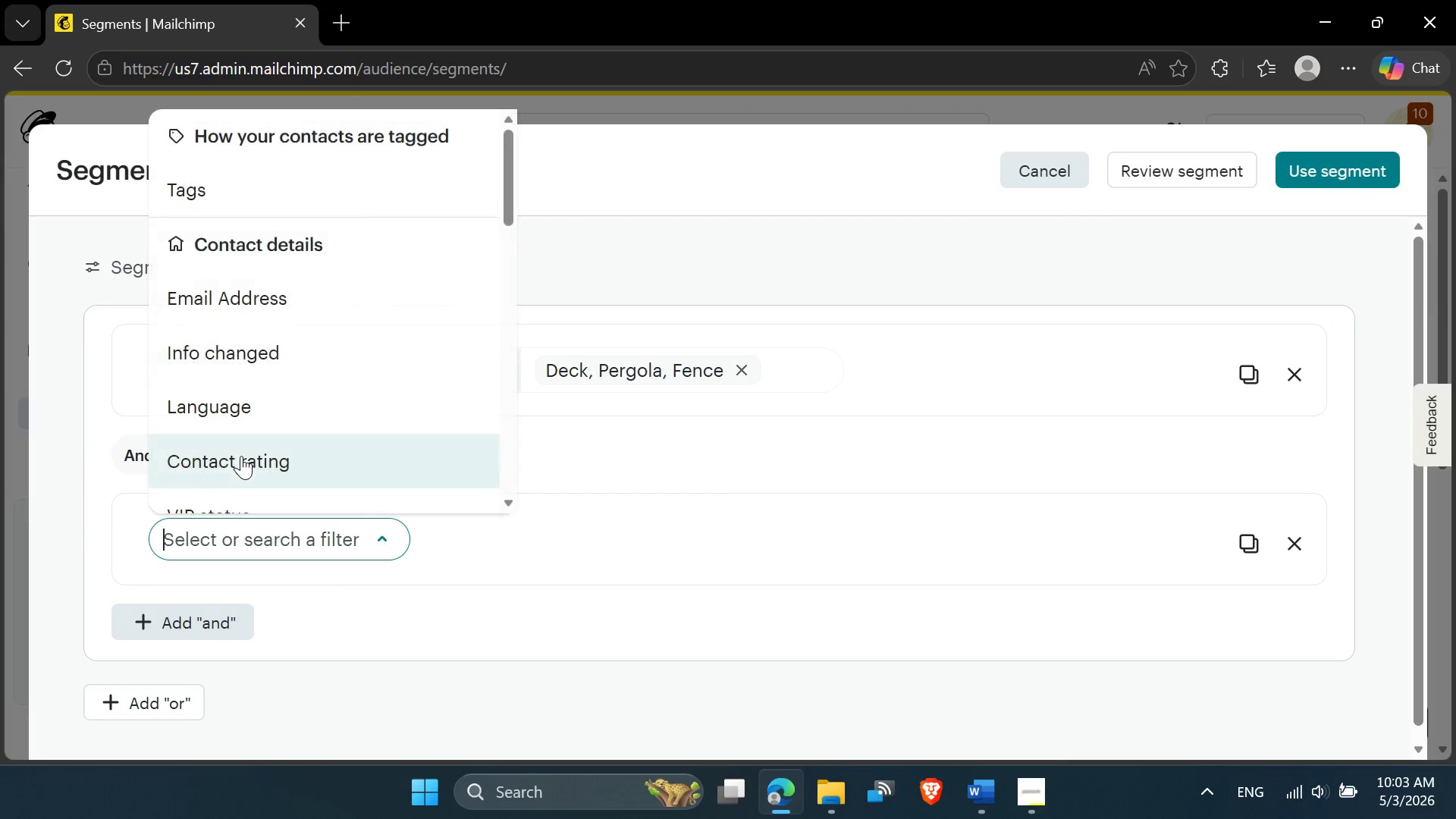 
scroll: coordinate [250, 418], scroll_direction: down, amount: 3.0
 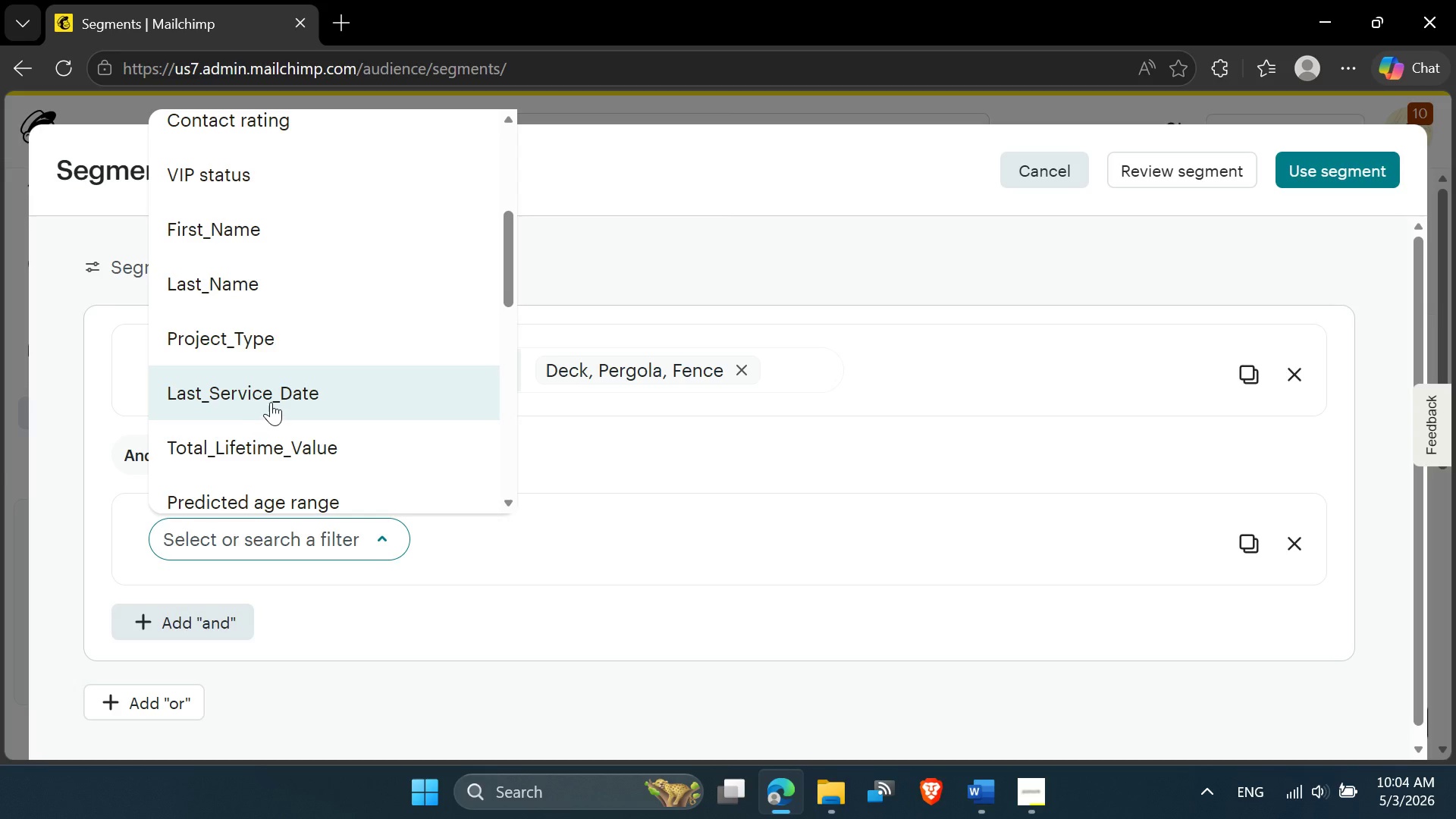 
left_click([271, 402])
 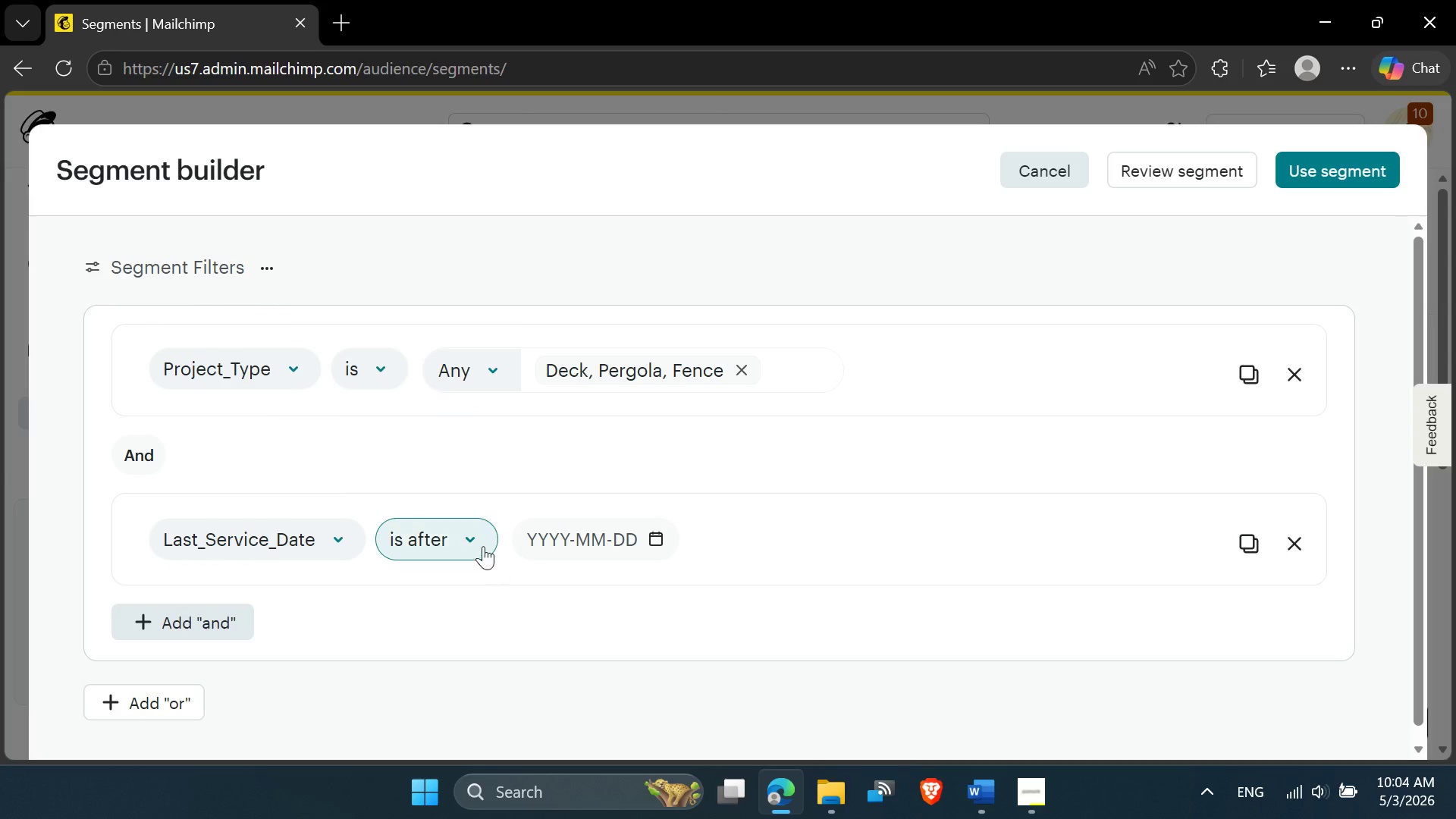 
left_click([483, 546])
 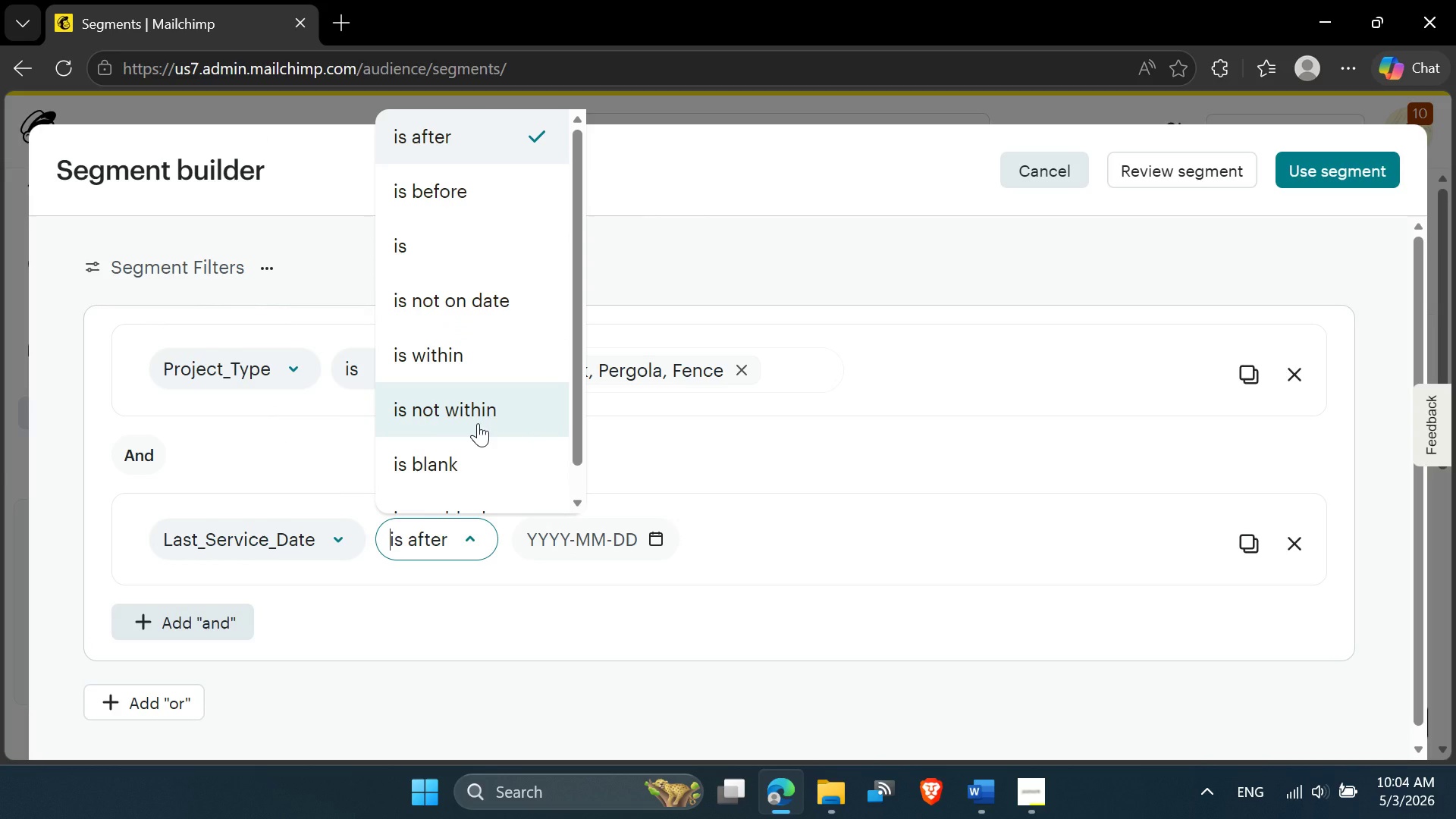 
wait(5.78)
 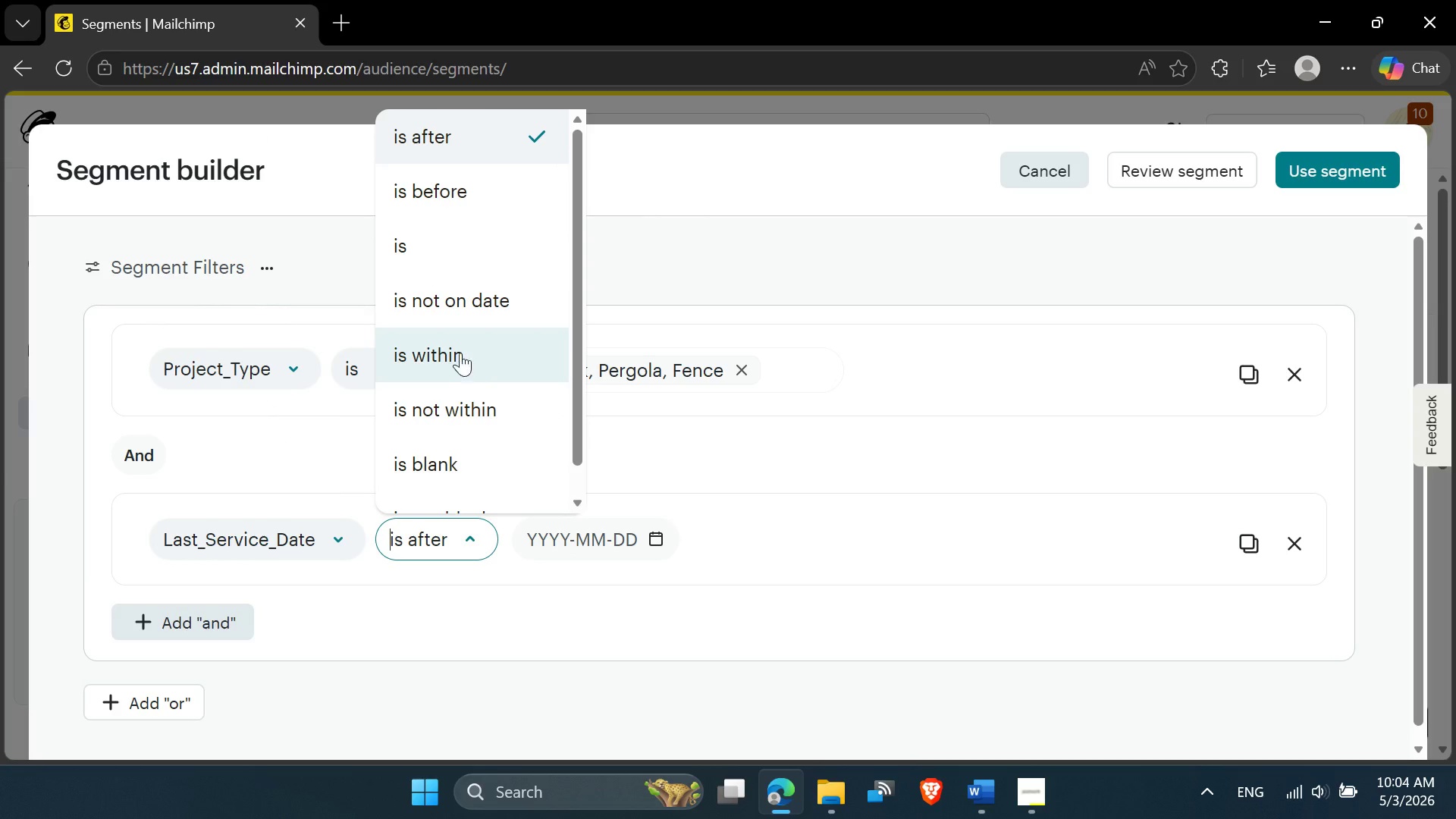 
left_click([478, 425])
 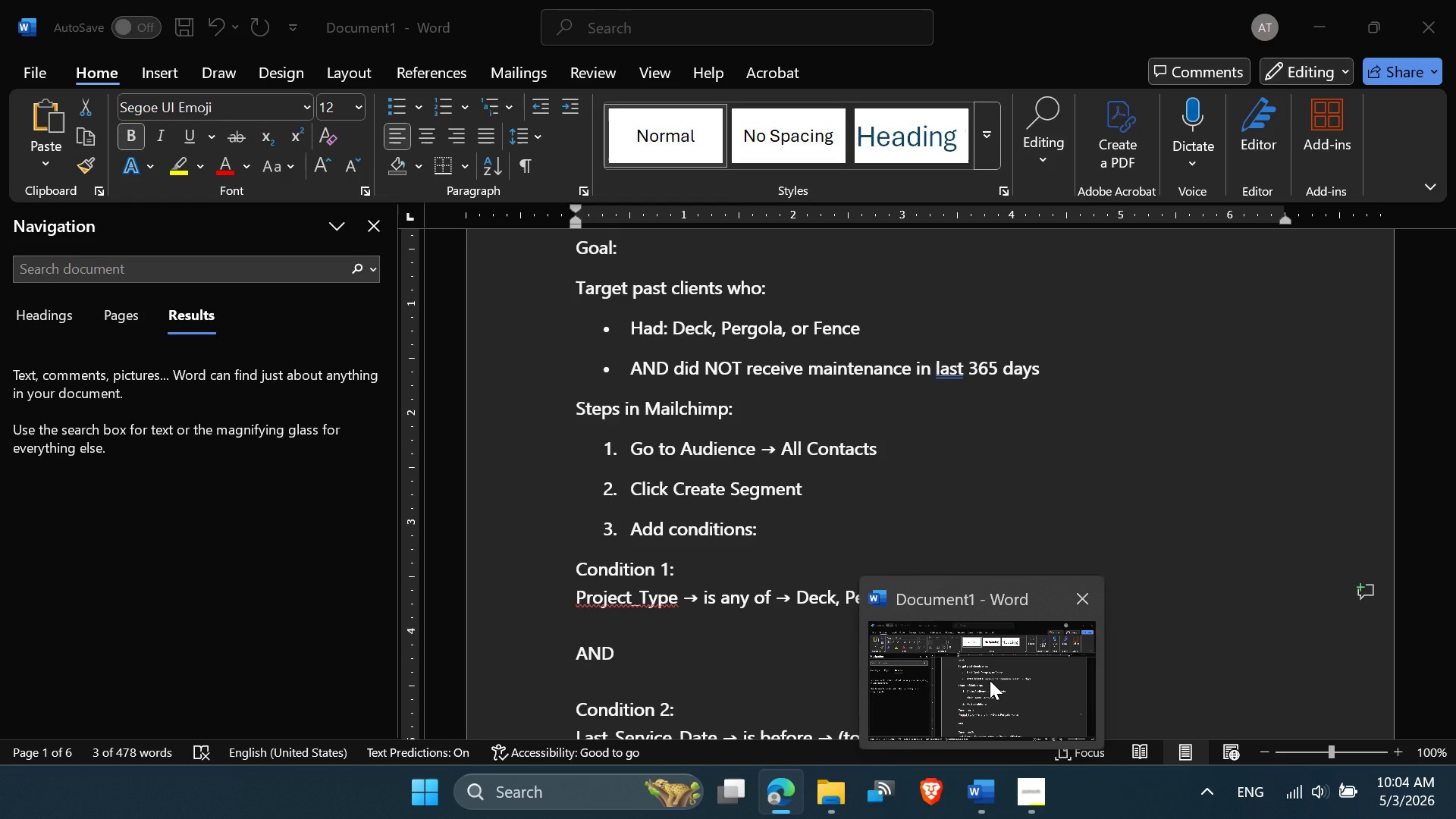 
wait(10.34)
 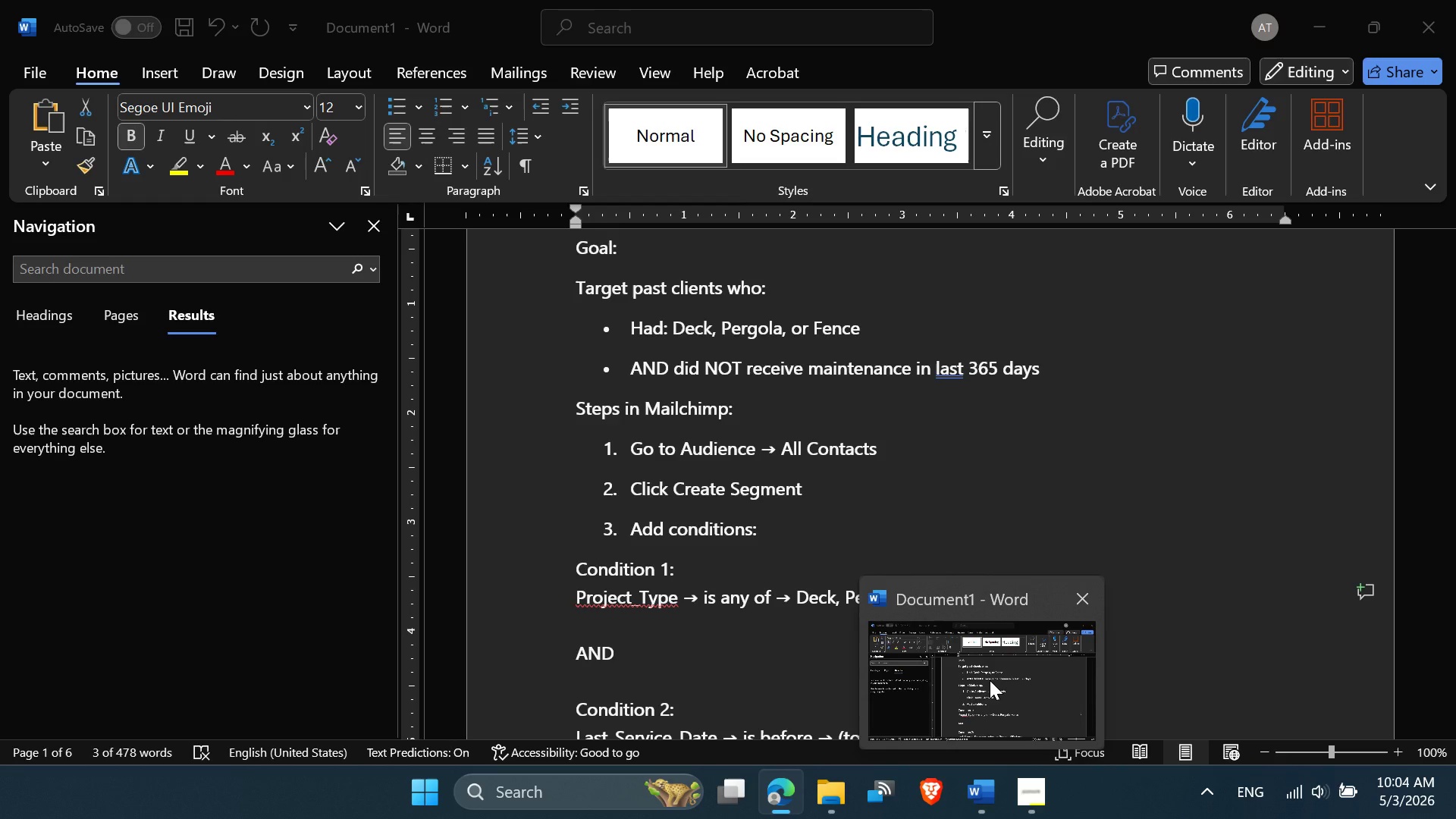 
left_click([847, 531])
 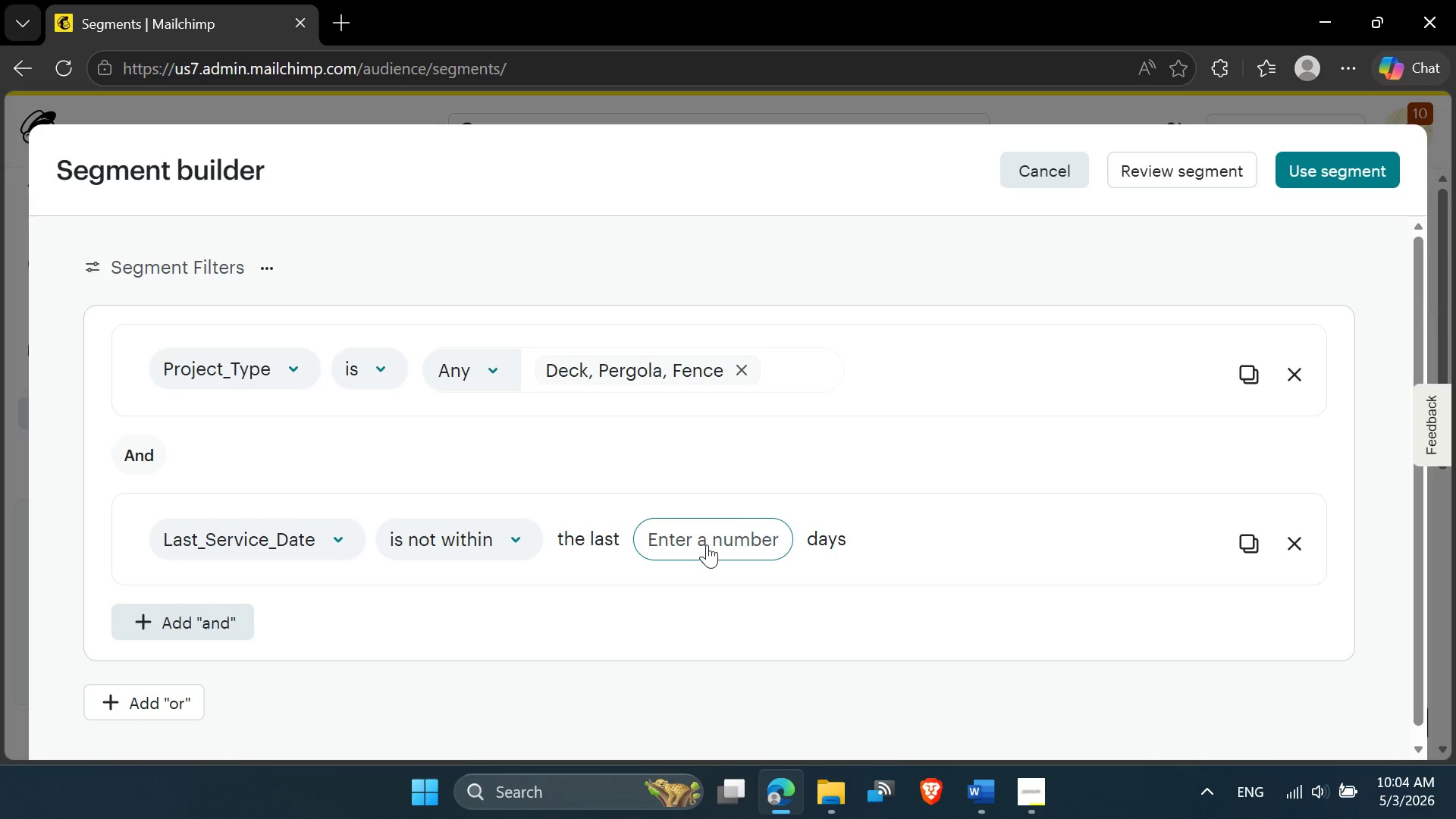 
left_click([707, 544])
 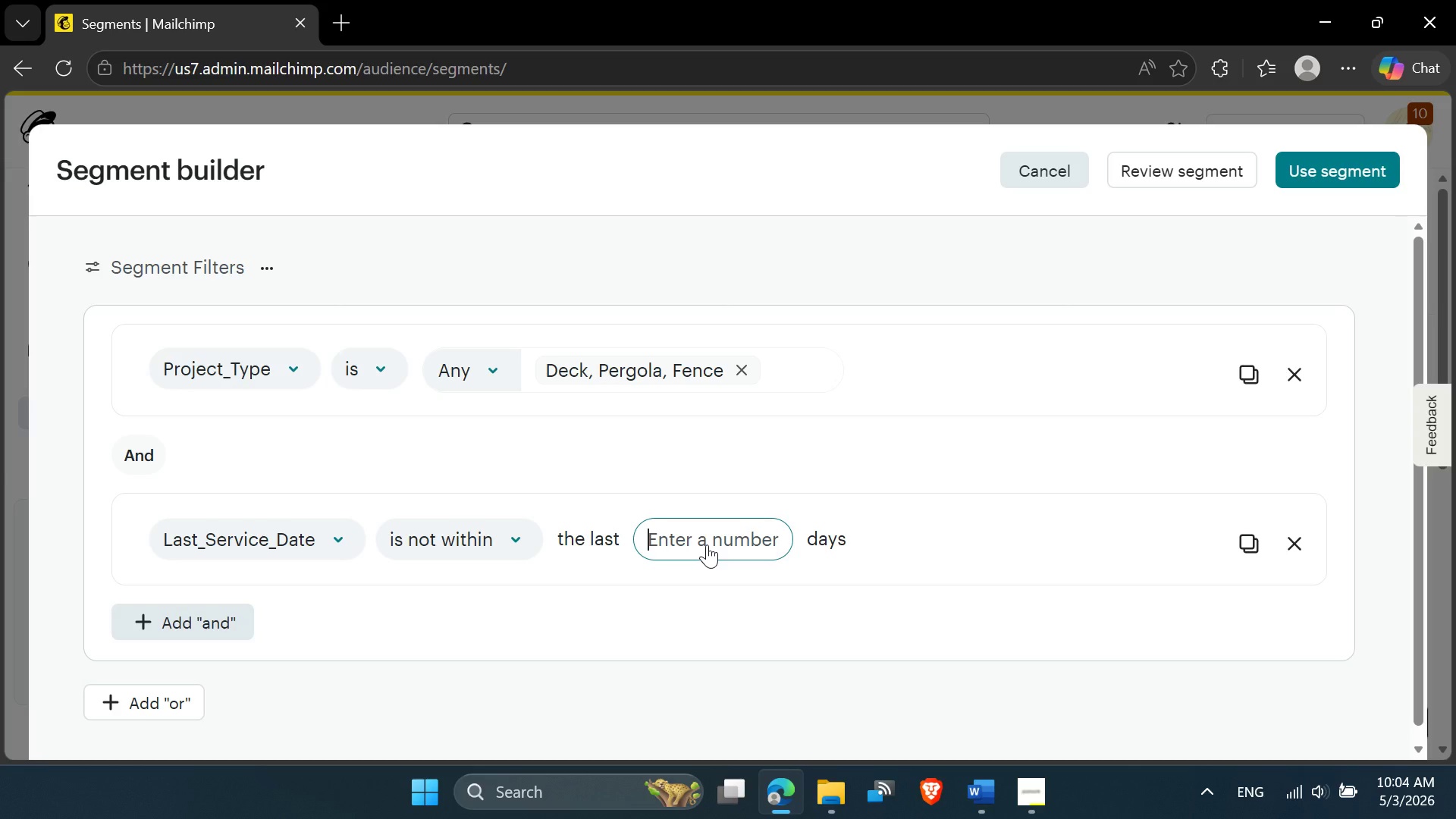 
type(365)
 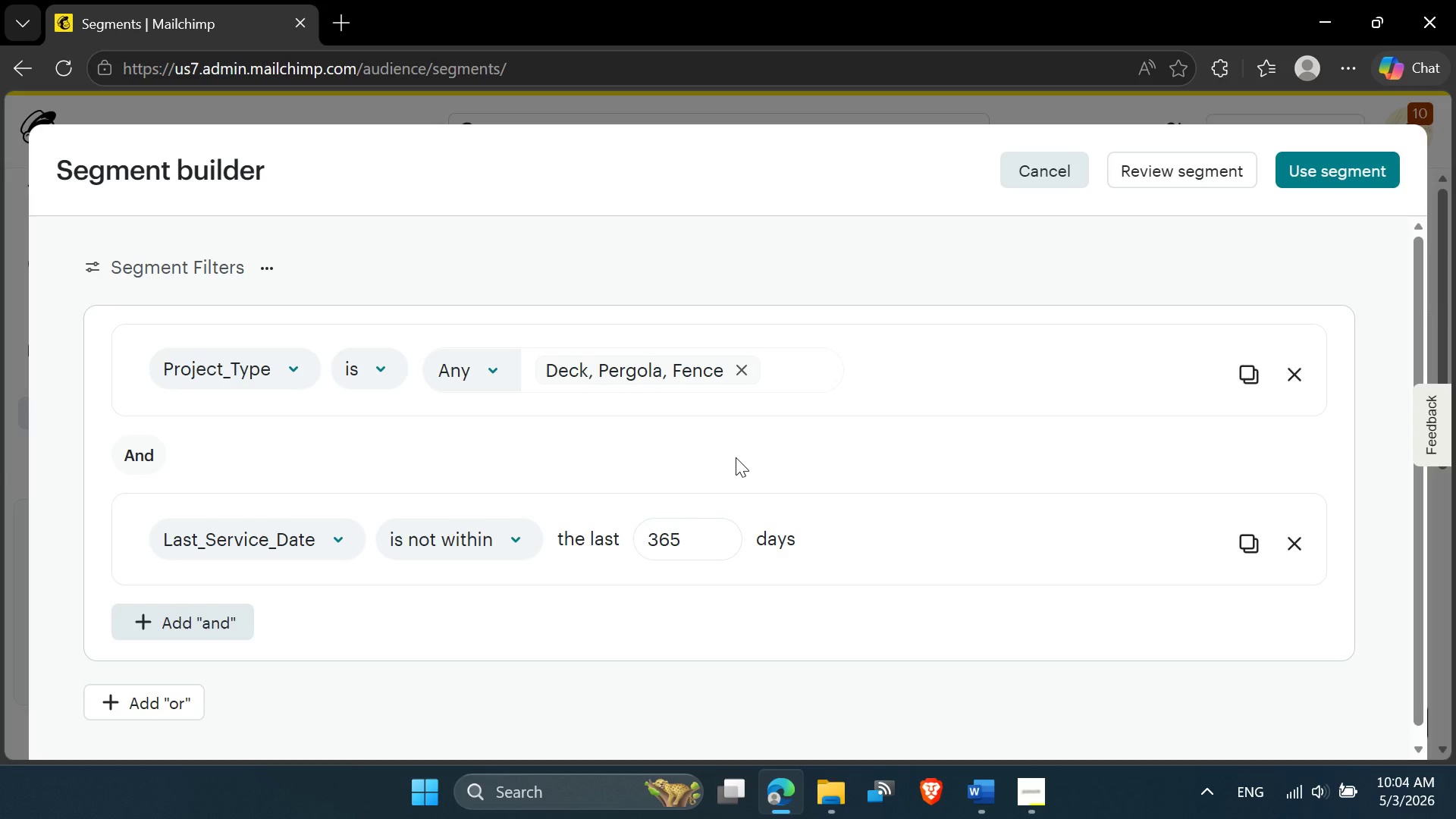 
left_click([736, 457])
 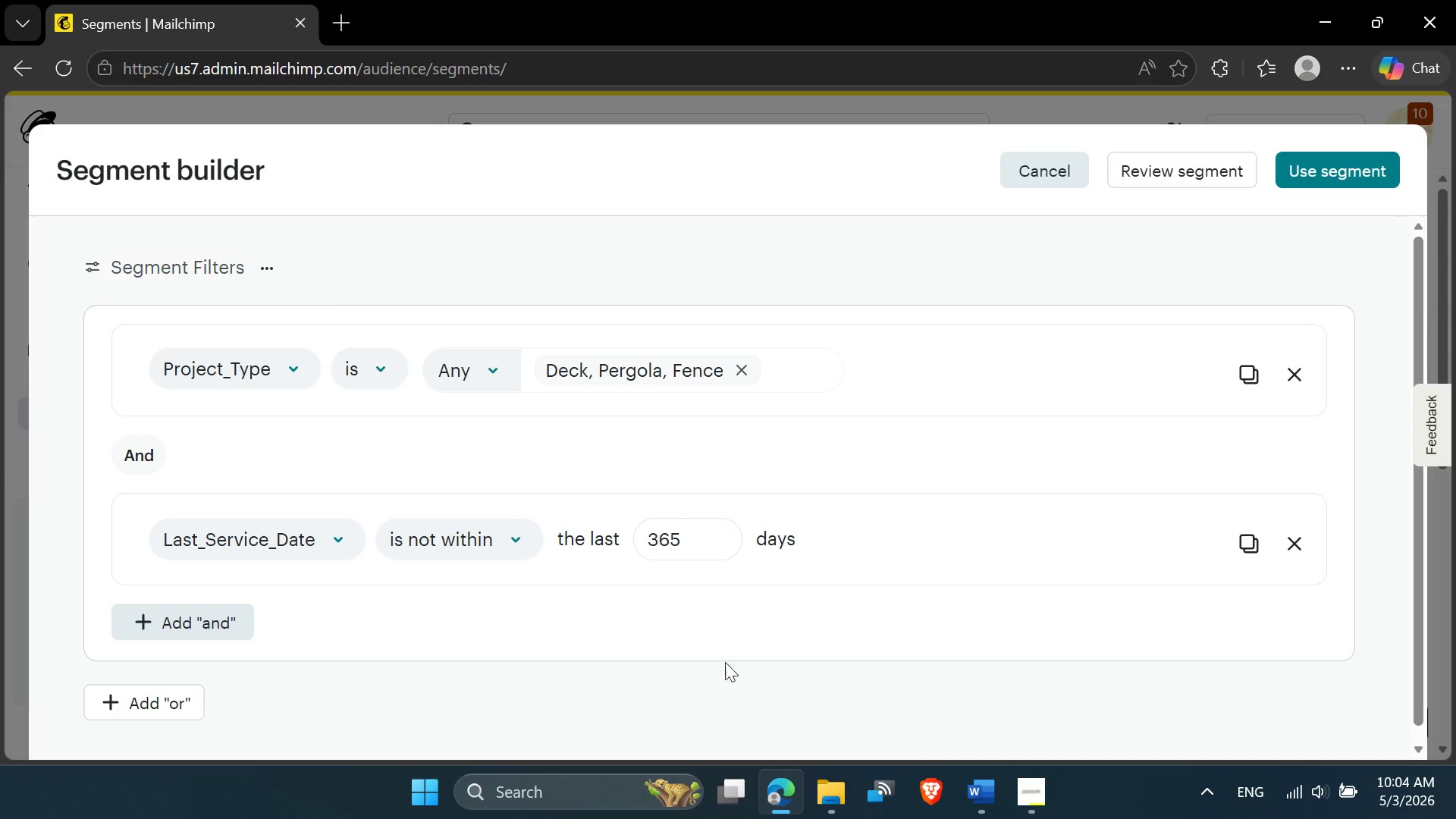 
mouse_move([801, 746])
 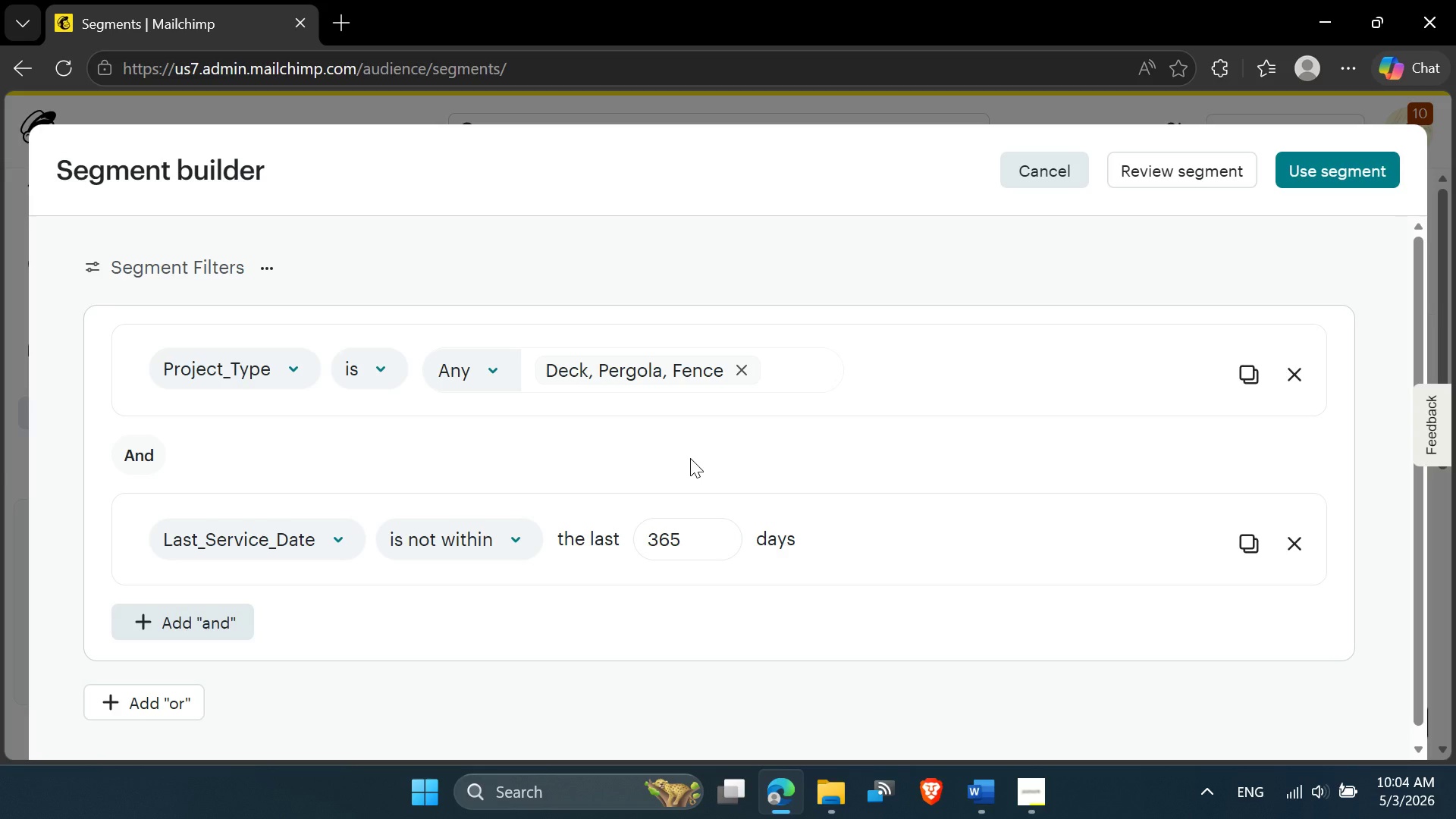 
wait(13.15)
 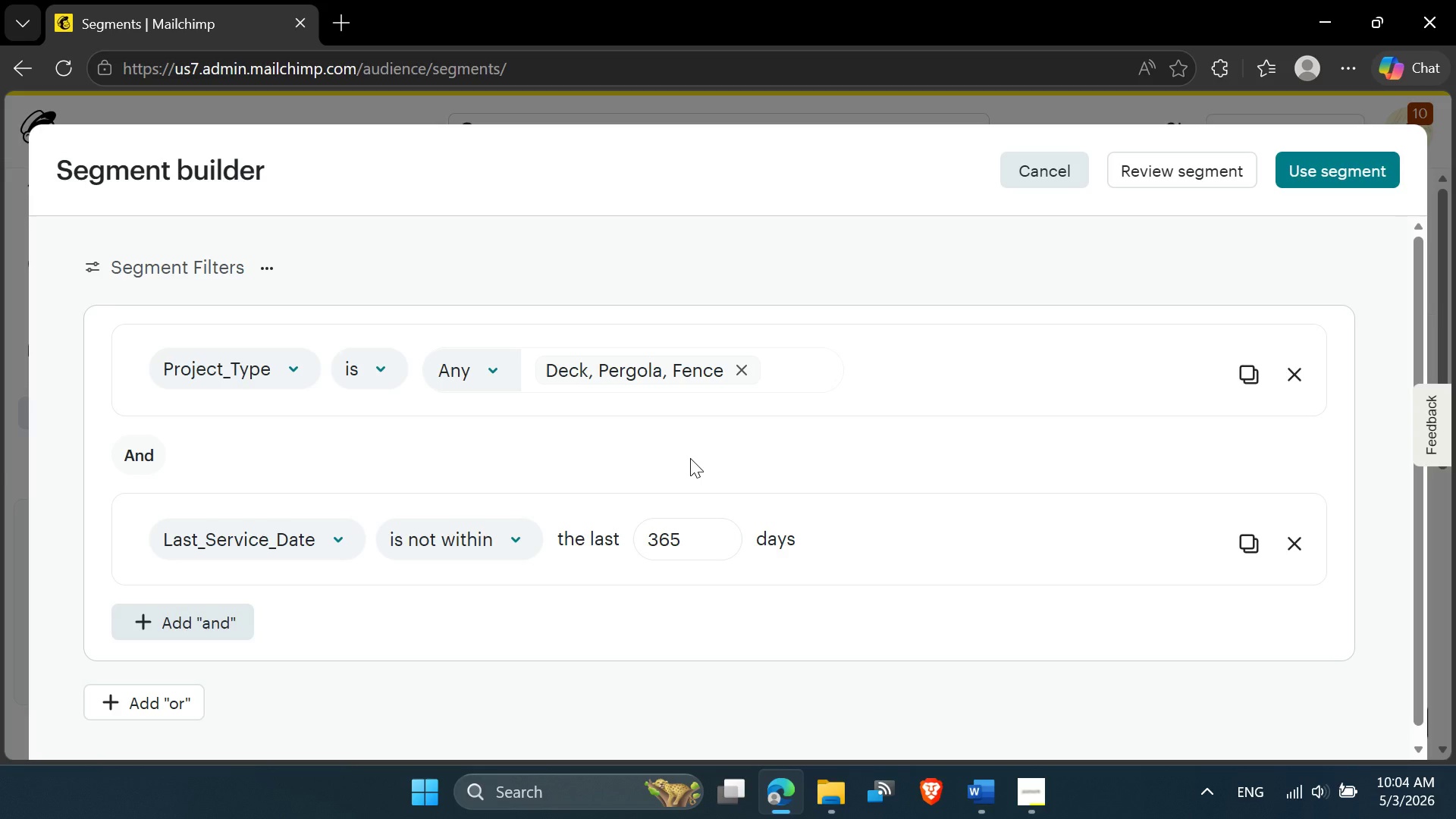 
left_click([582, 373])
 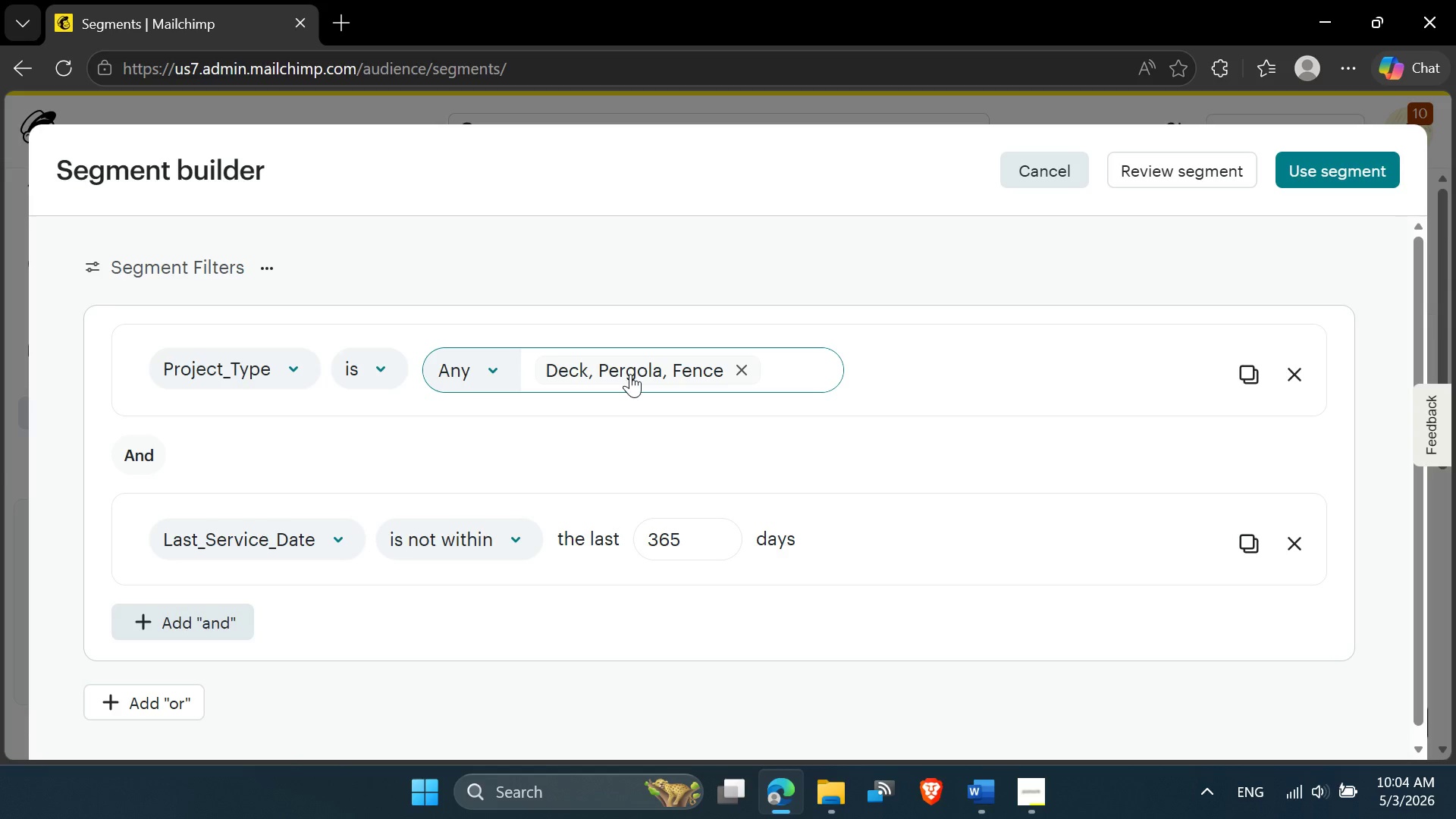 
left_click([630, 374])
 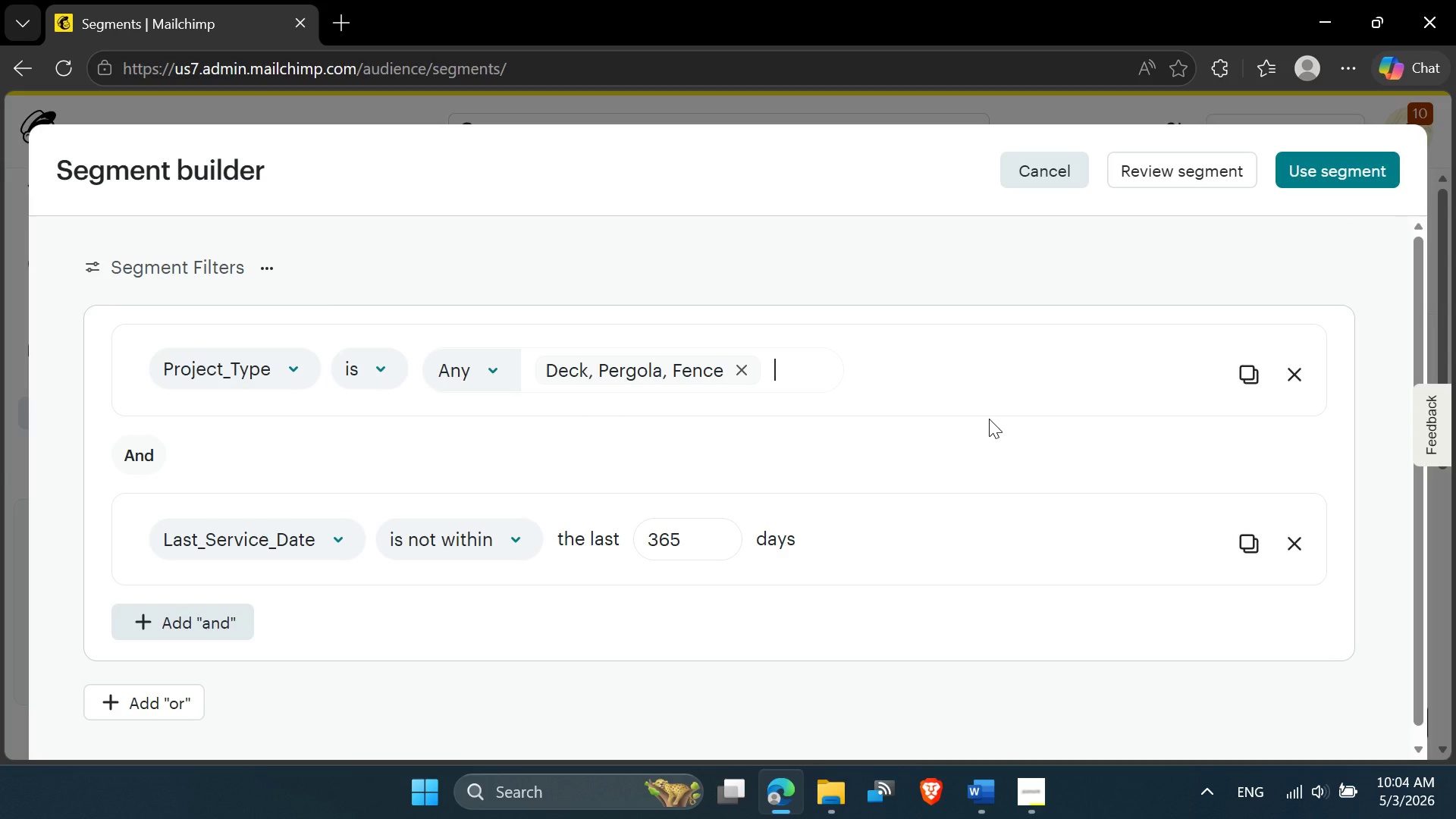 
wait(7.55)
 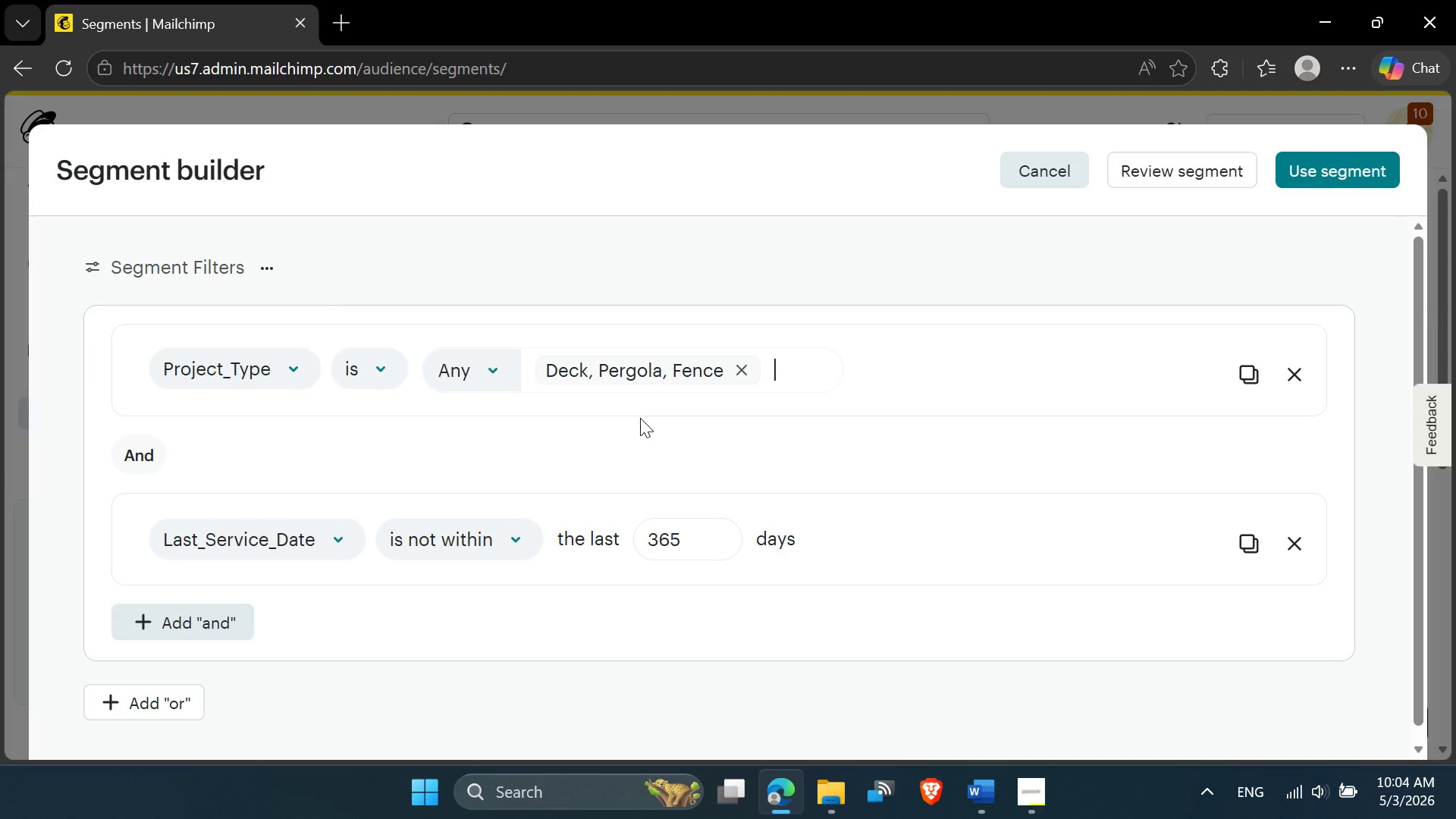 
scroll: coordinate [956, 563], scroll_direction: down, amount: 2.0
 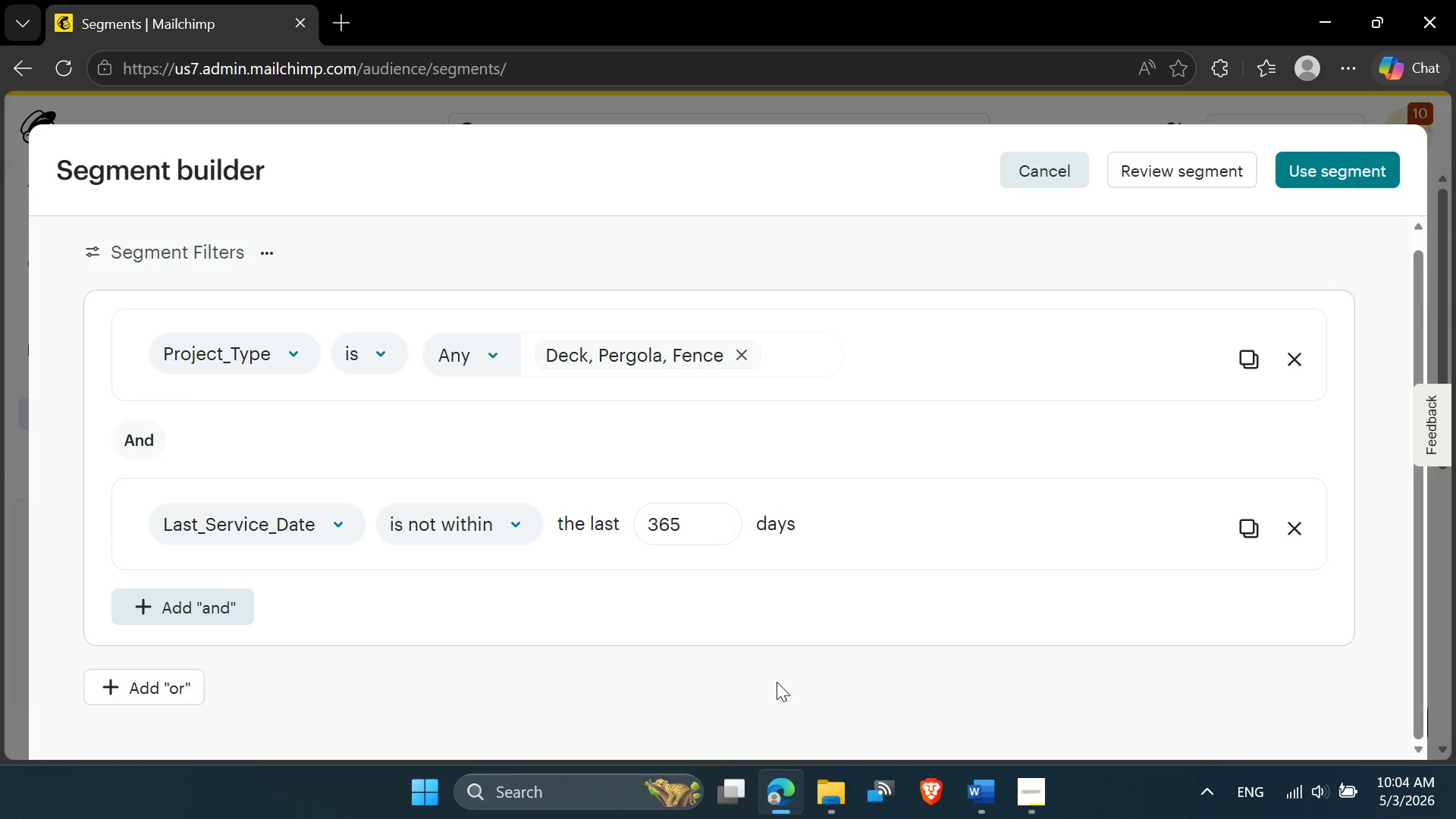 
left_click([1291, 171])
 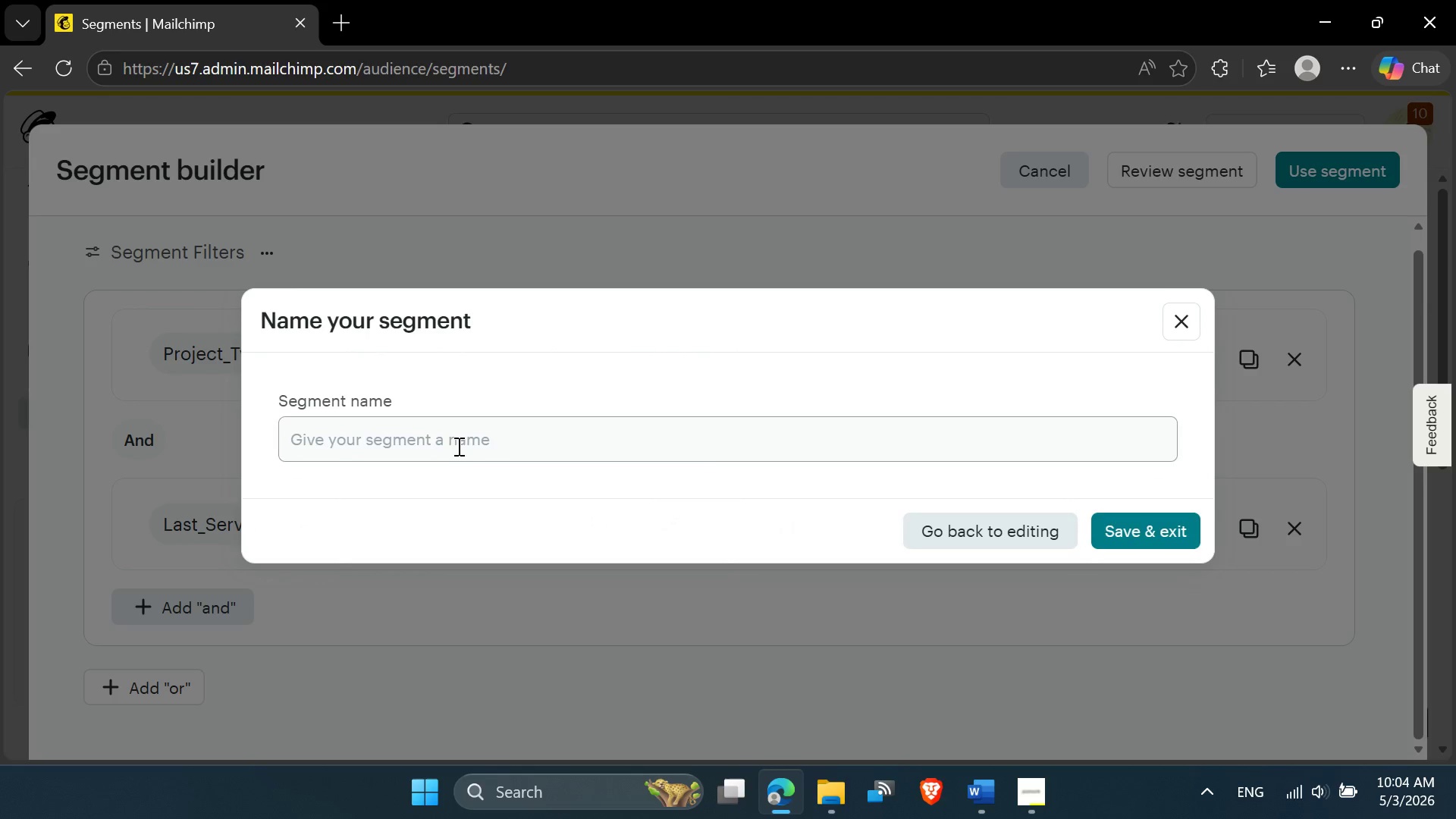 
left_click([457, 444])
 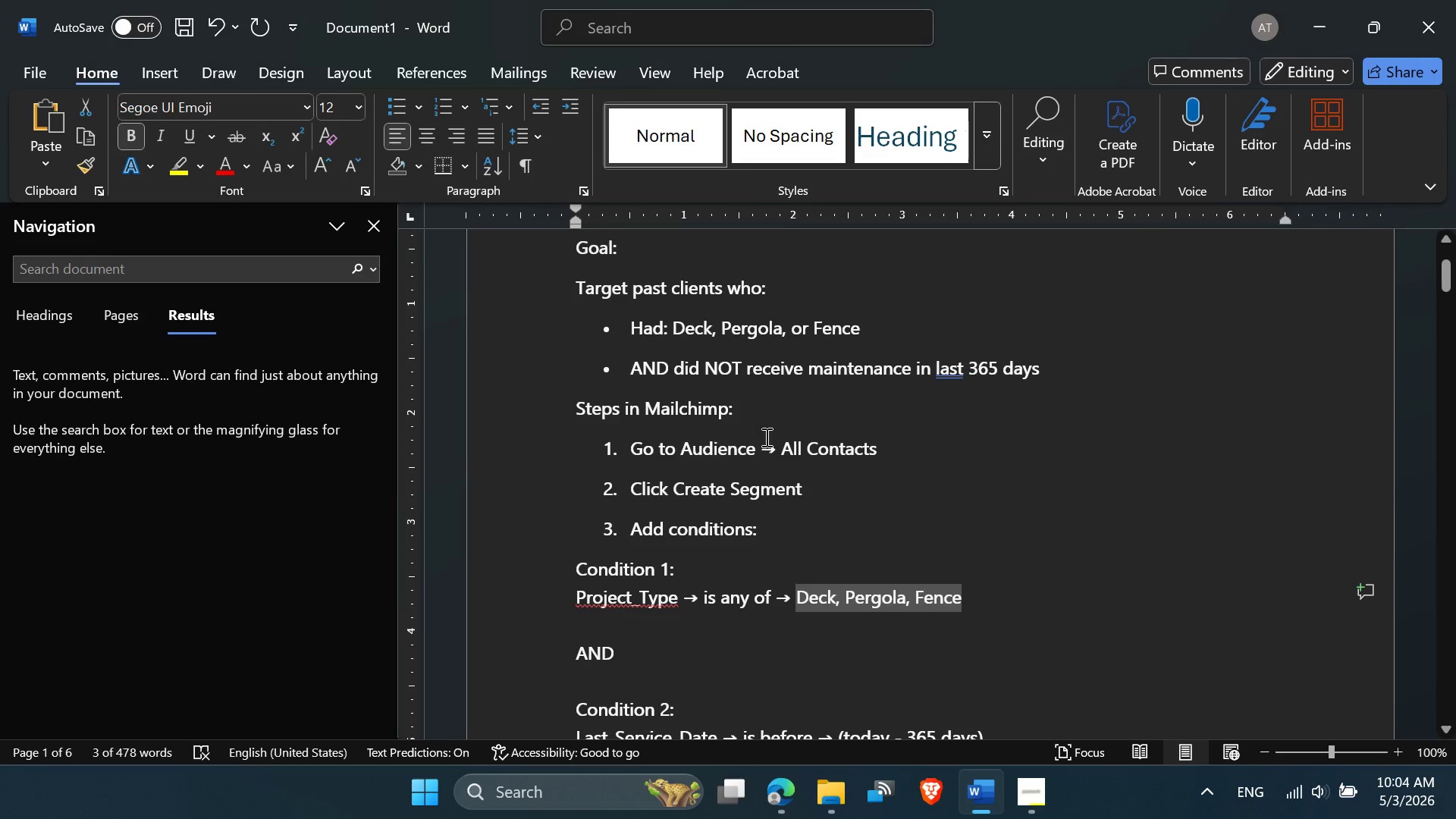 
scroll: coordinate [692, 597], scroll_direction: down, amount: 6.0
 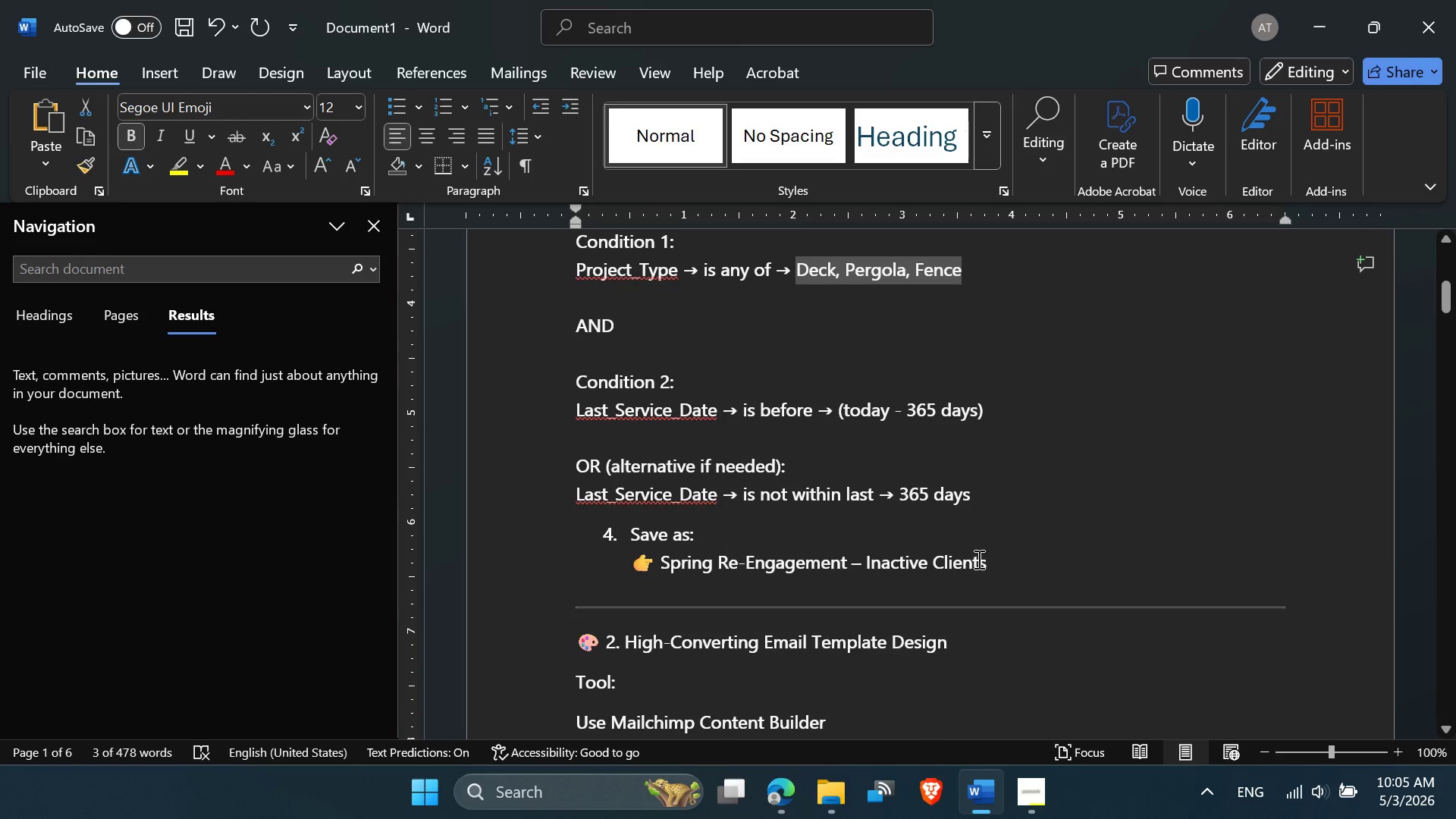 
left_click_drag(start_coordinate=[994, 567], to_coordinate=[661, 570])
 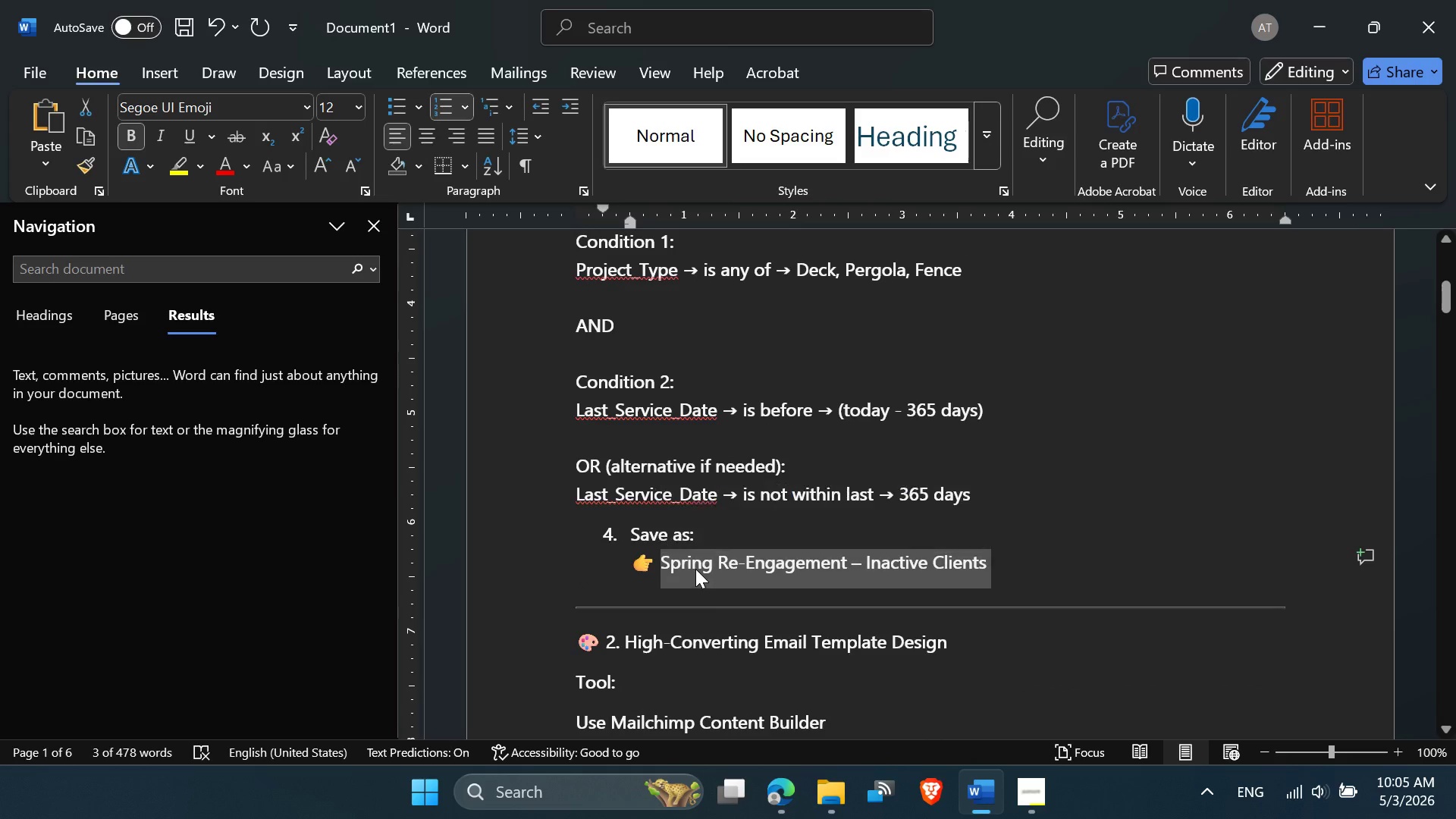 
right_click([695, 569])
 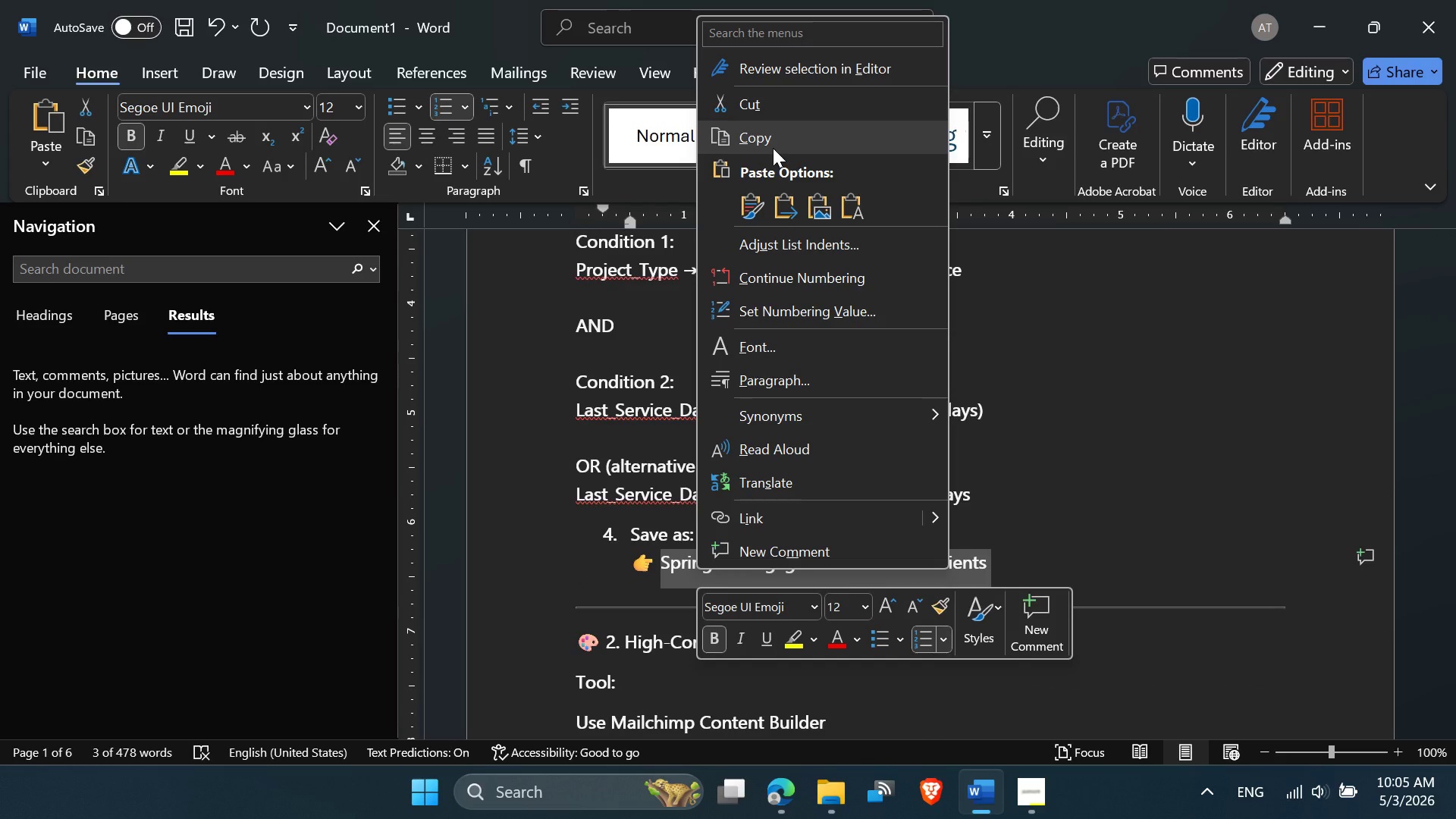 
left_click([773, 144])
 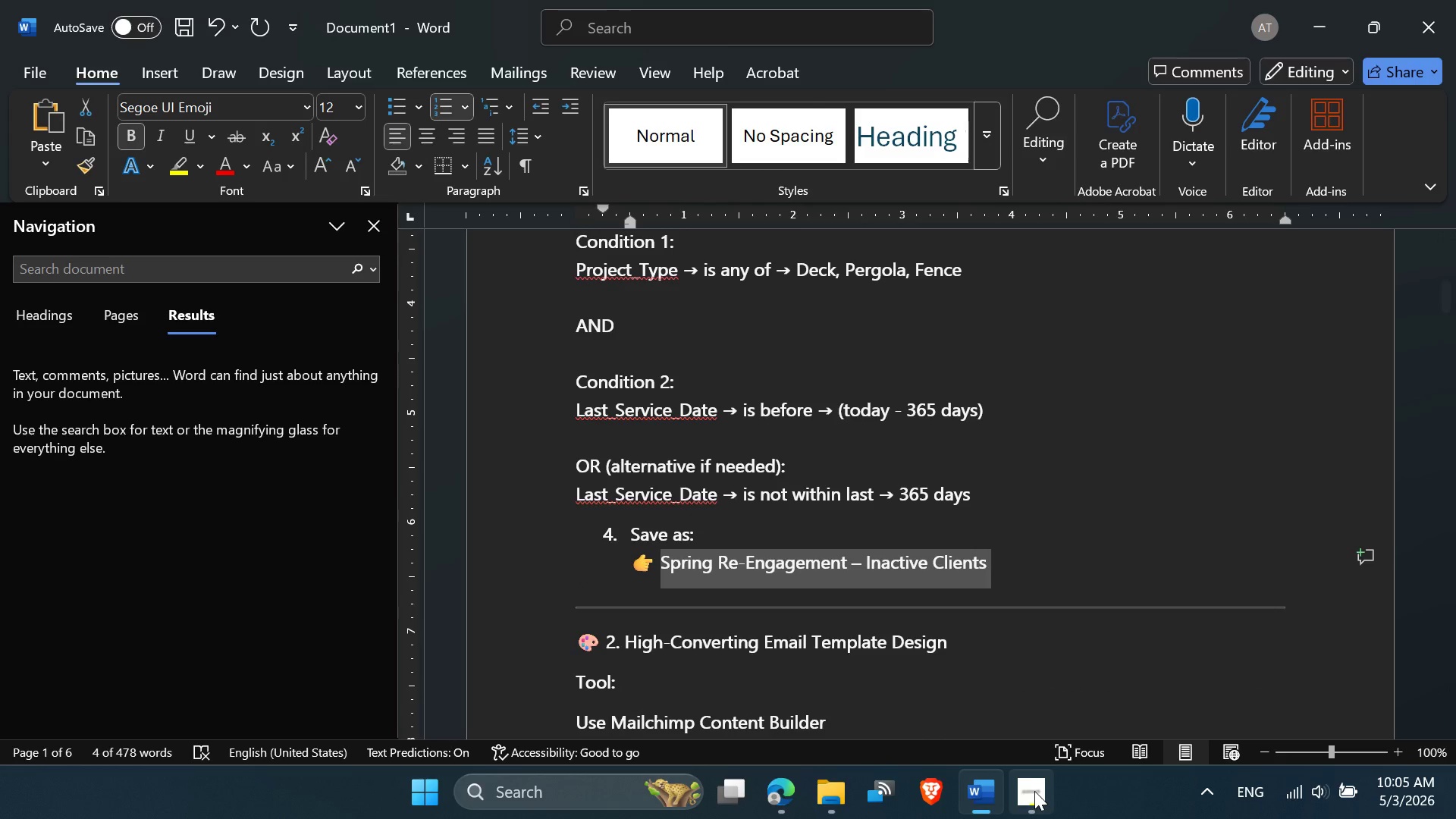 
left_click([1034, 792])
 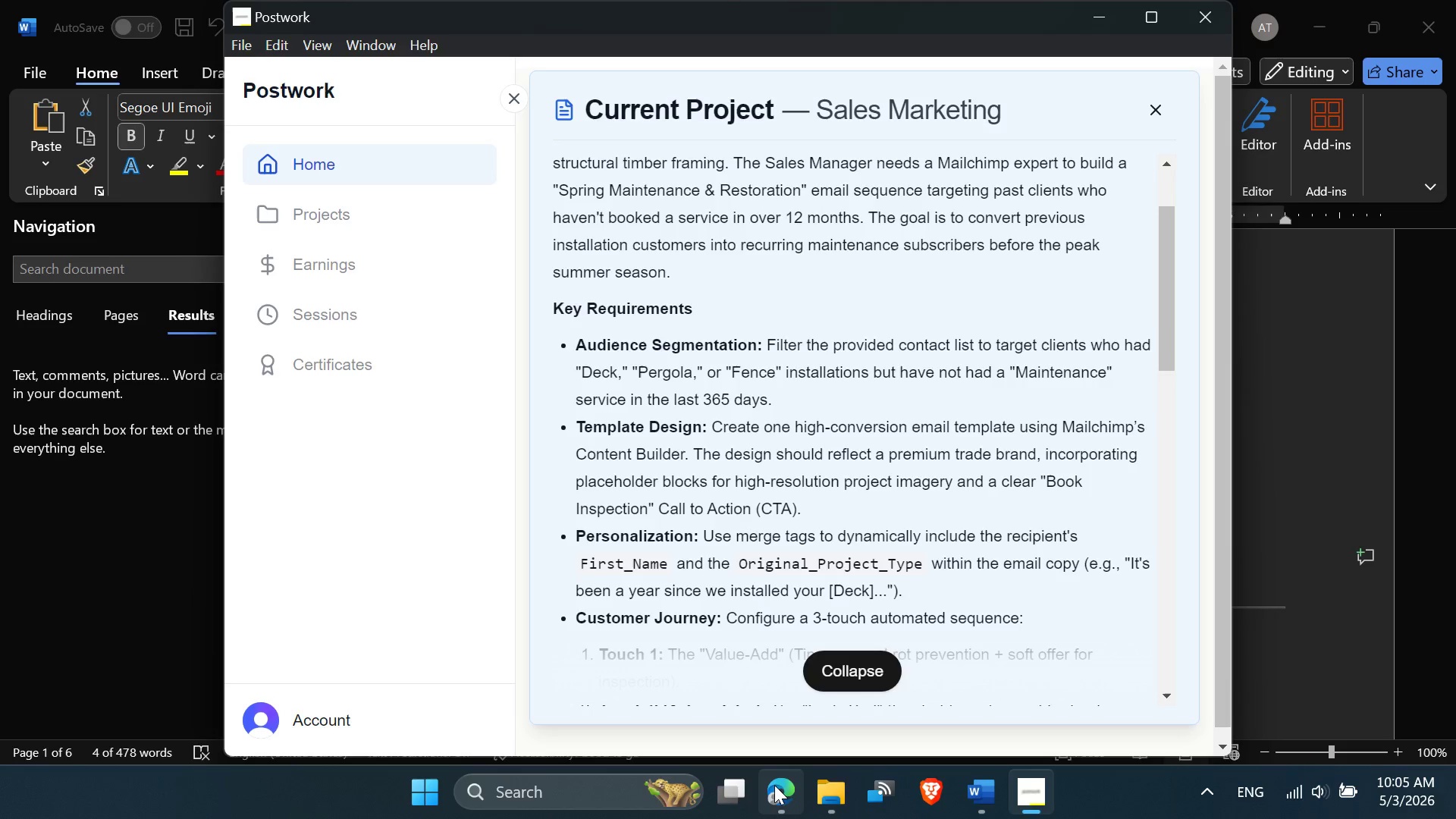 
left_click([773, 784])
 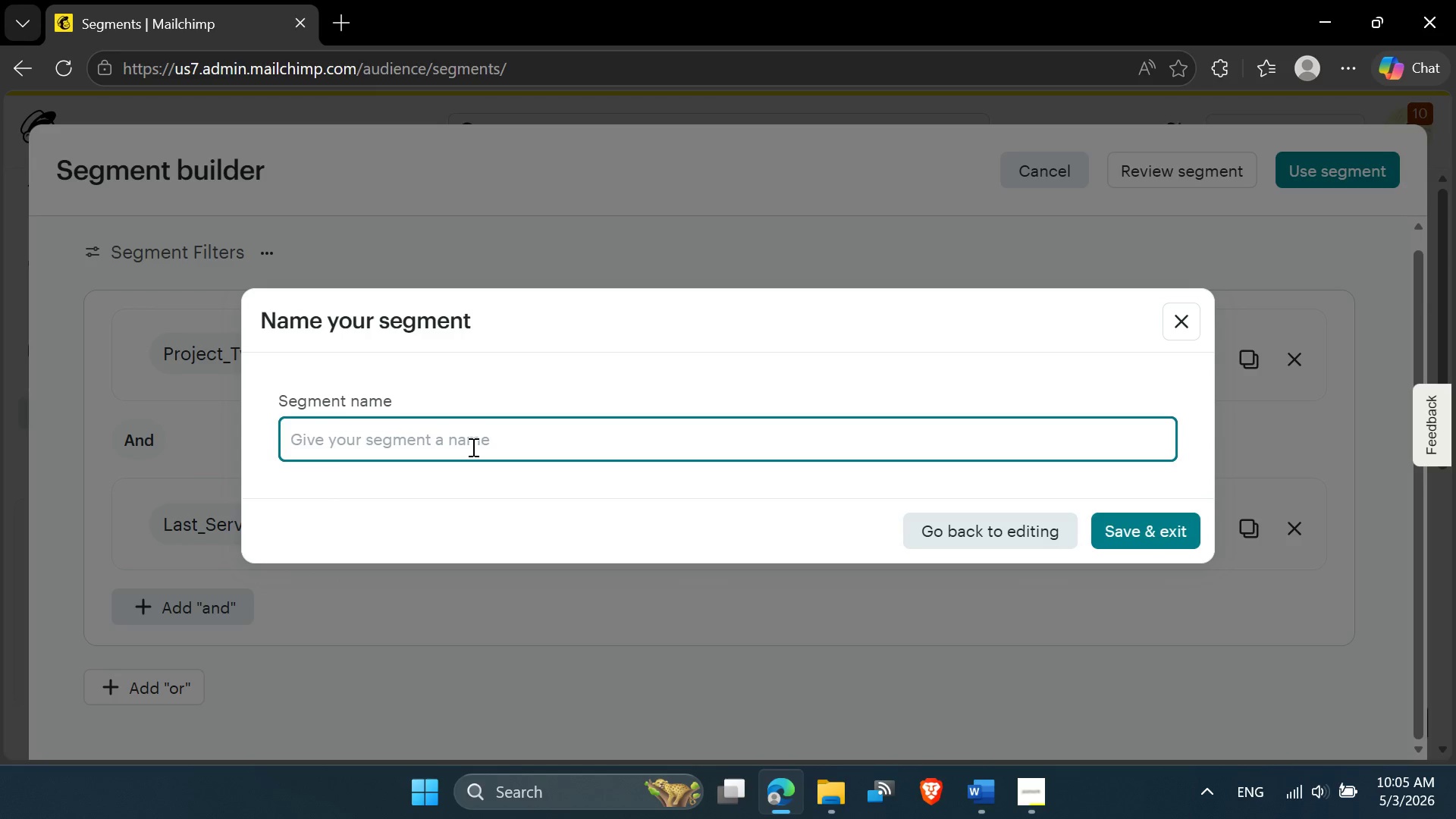 
left_click([472, 447])
 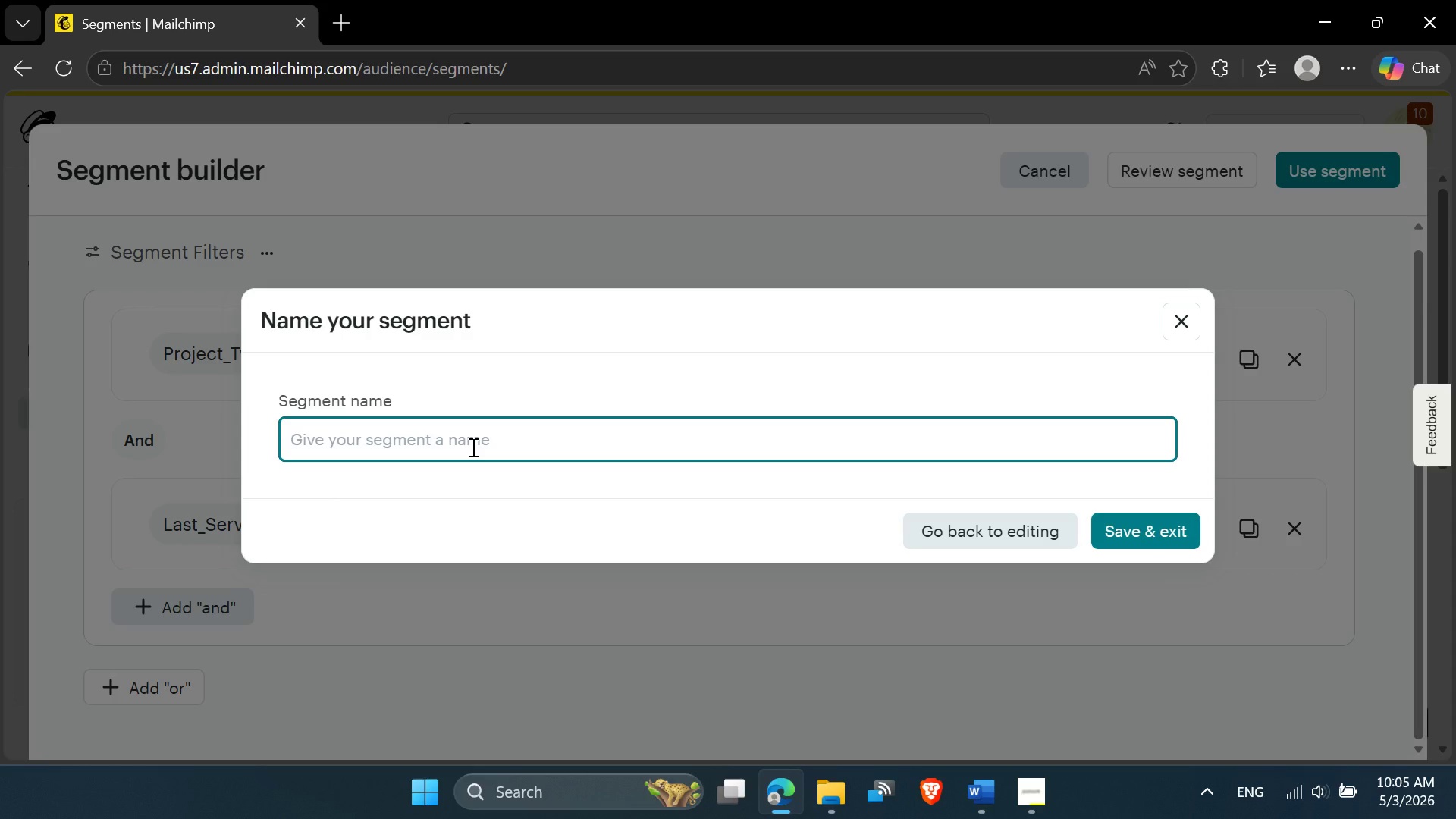 
key(Control+V)
 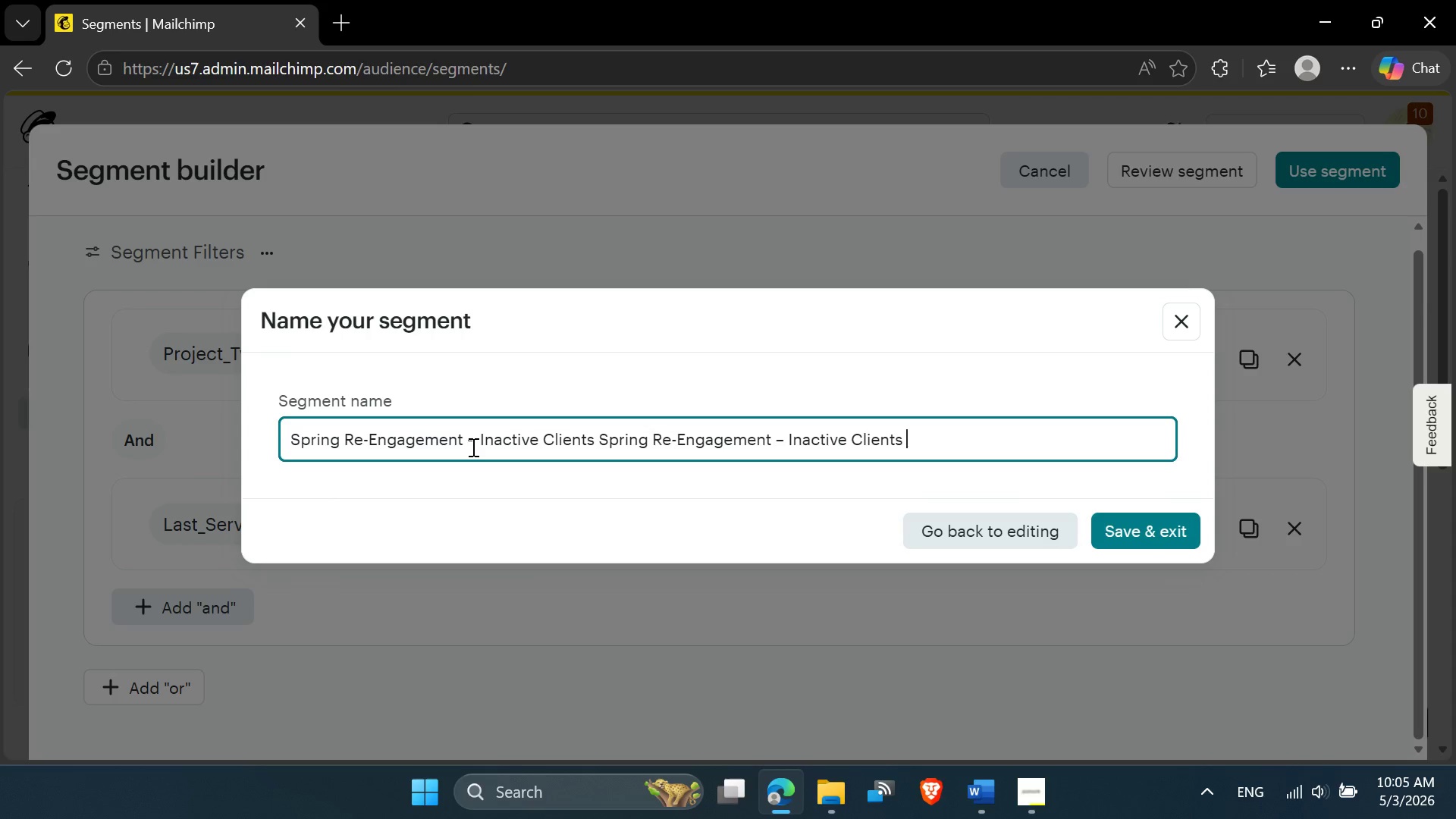 
key(Control+V)
 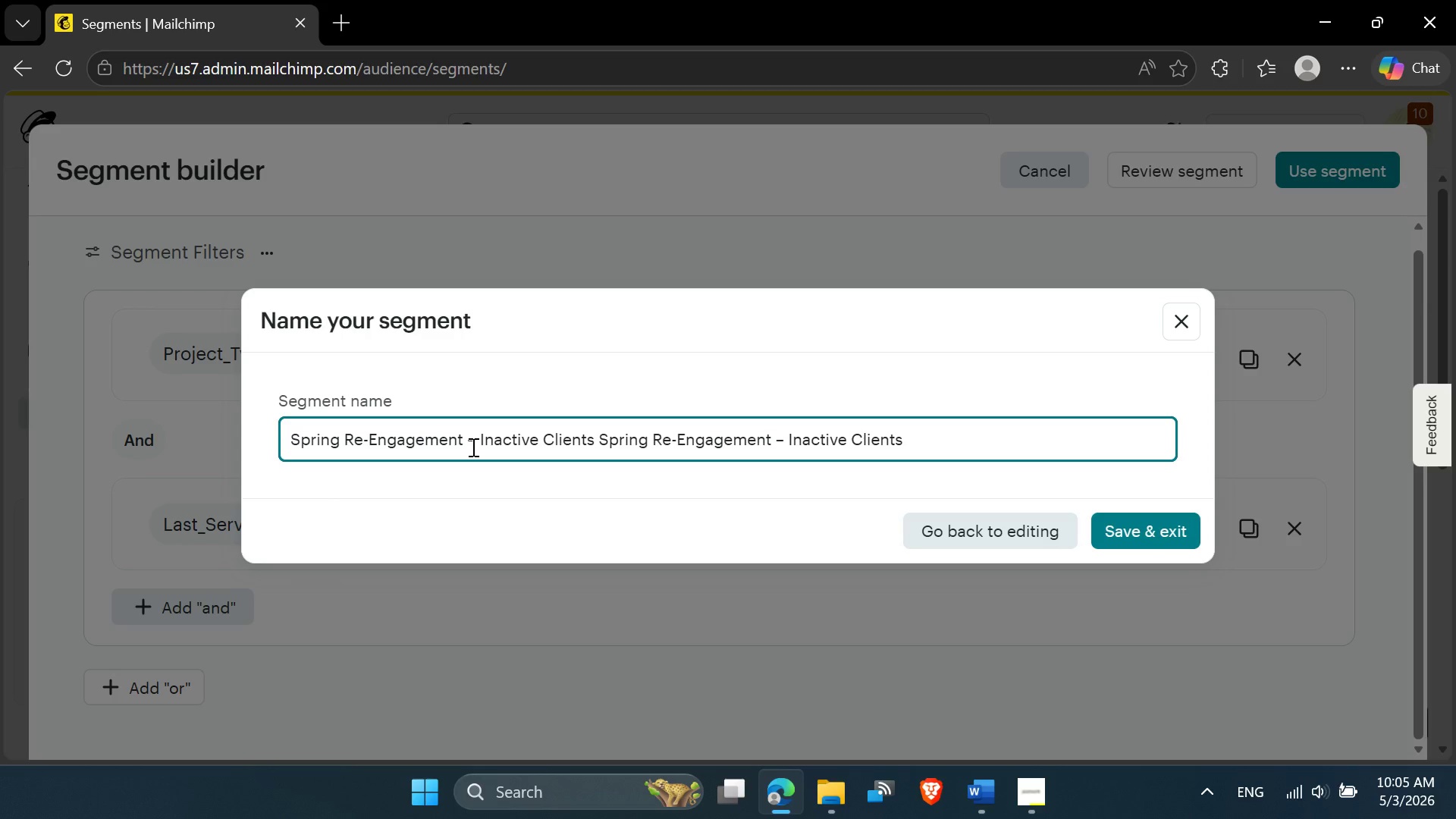 
key(Control+Z)
 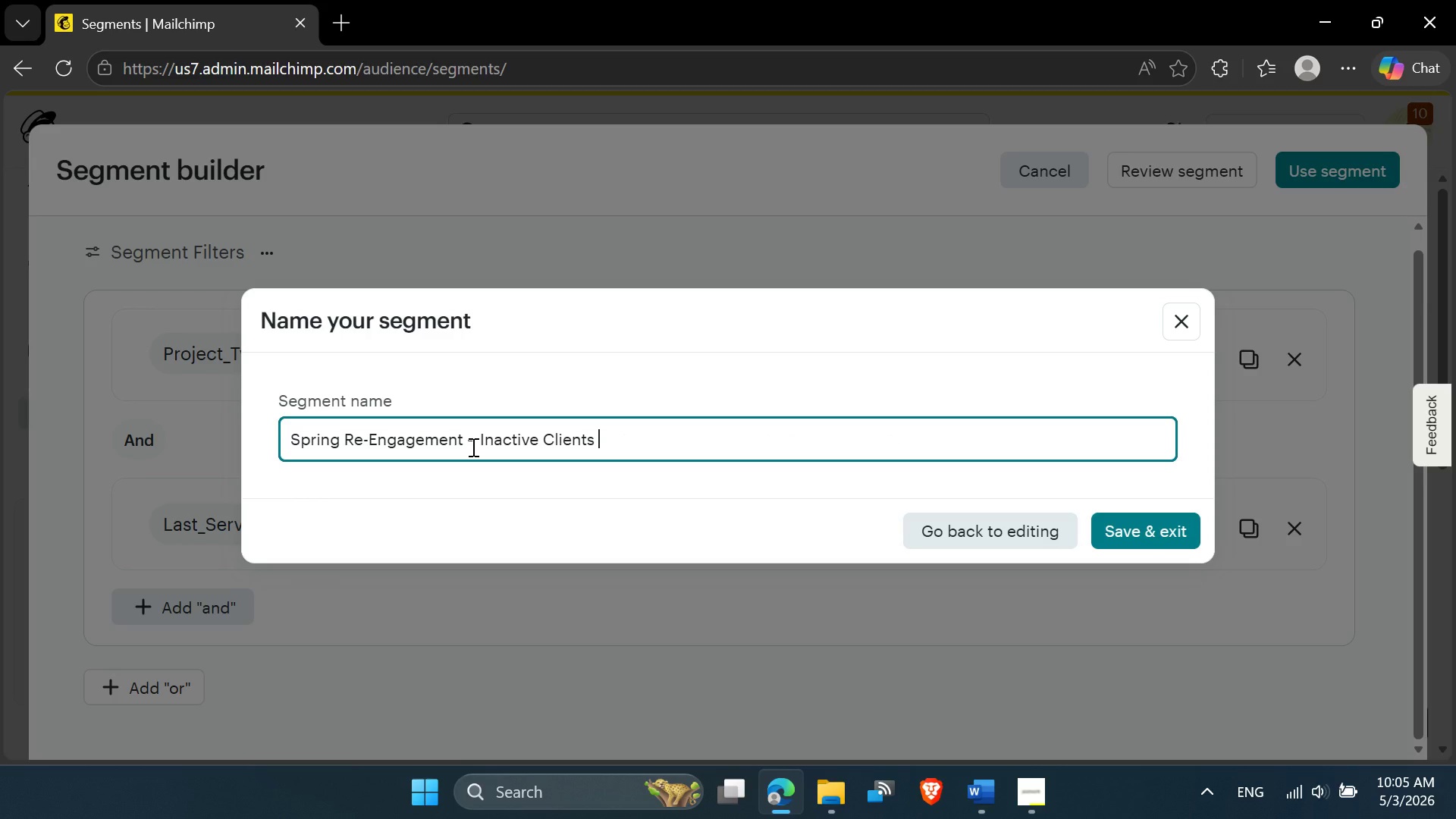 
key(Backspace)
 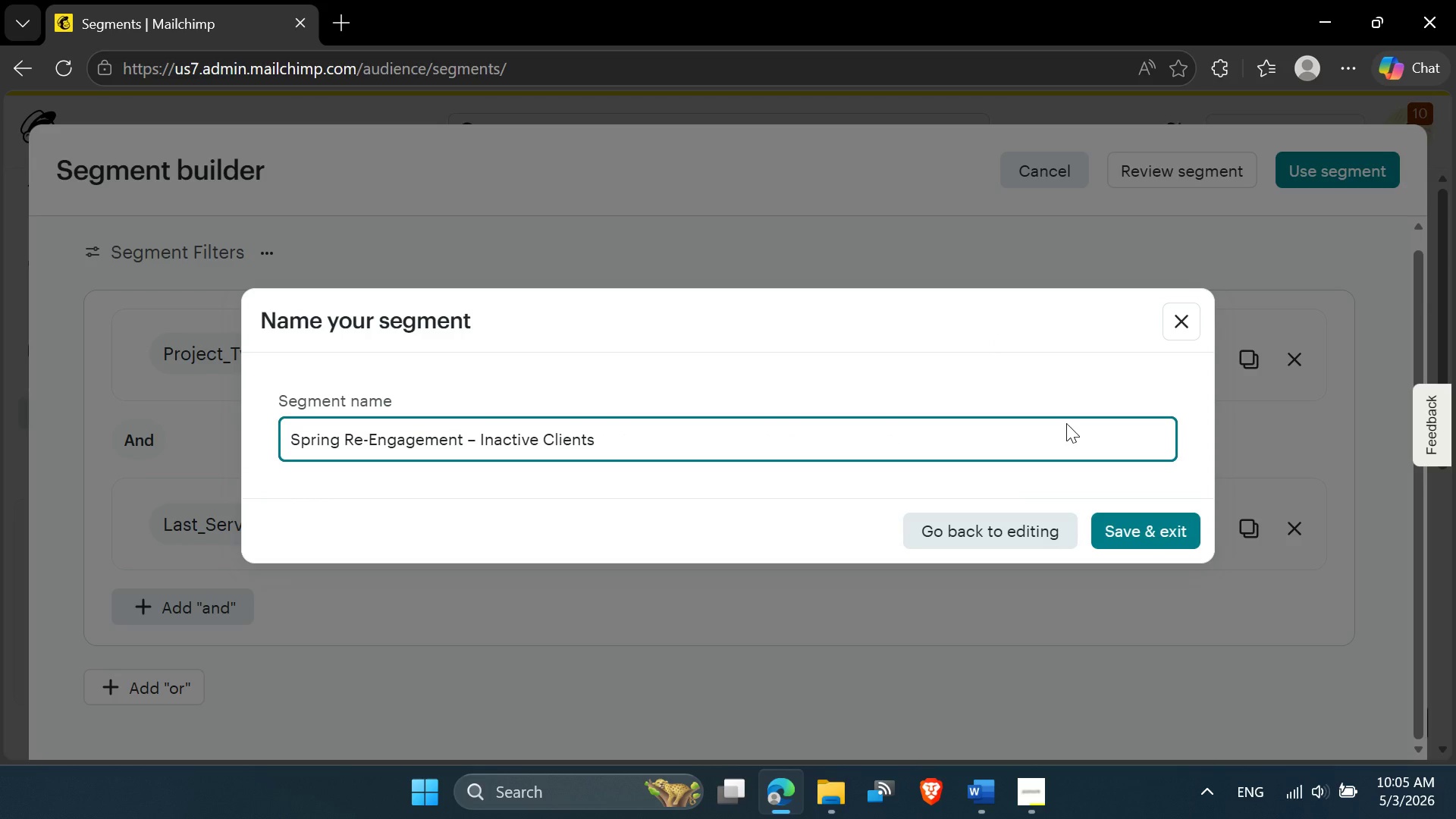 
left_click([1141, 538])
 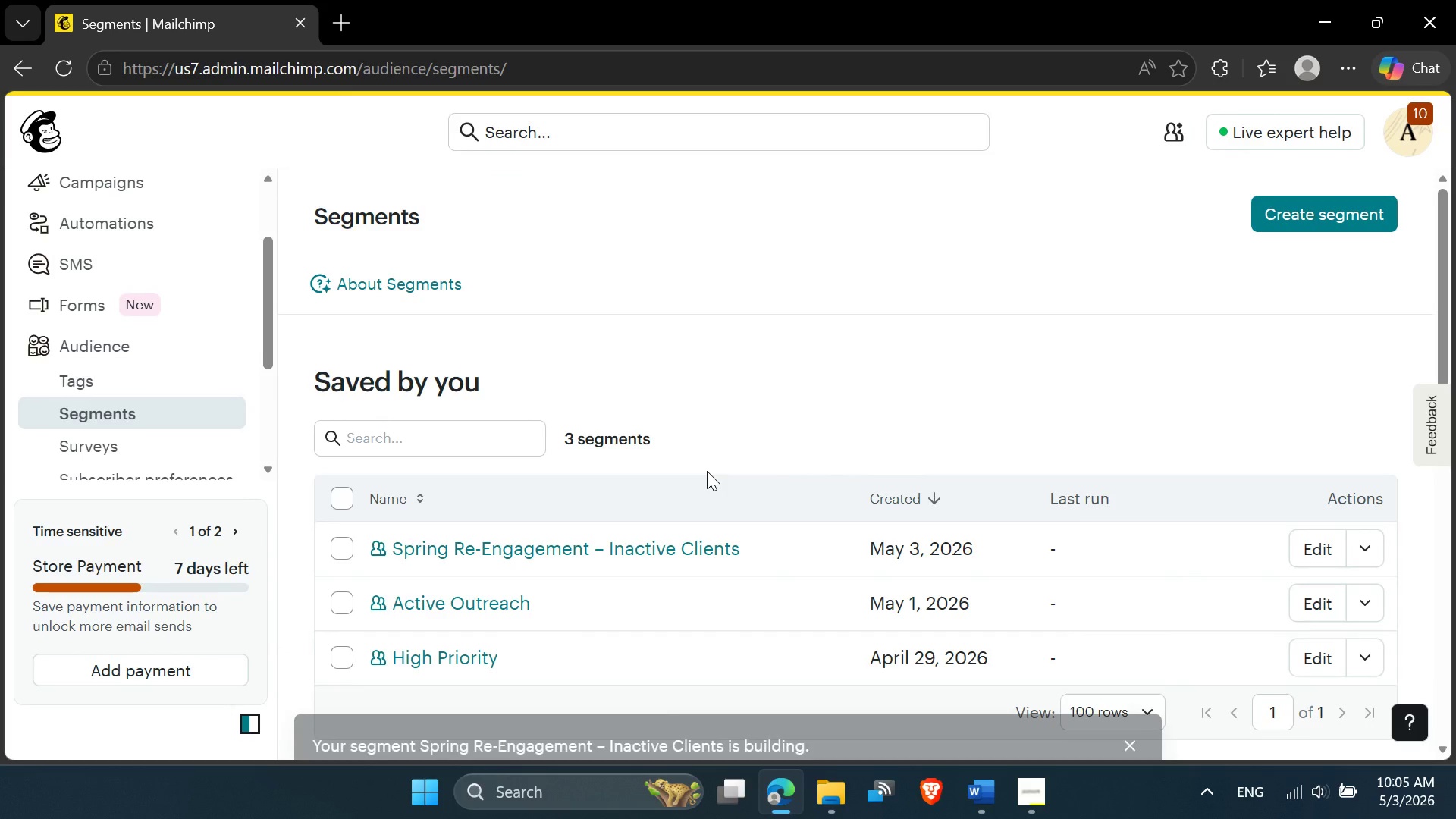 
scroll: coordinate [707, 472], scroll_direction: down, amount: 2.0
 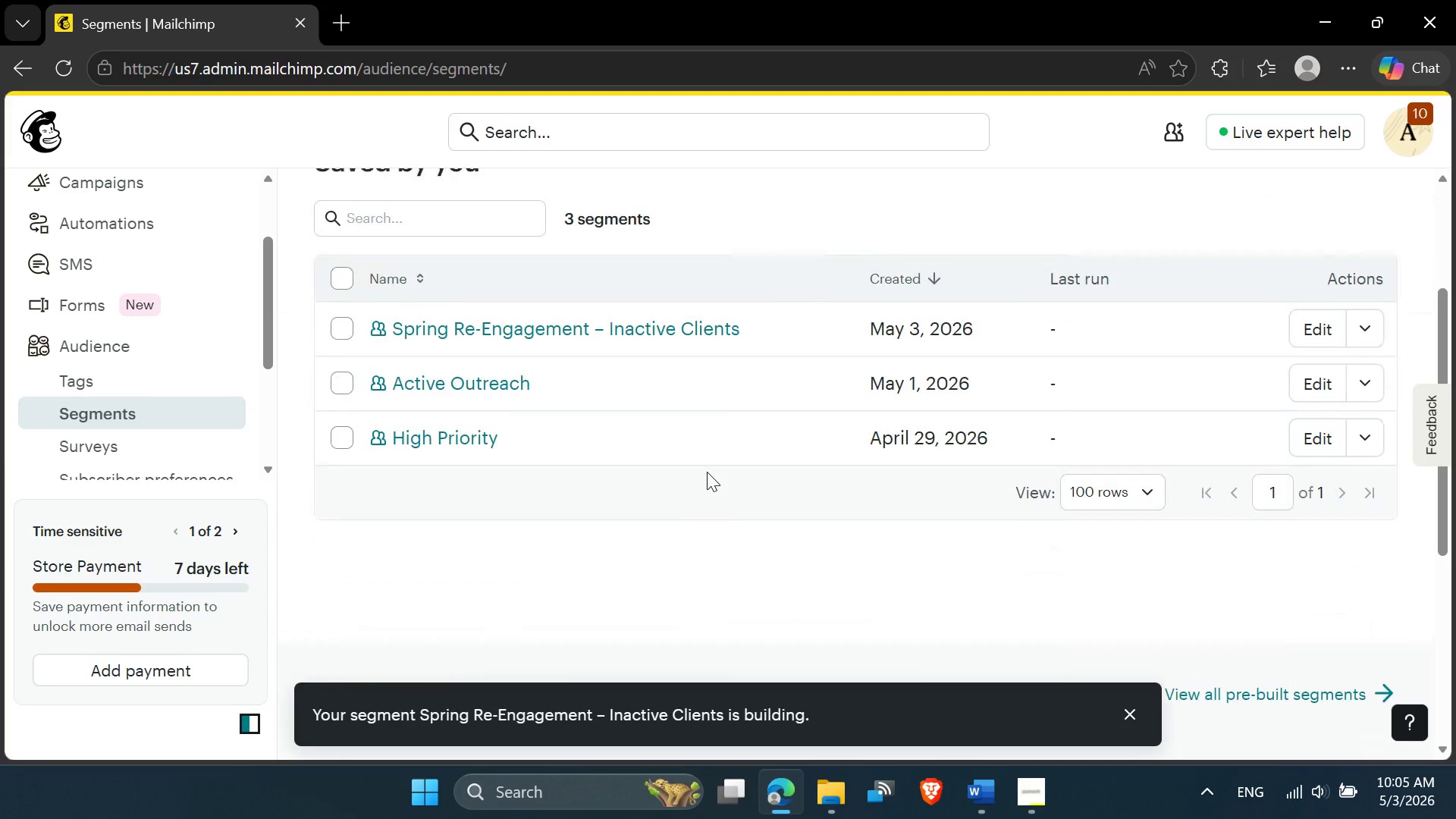 
scroll: coordinate [707, 472], scroll_direction: up, amount: 1.0
 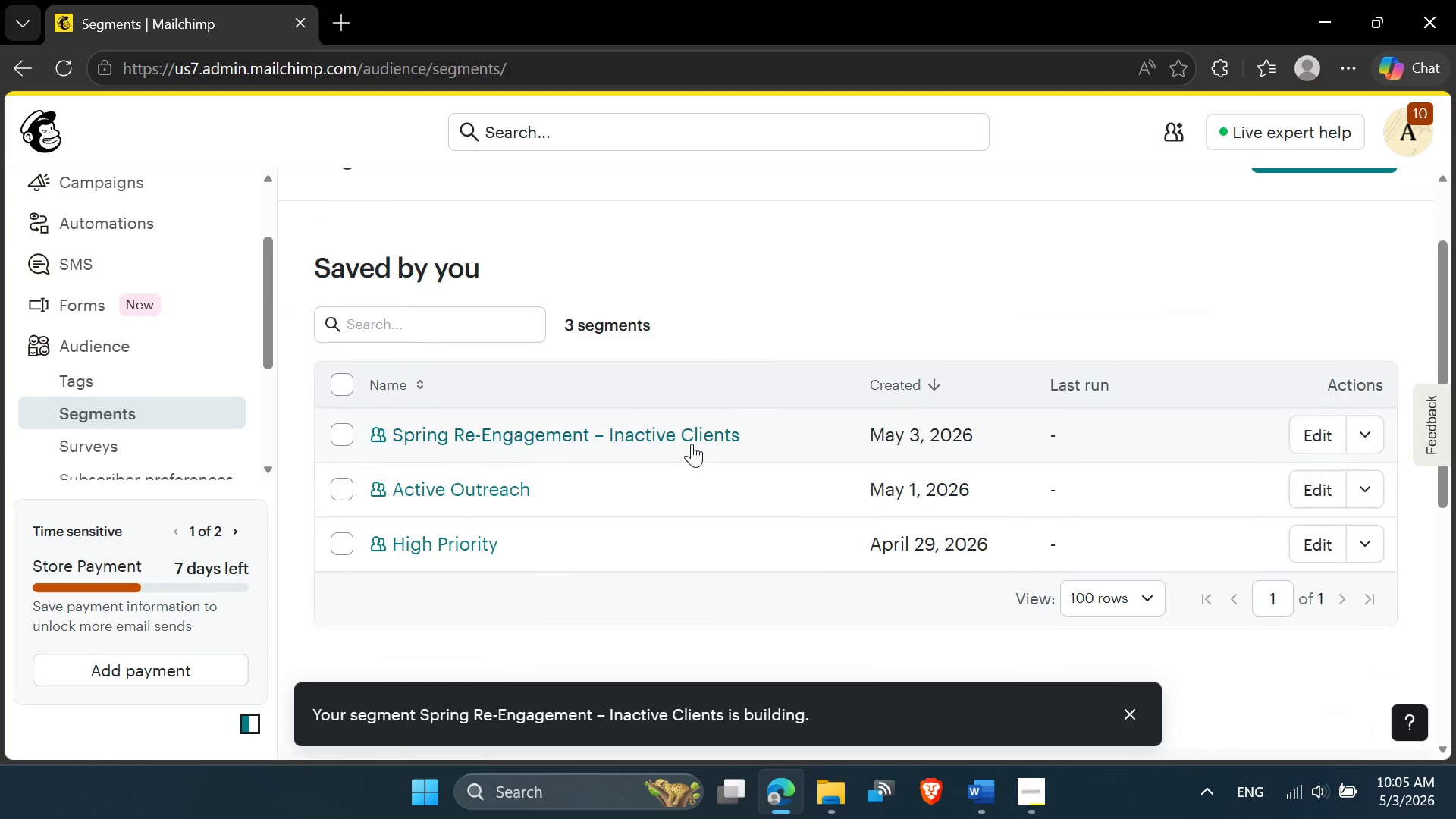 
left_click([692, 444])
 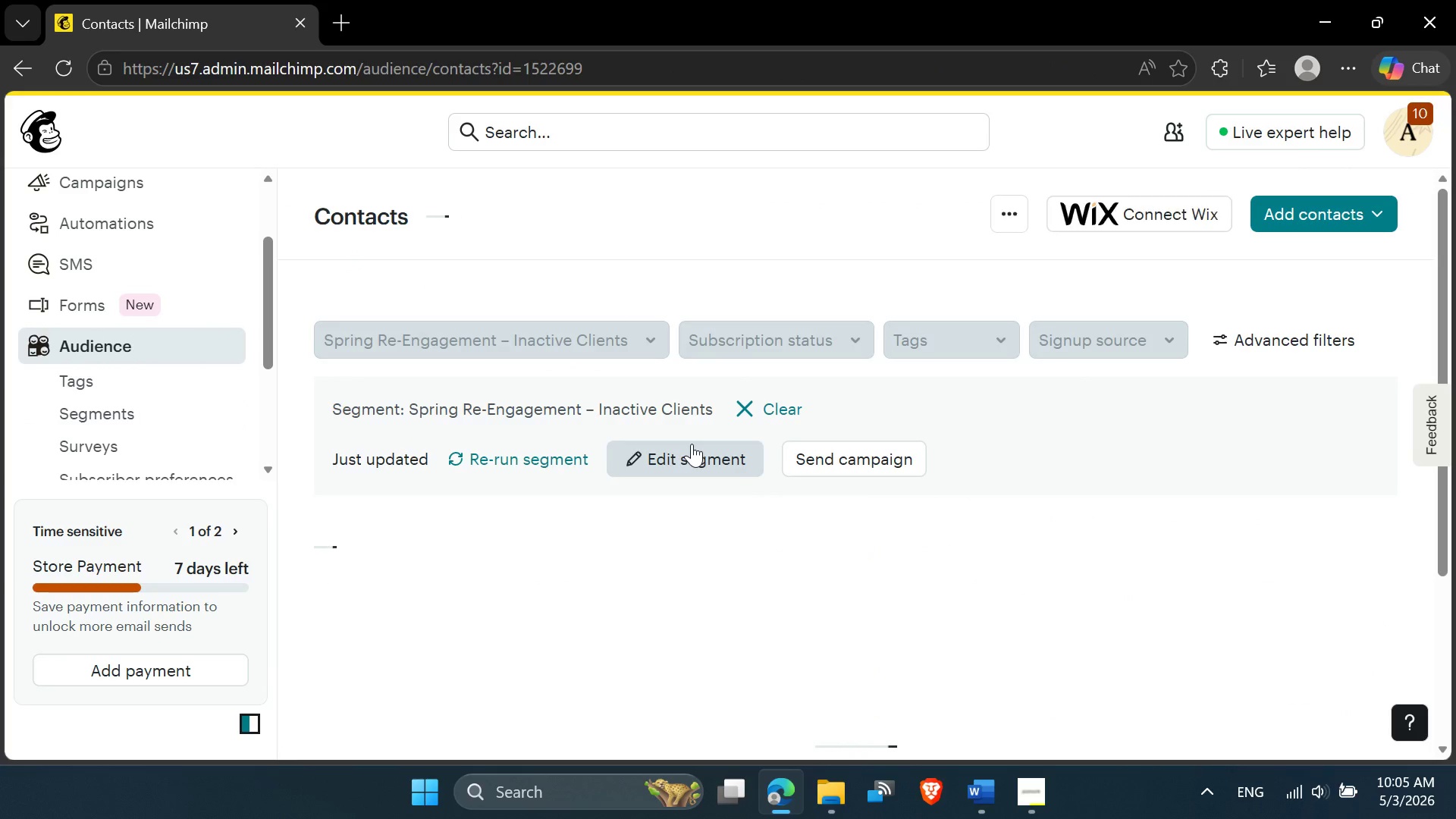 
scroll: coordinate [691, 460], scroll_direction: down, amount: 1.0
 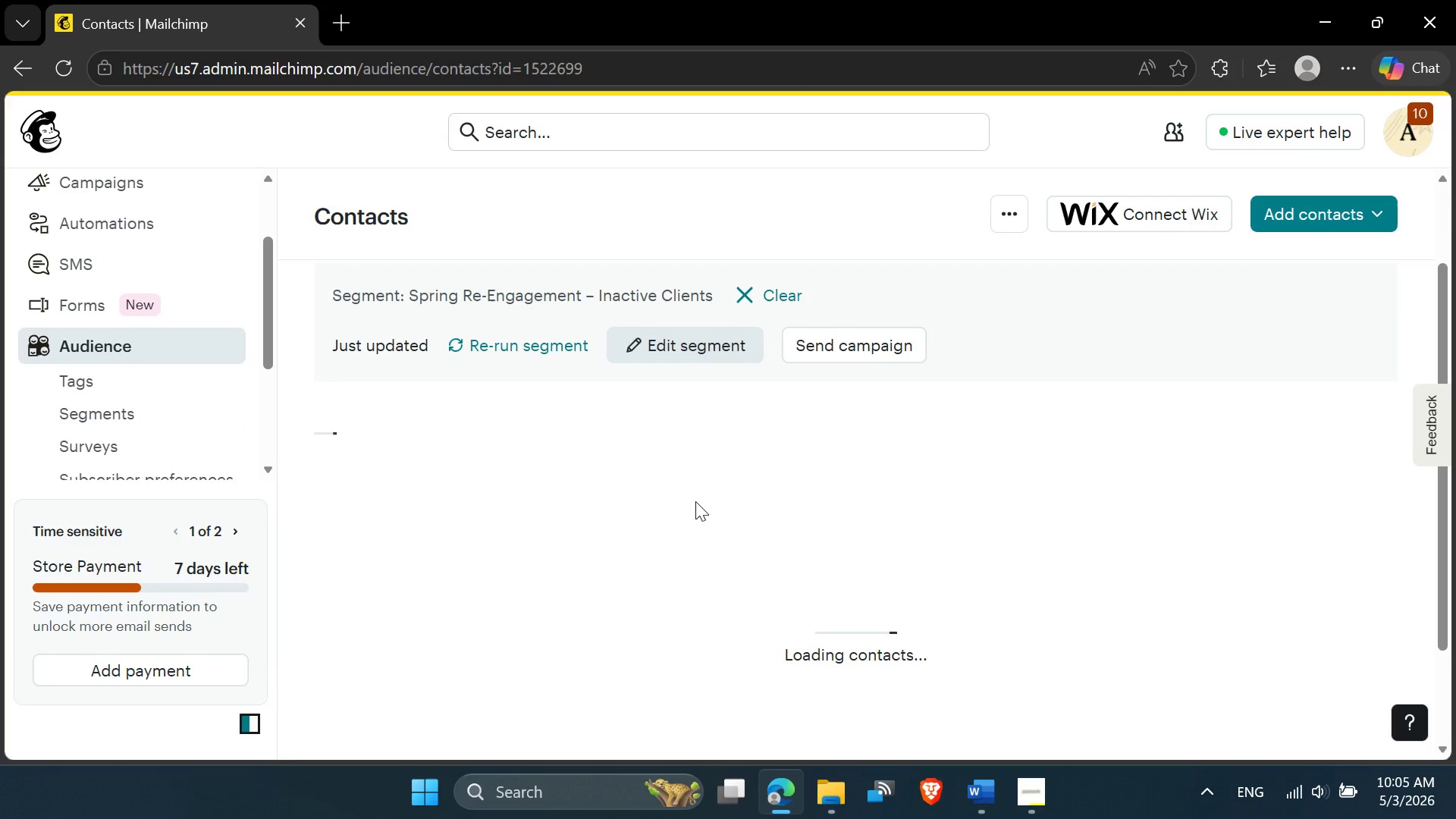 
scroll: coordinate [695, 501], scroll_direction: up, amount: 1.0
 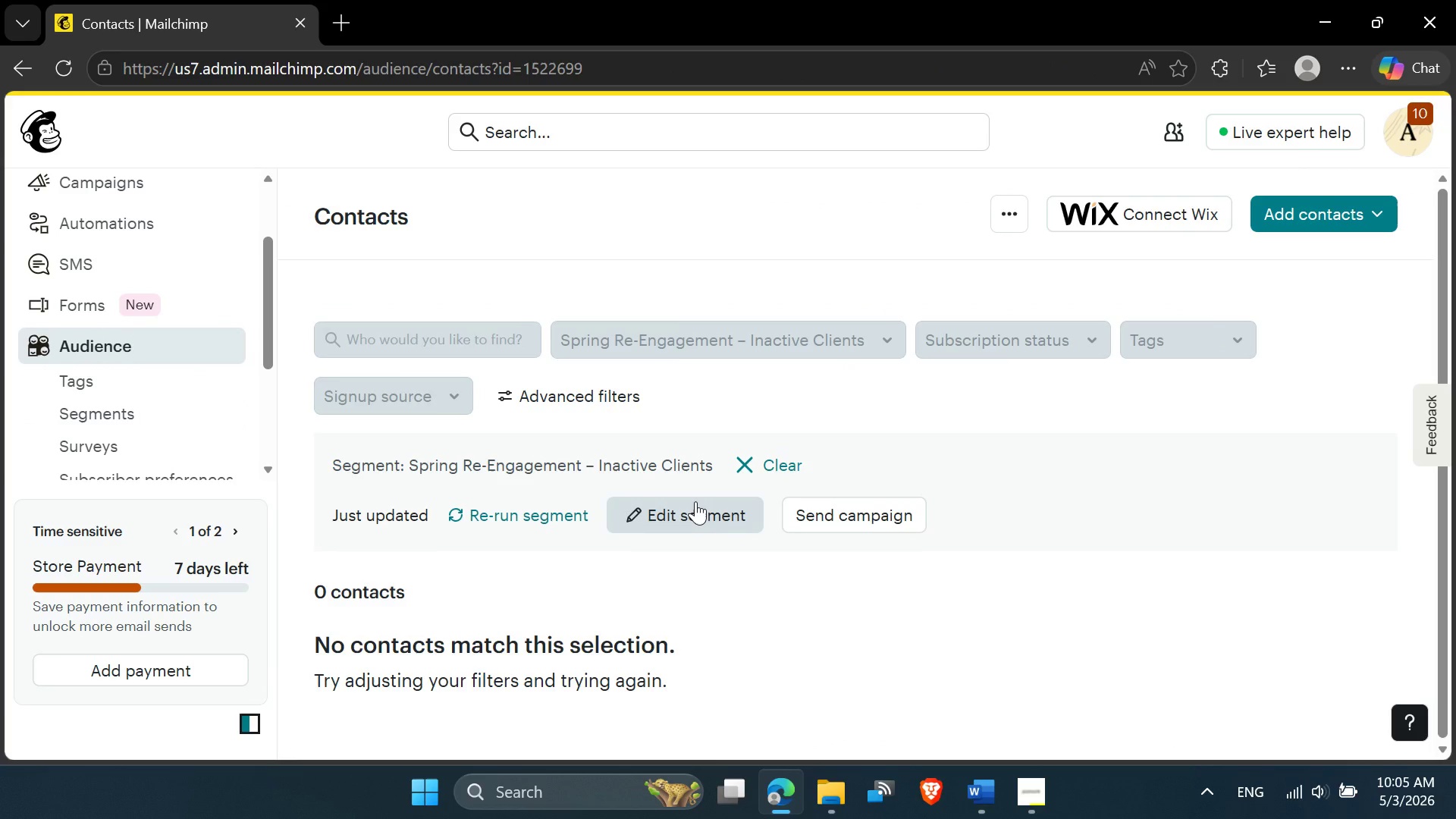 
scroll: coordinate [695, 501], scroll_direction: down, amount: 1.0
 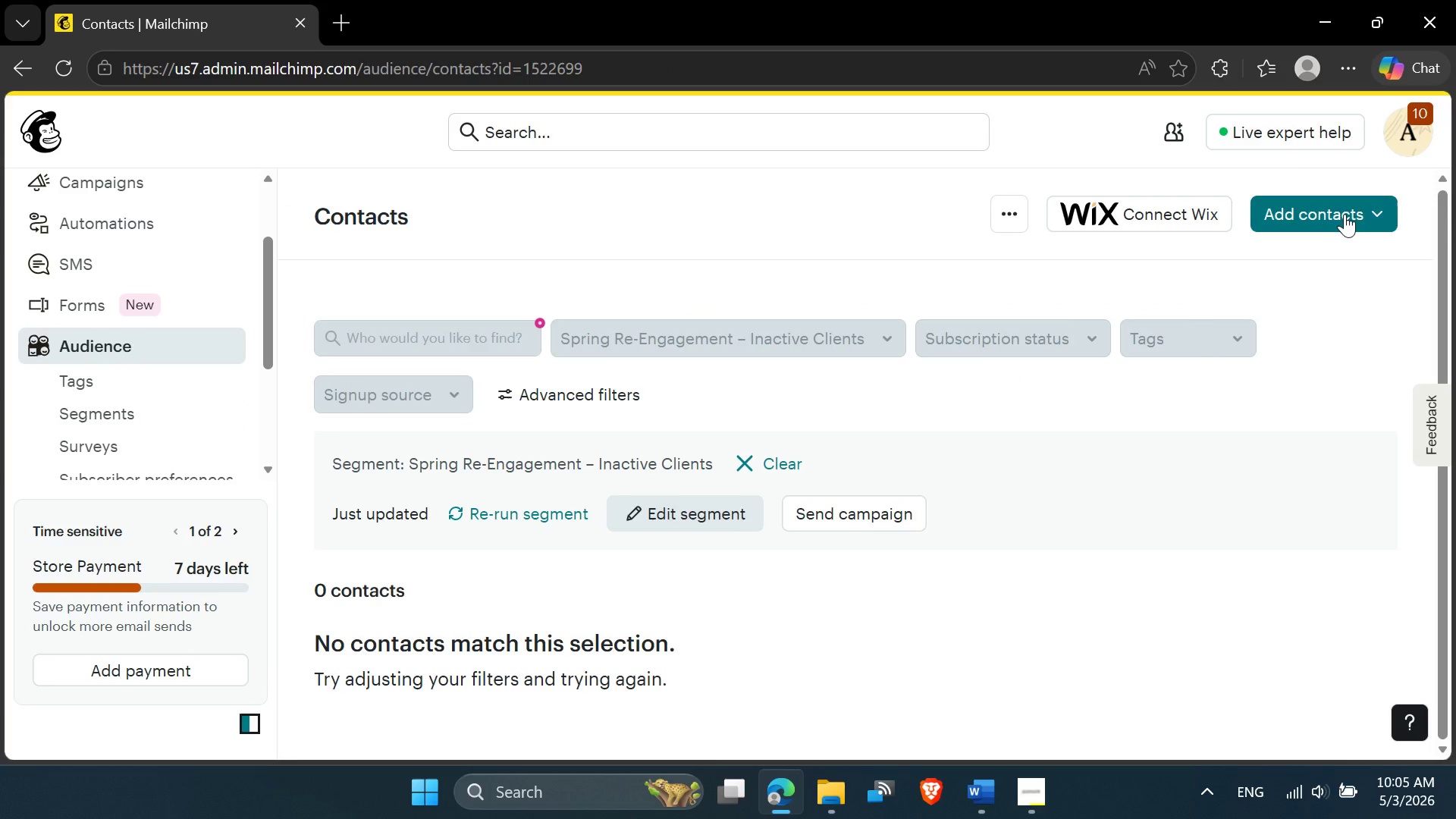 
mouse_move([1359, 226])
 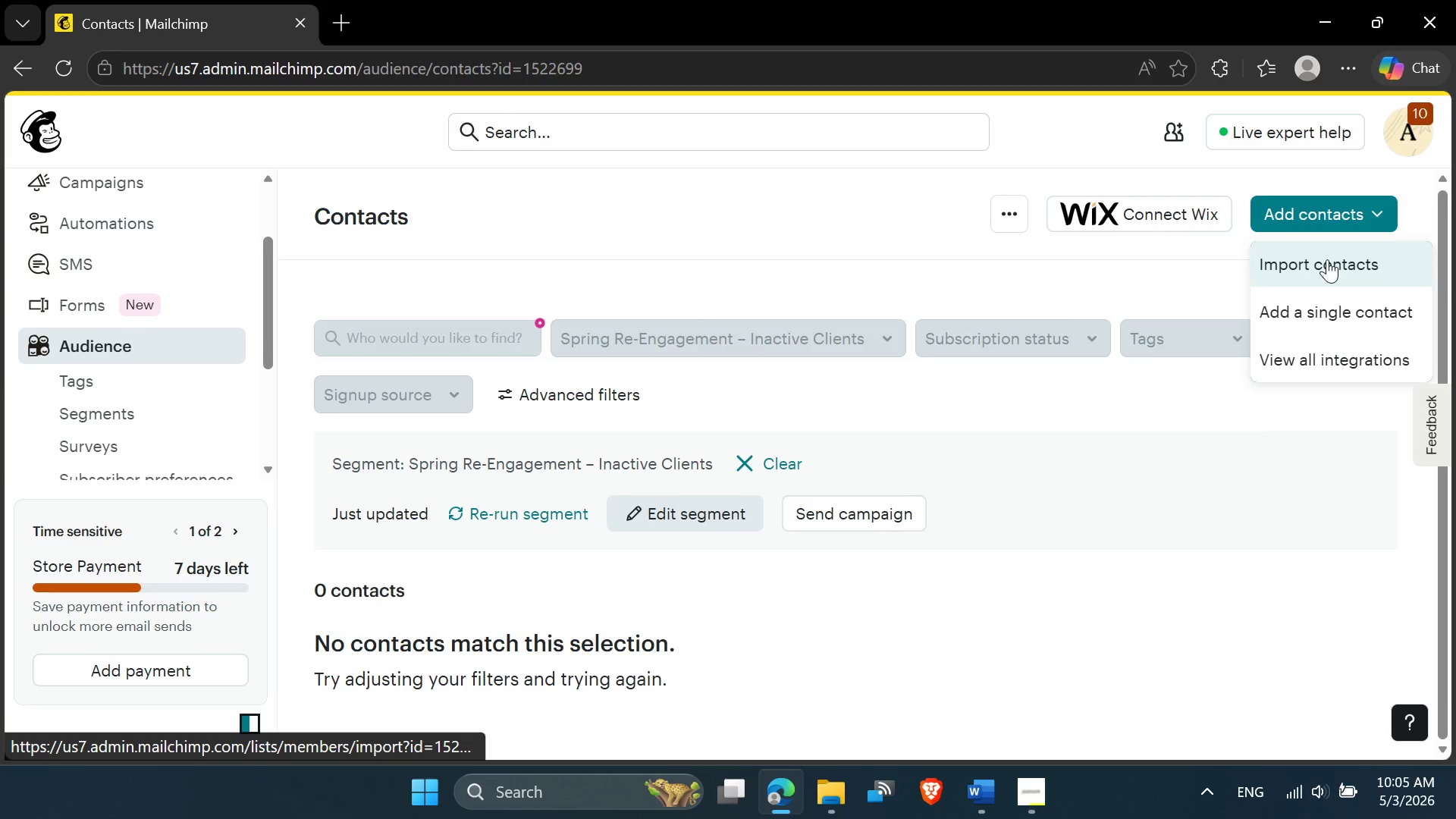 
left_click([1327, 259])
 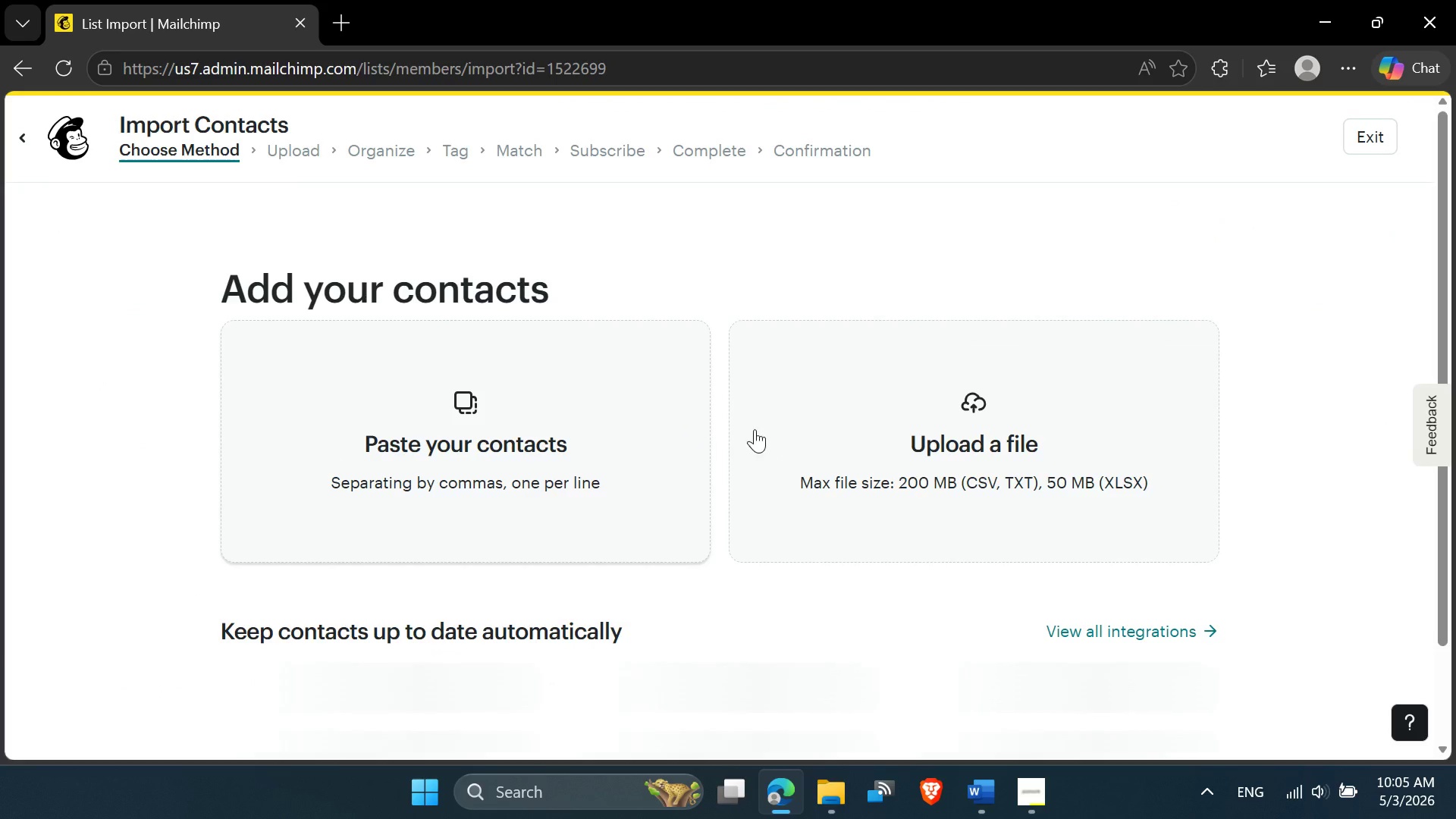 
left_click([885, 427])
 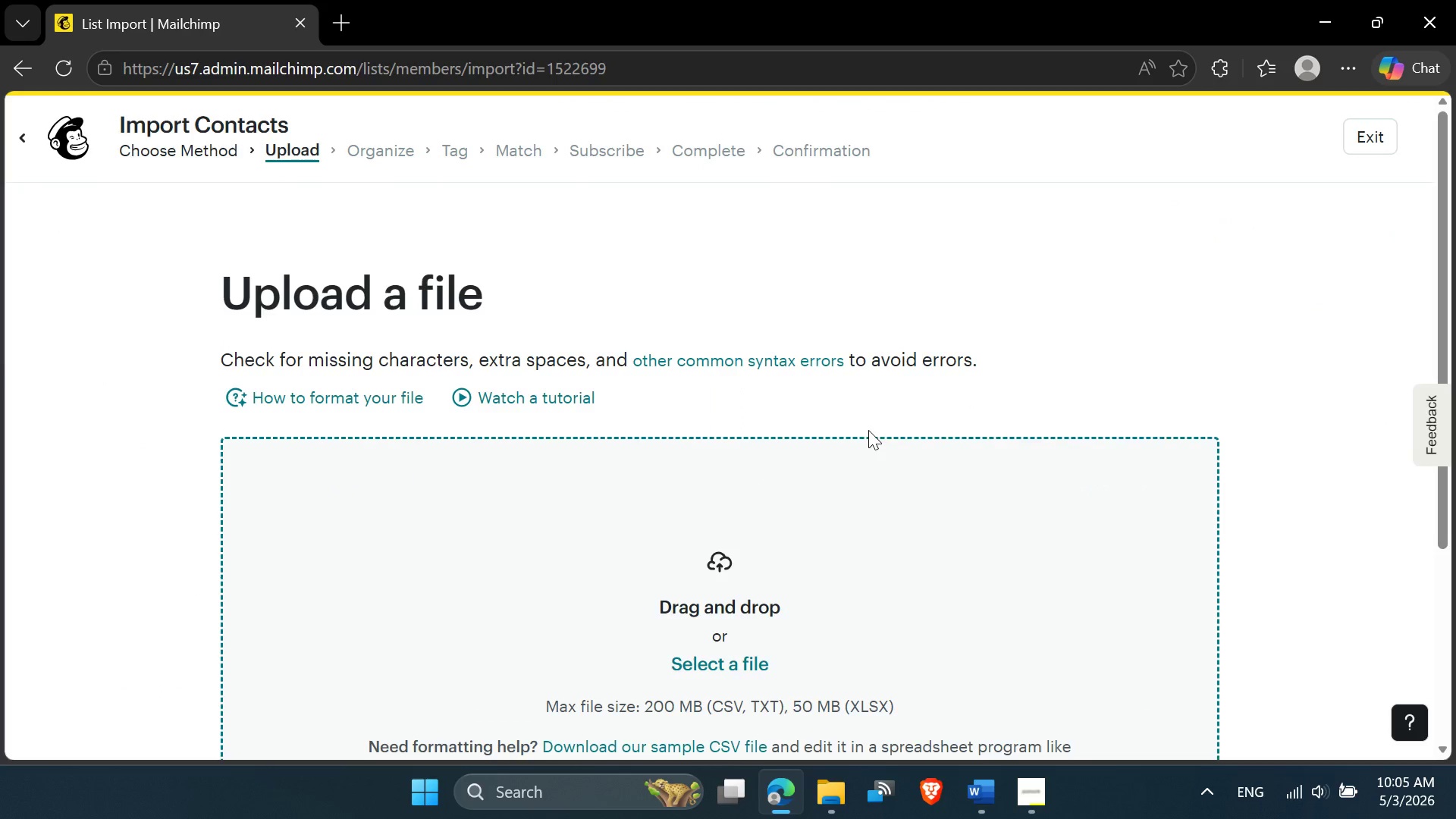 
scroll: coordinate [745, 579], scroll_direction: down, amount: 2.0
 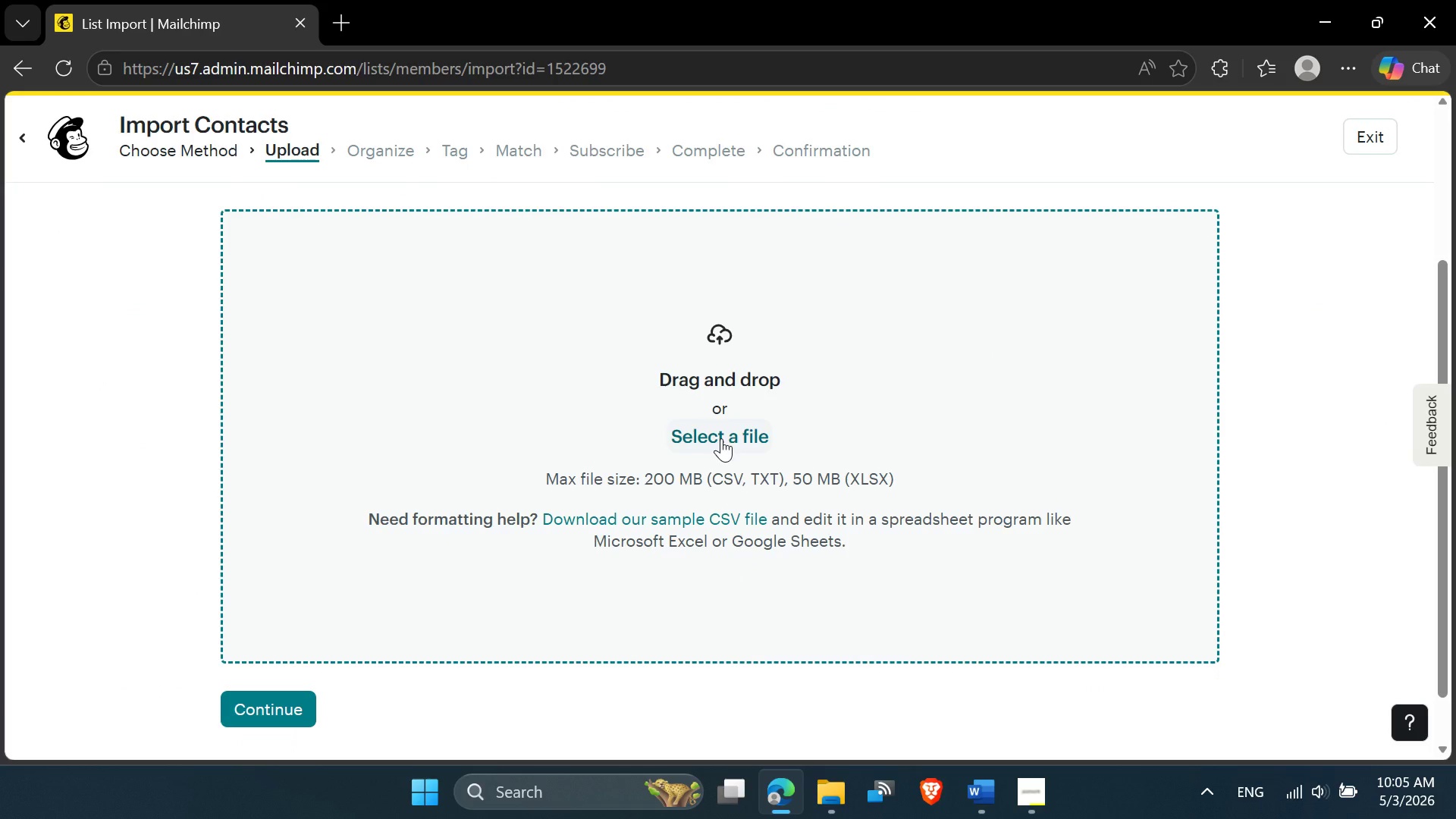 
left_click([721, 438])
 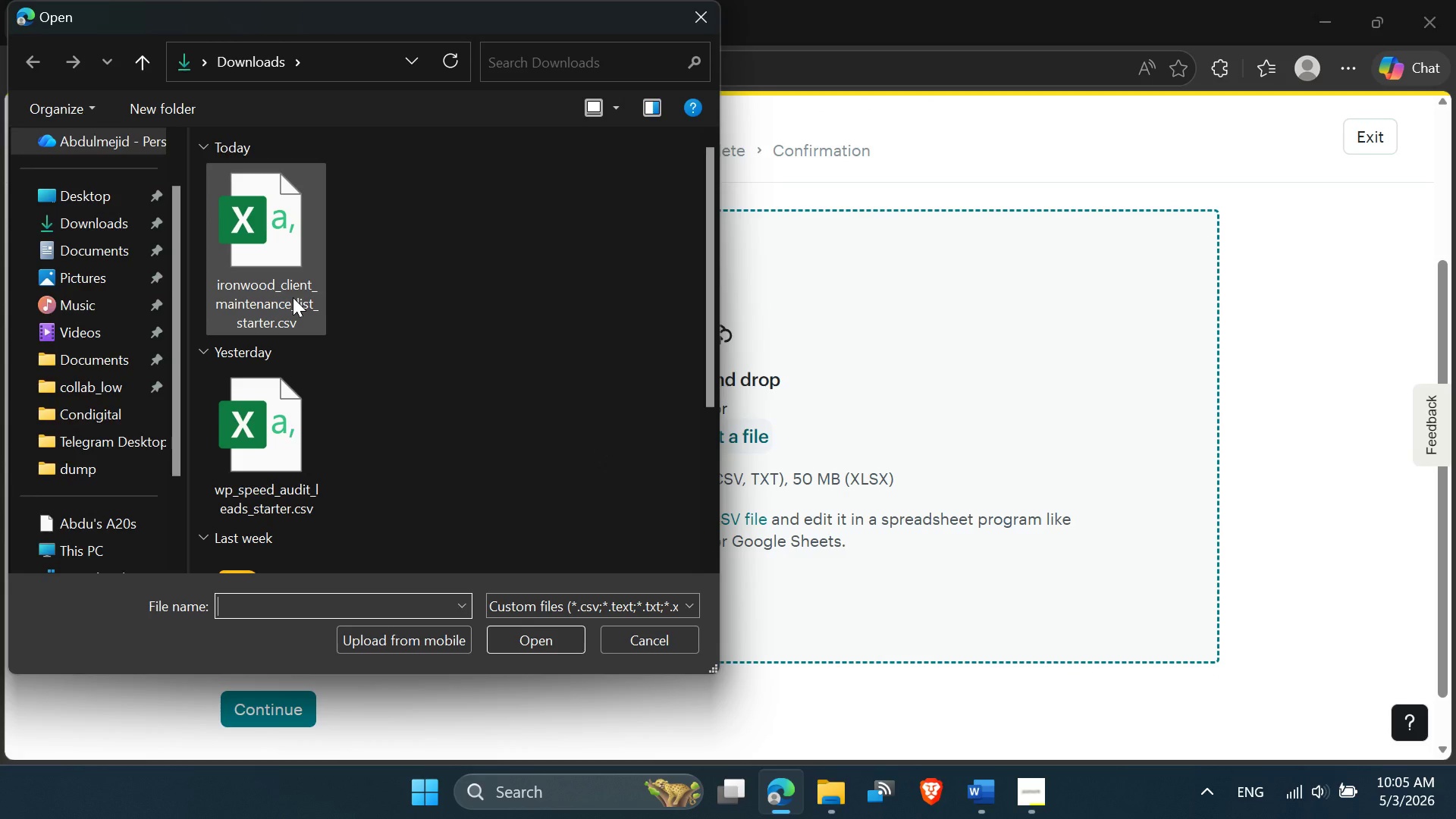 
left_click([290, 297])
 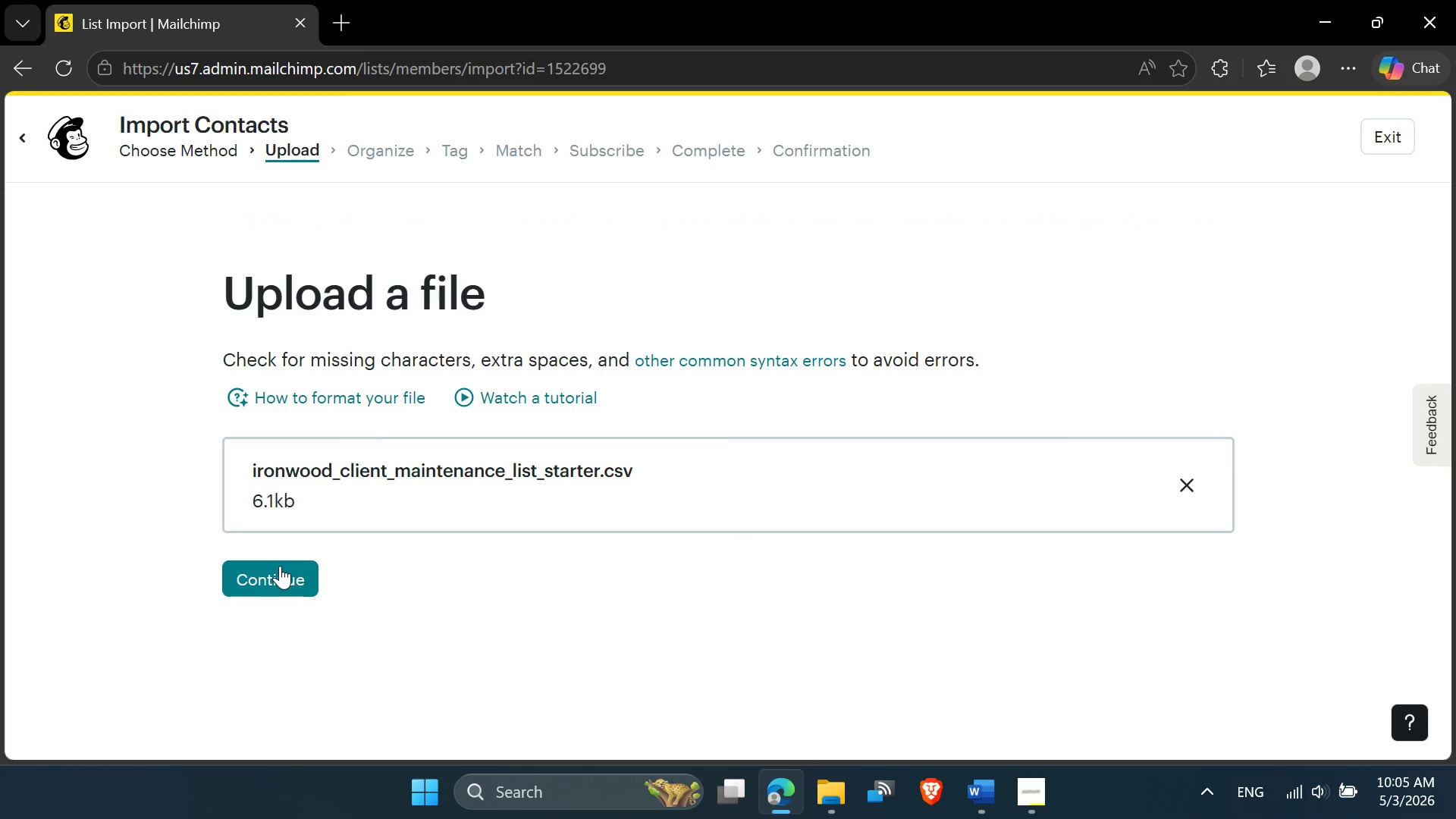 
left_click([280, 573])
 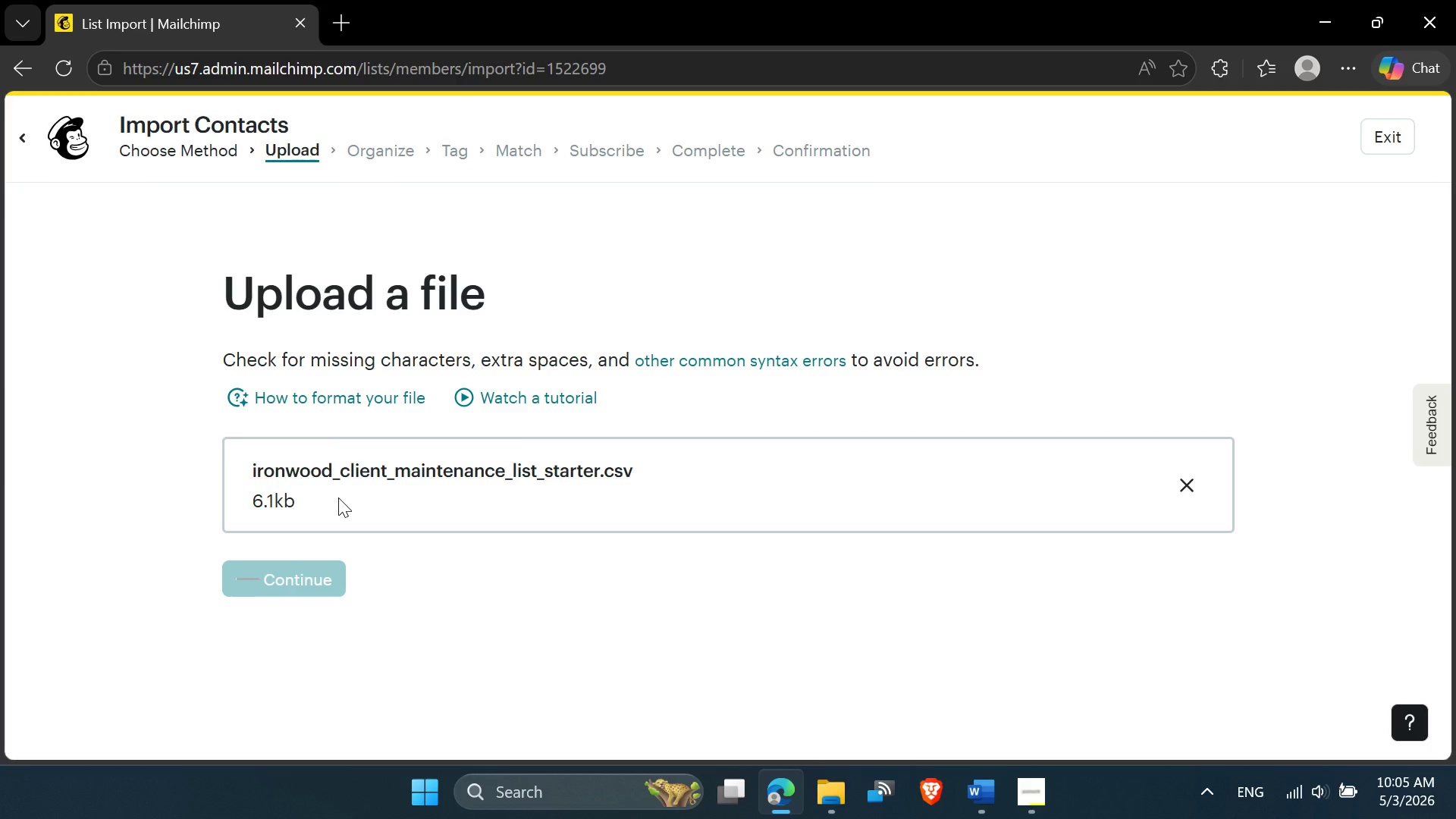 
scroll: coordinate [338, 497], scroll_direction: down, amount: 1.0
 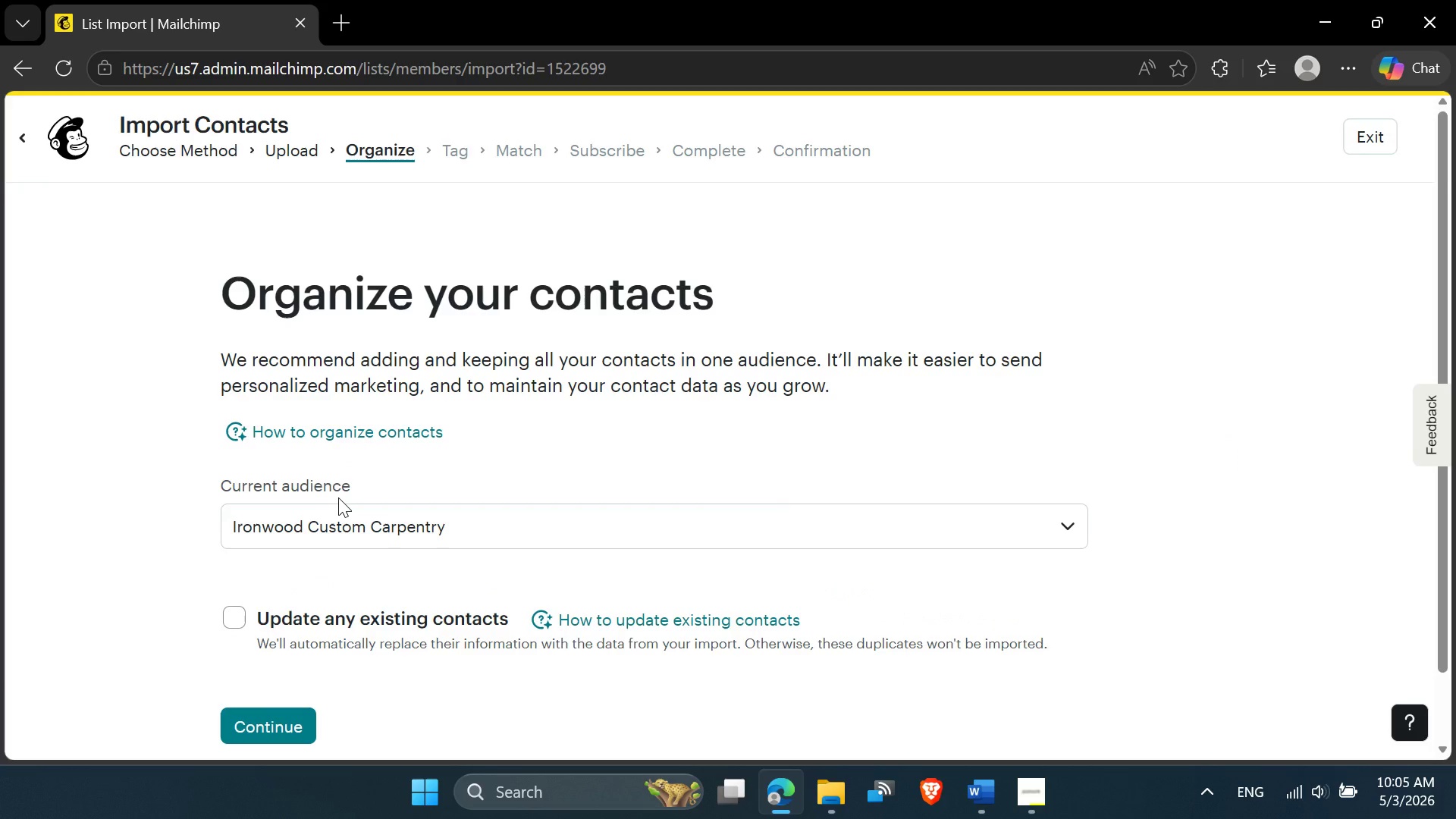 
left_click([232, 623])
 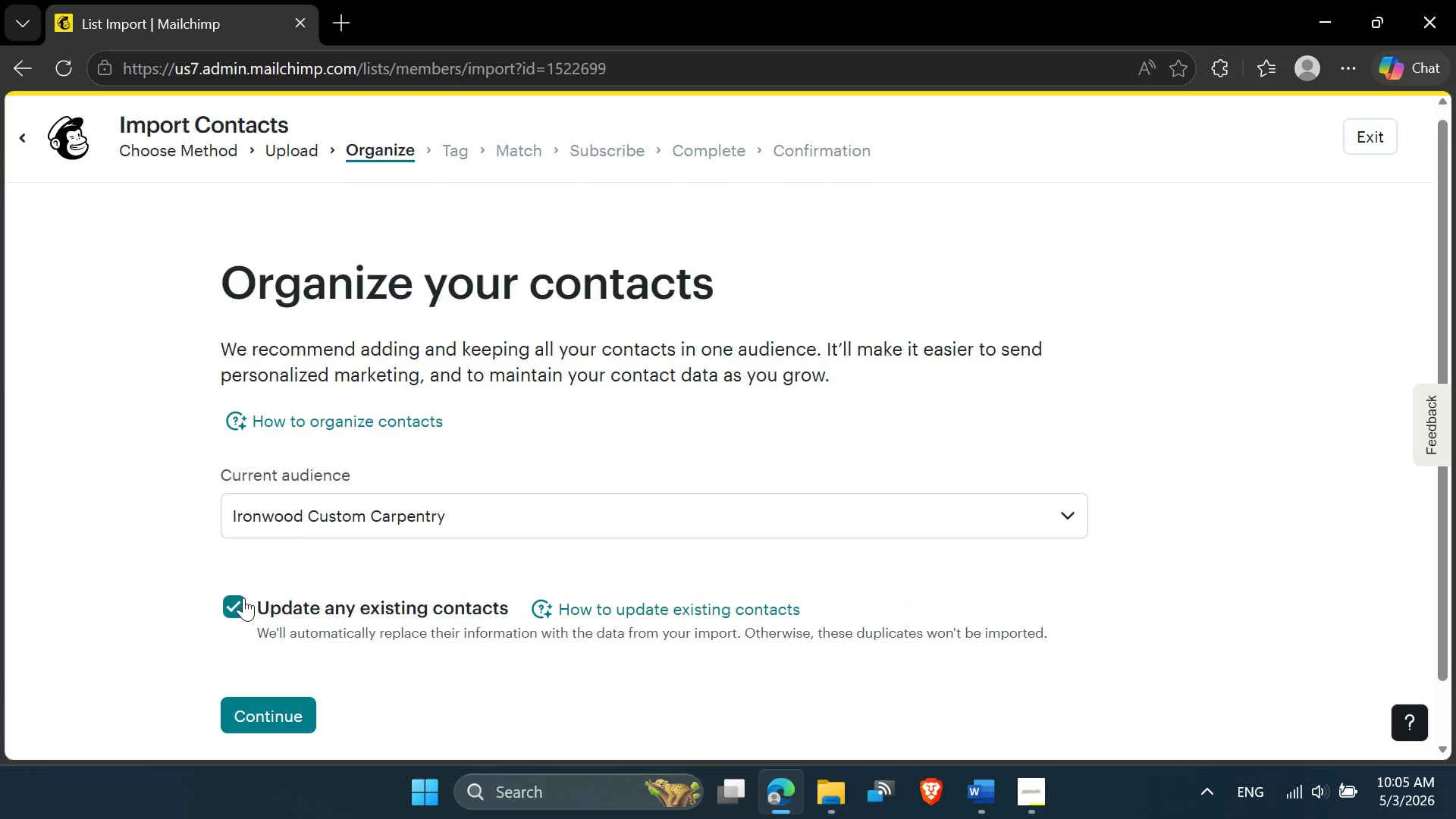 
scroll: coordinate [371, 422], scroll_direction: down, amount: 6.0
 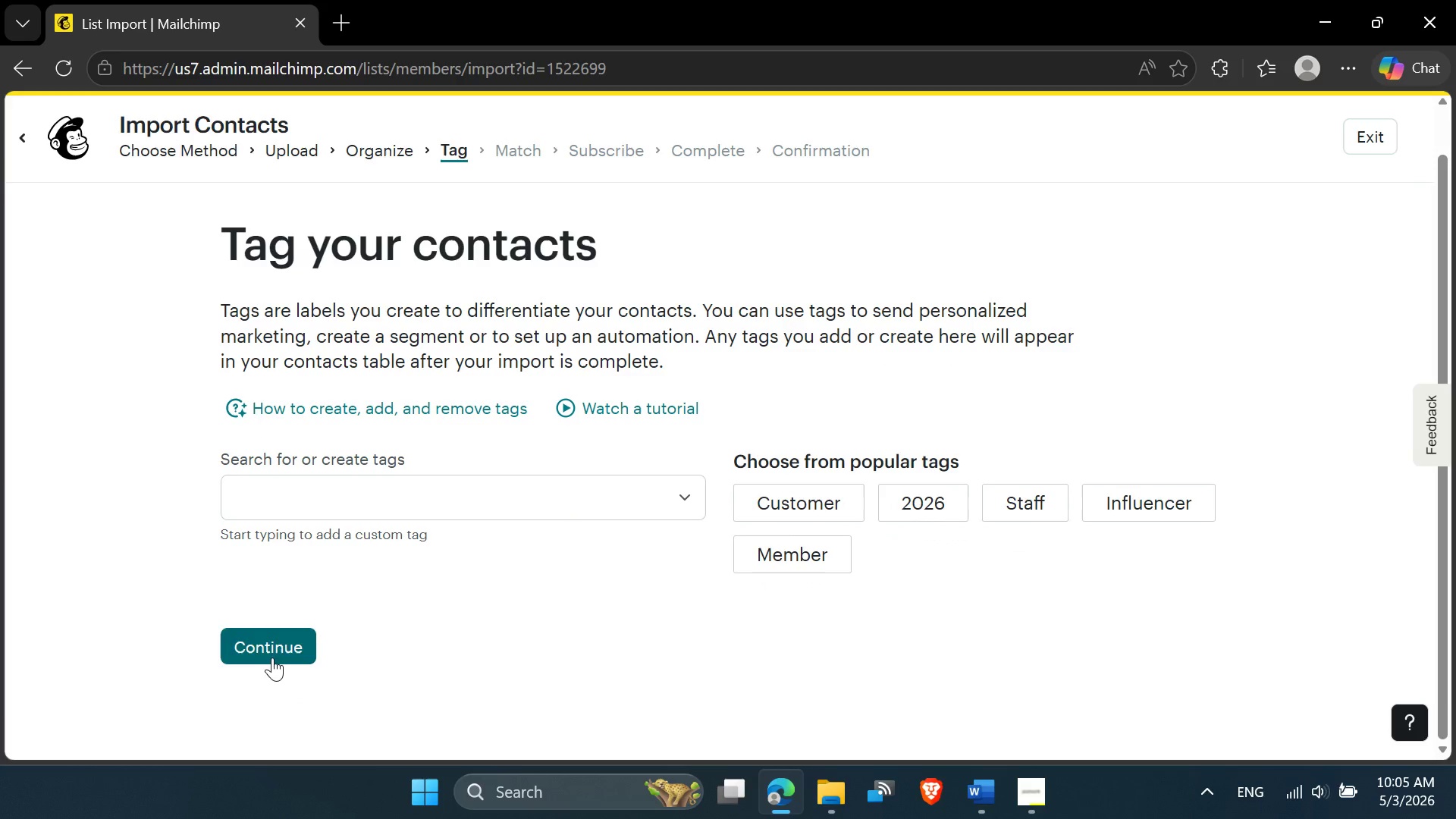 
left_click([272, 657])
 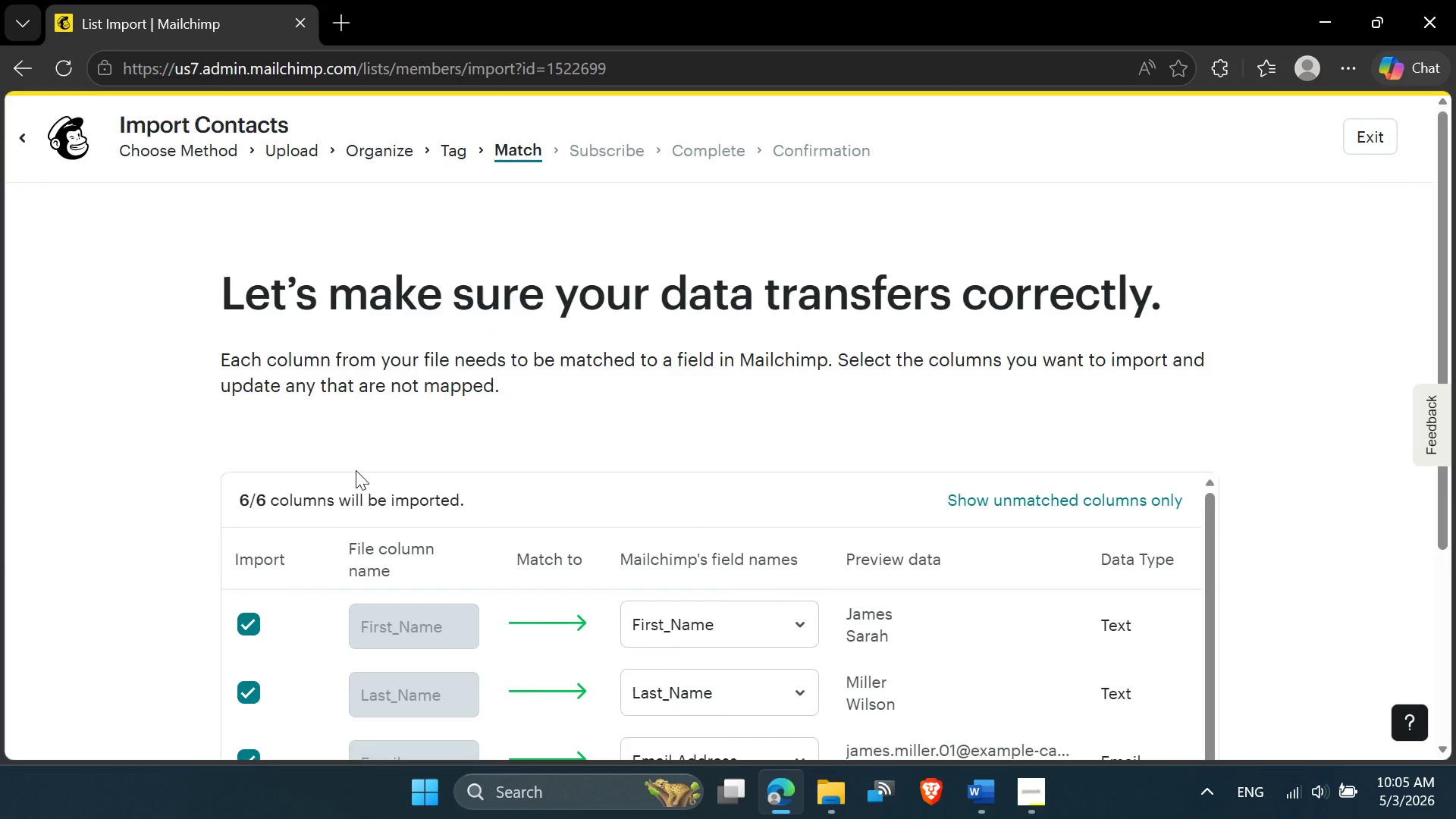 
scroll: coordinate [547, 494], scroll_direction: down, amount: 9.0
 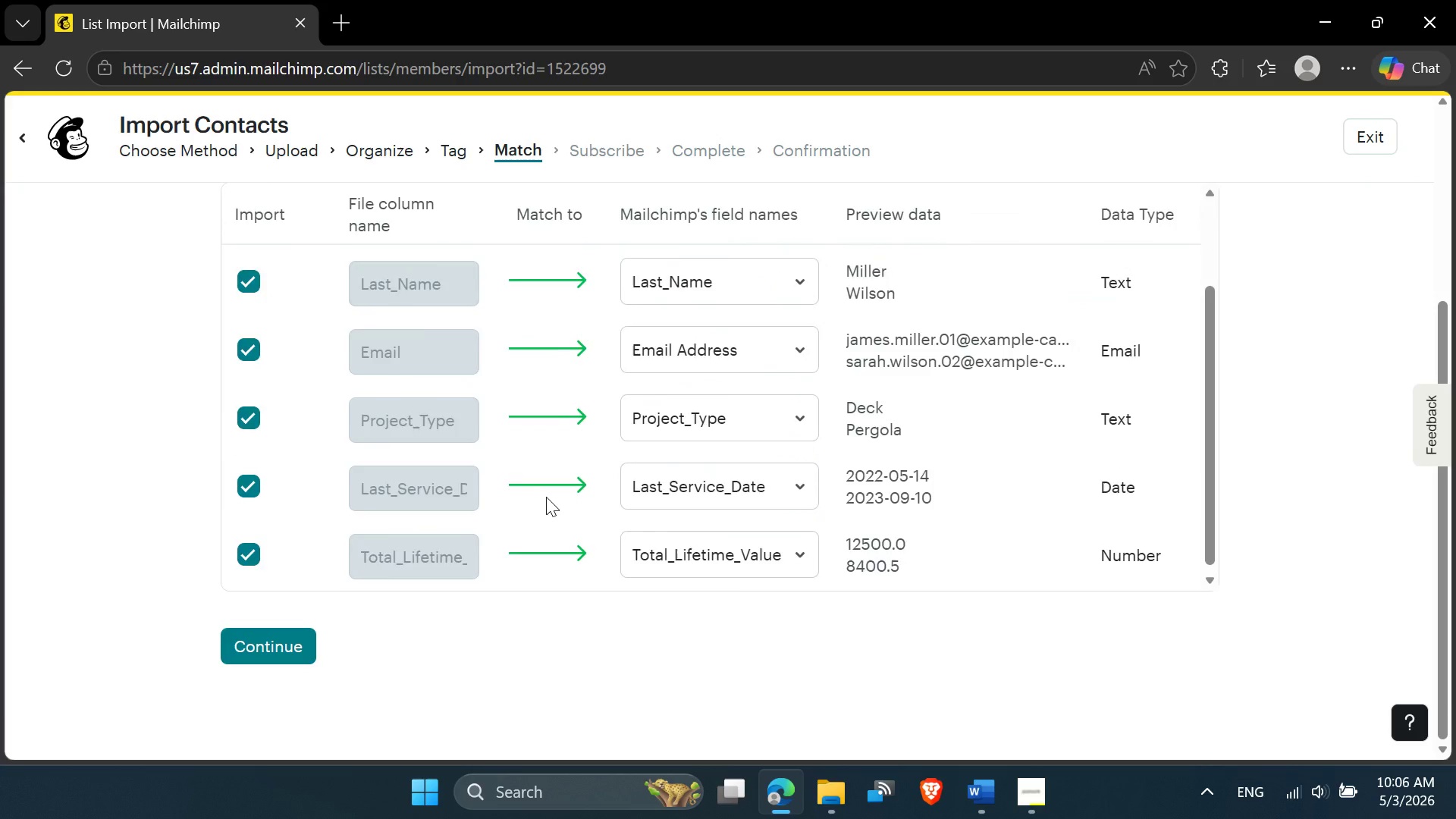 
scroll: coordinate [544, 497], scroll_direction: up, amount: 5.0
 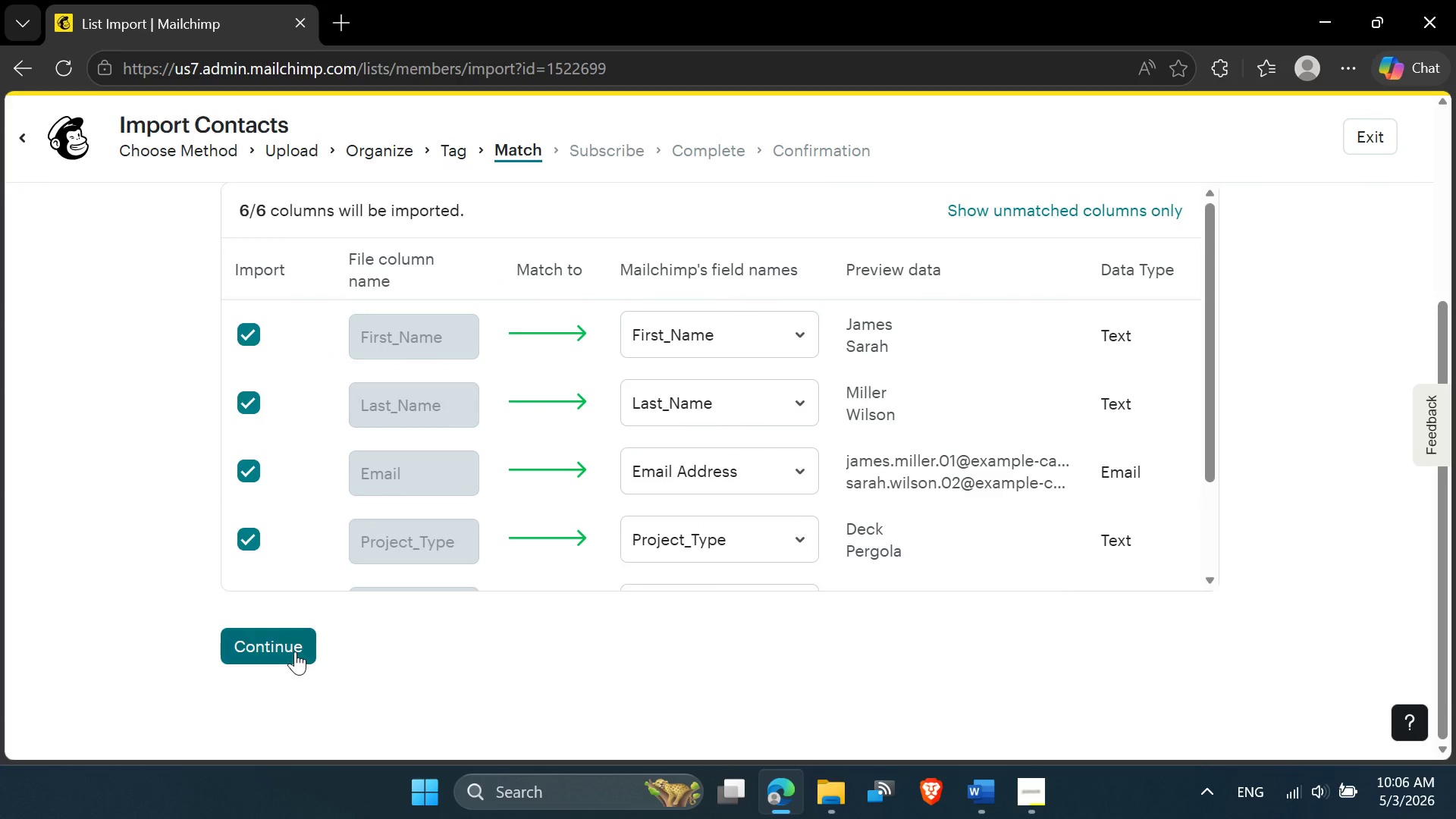 
left_click([295, 651])
 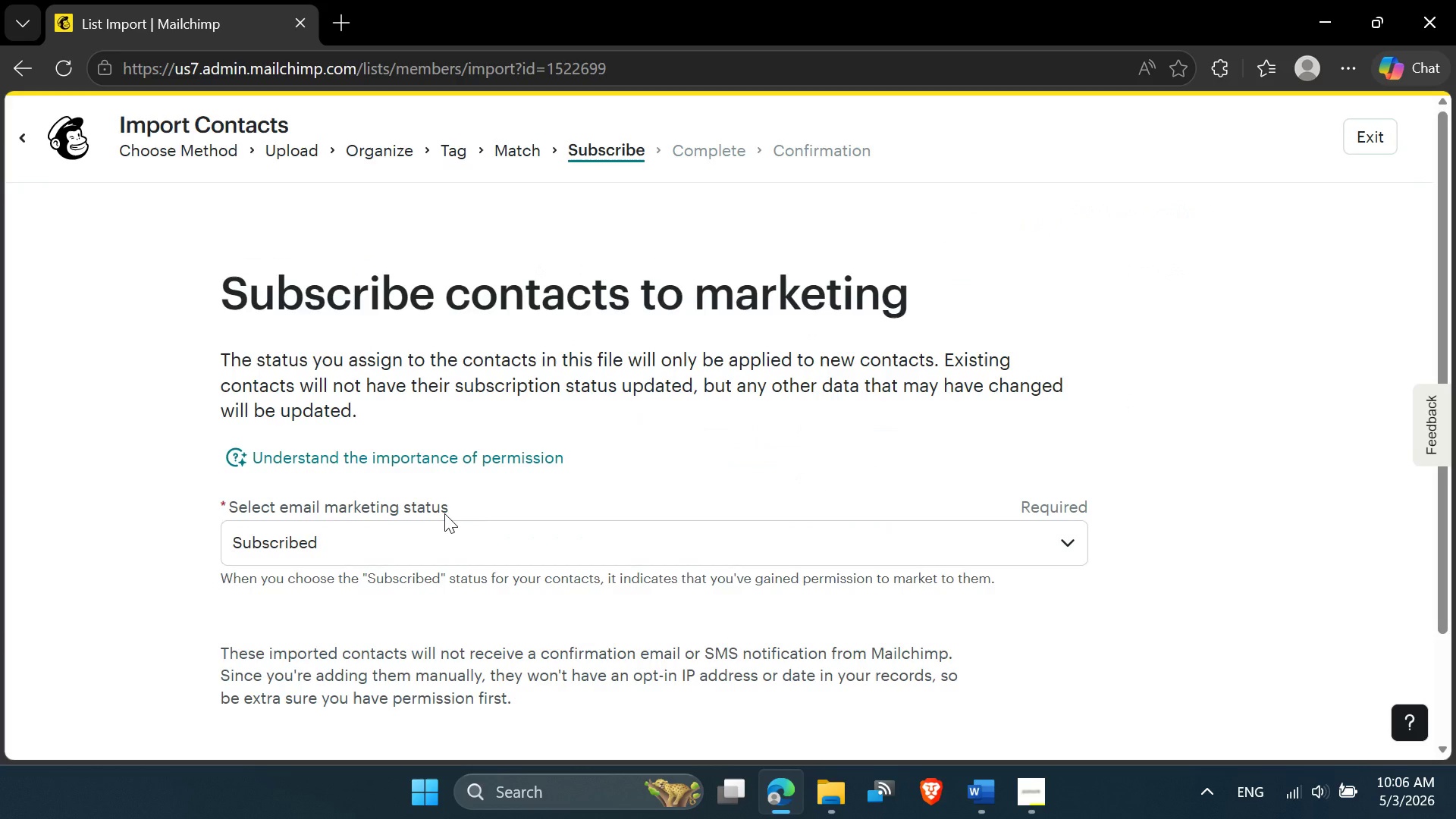 
scroll: coordinate [444, 513], scroll_direction: down, amount: 1.0
 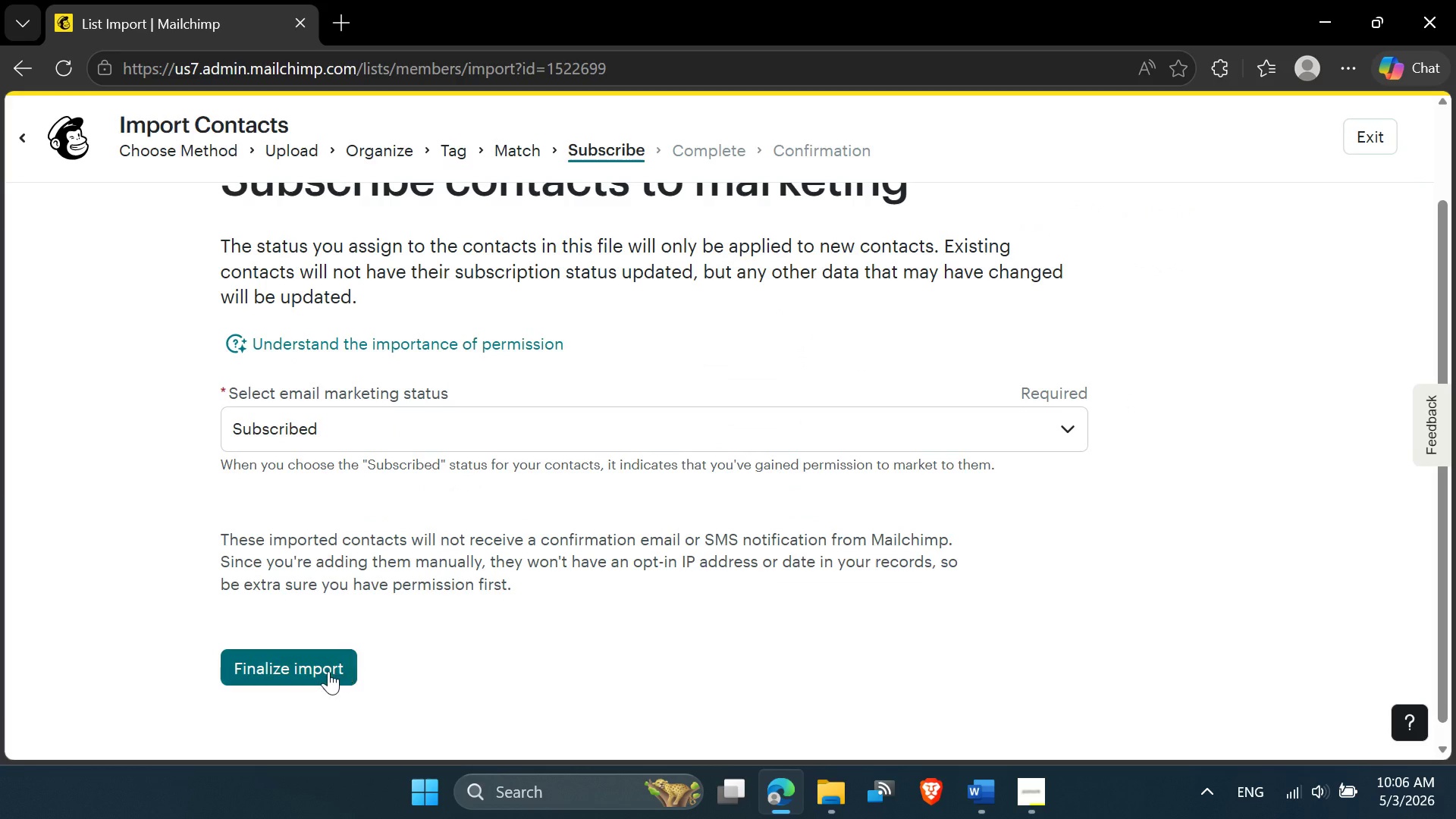 
left_click([328, 672])
 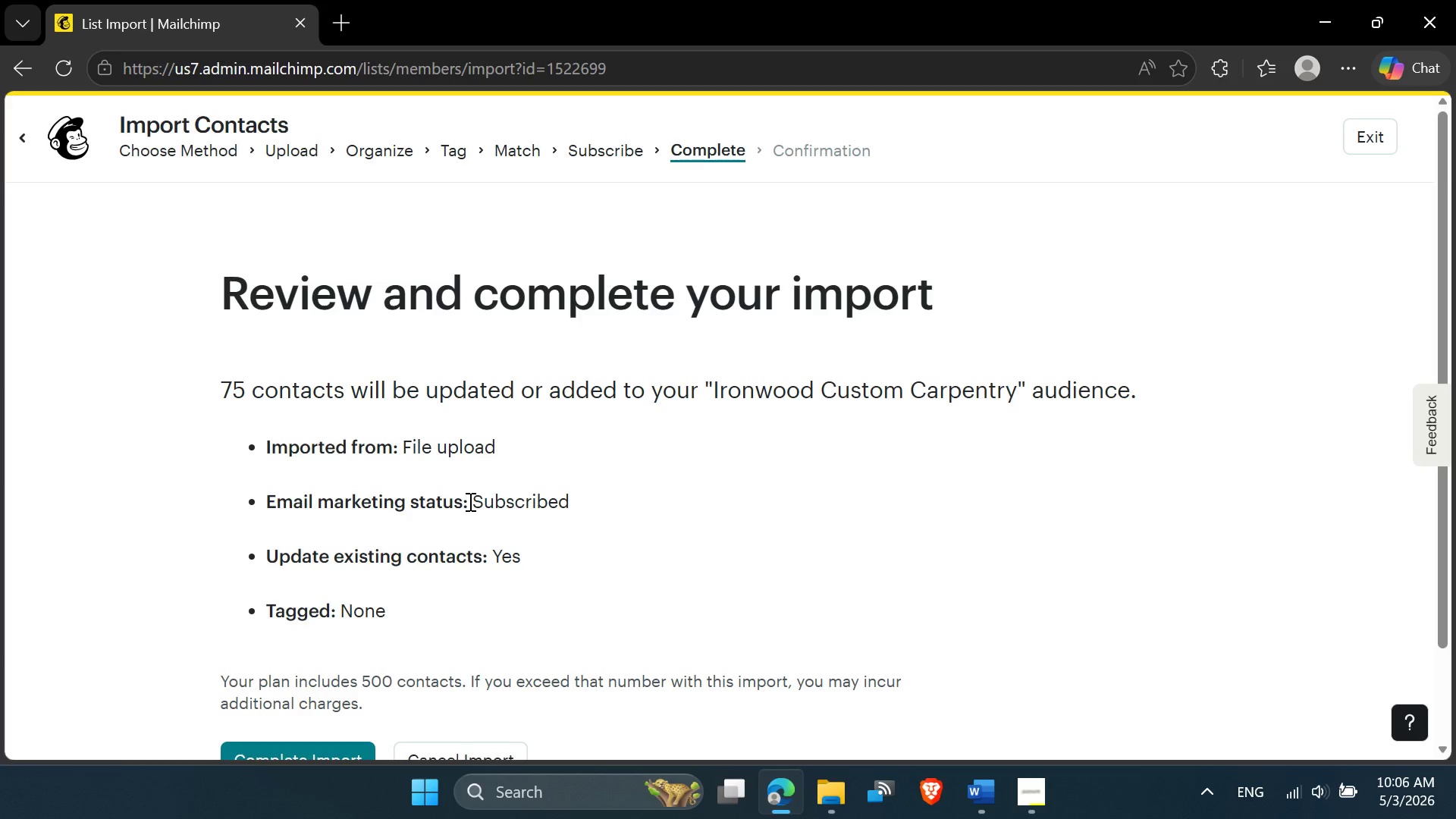 
wait(29.91)
 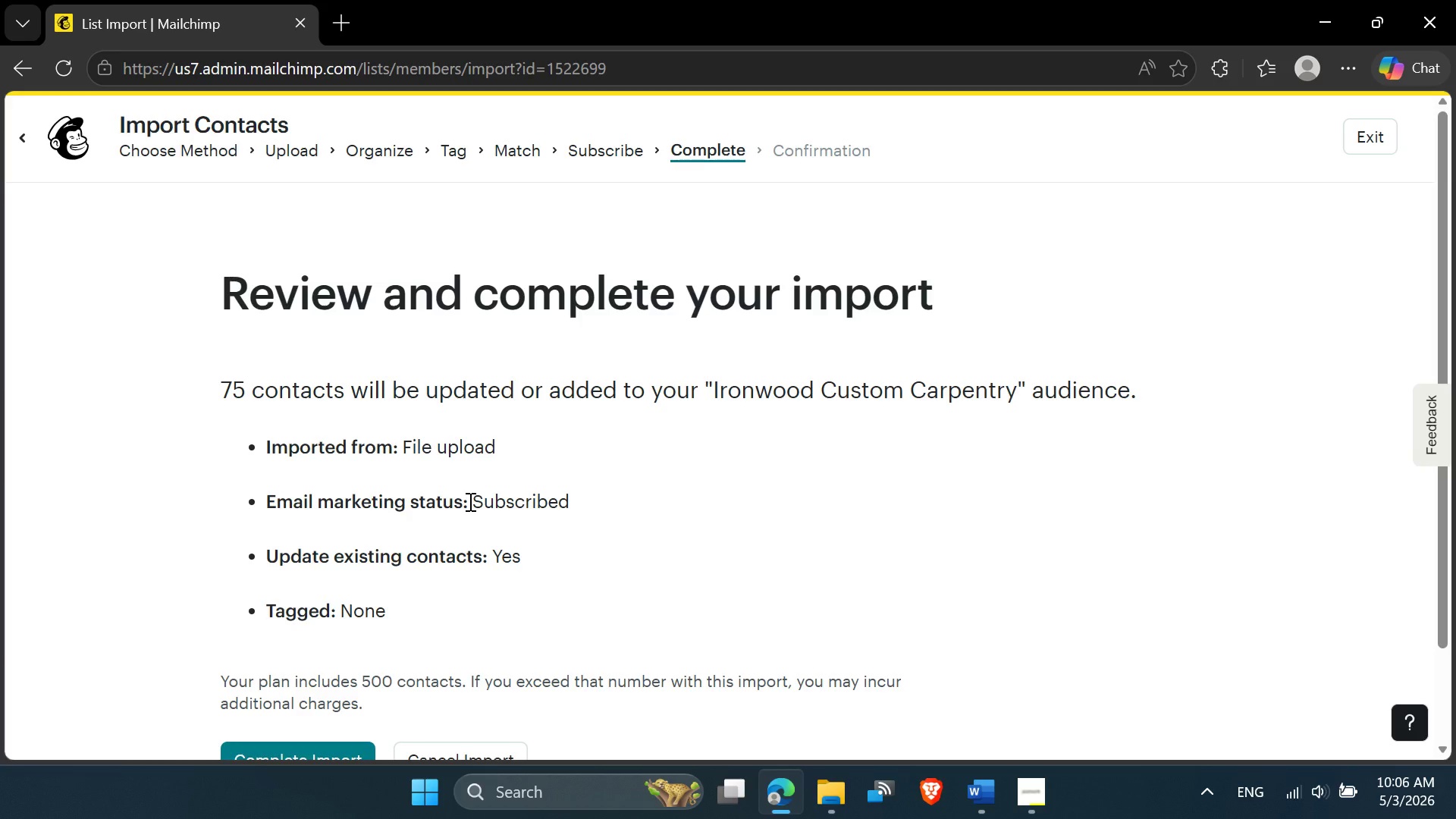 
scroll: coordinate [492, 494], scroll_direction: none, amount: 0.0
 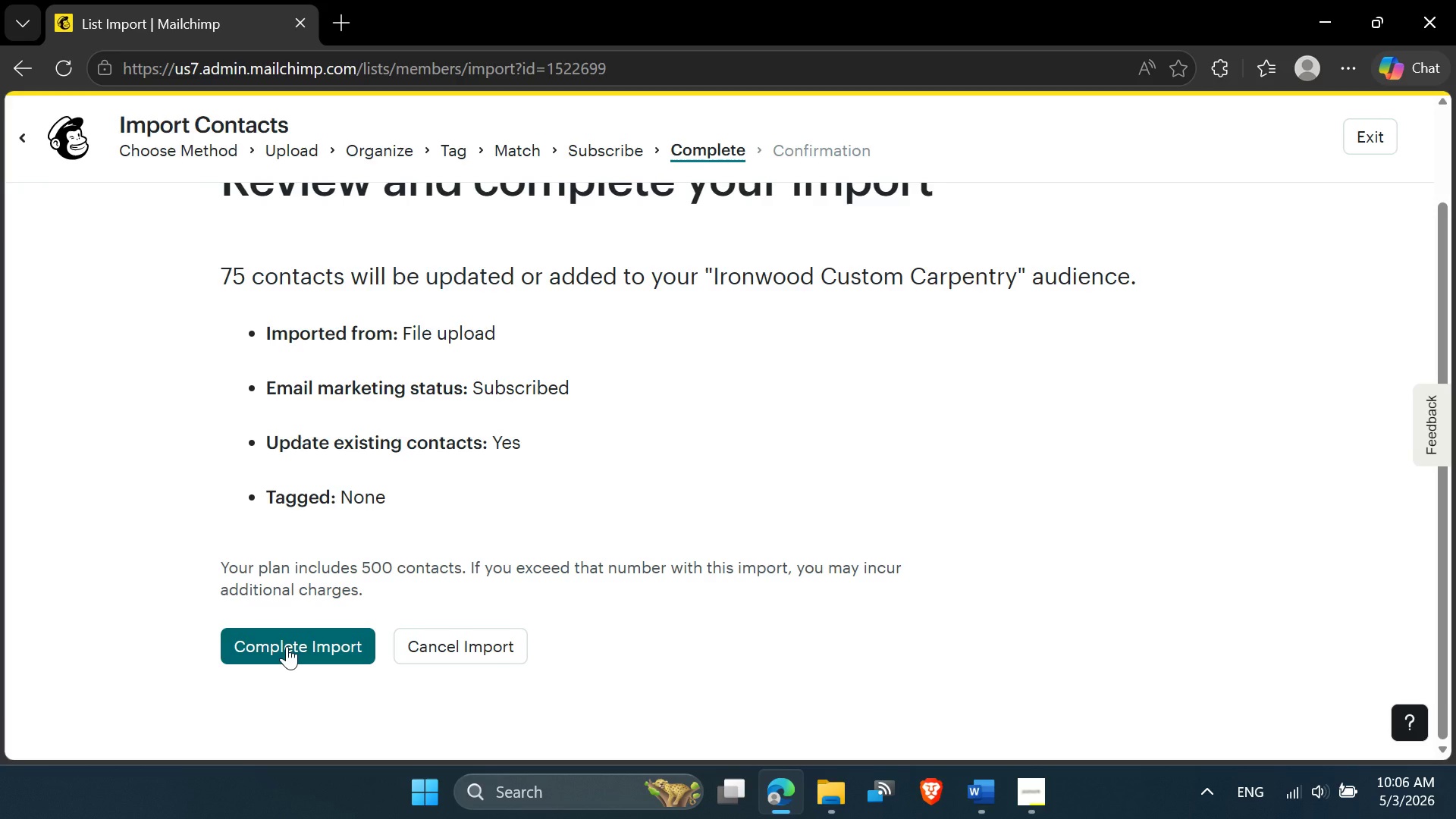 
left_click([287, 645])
 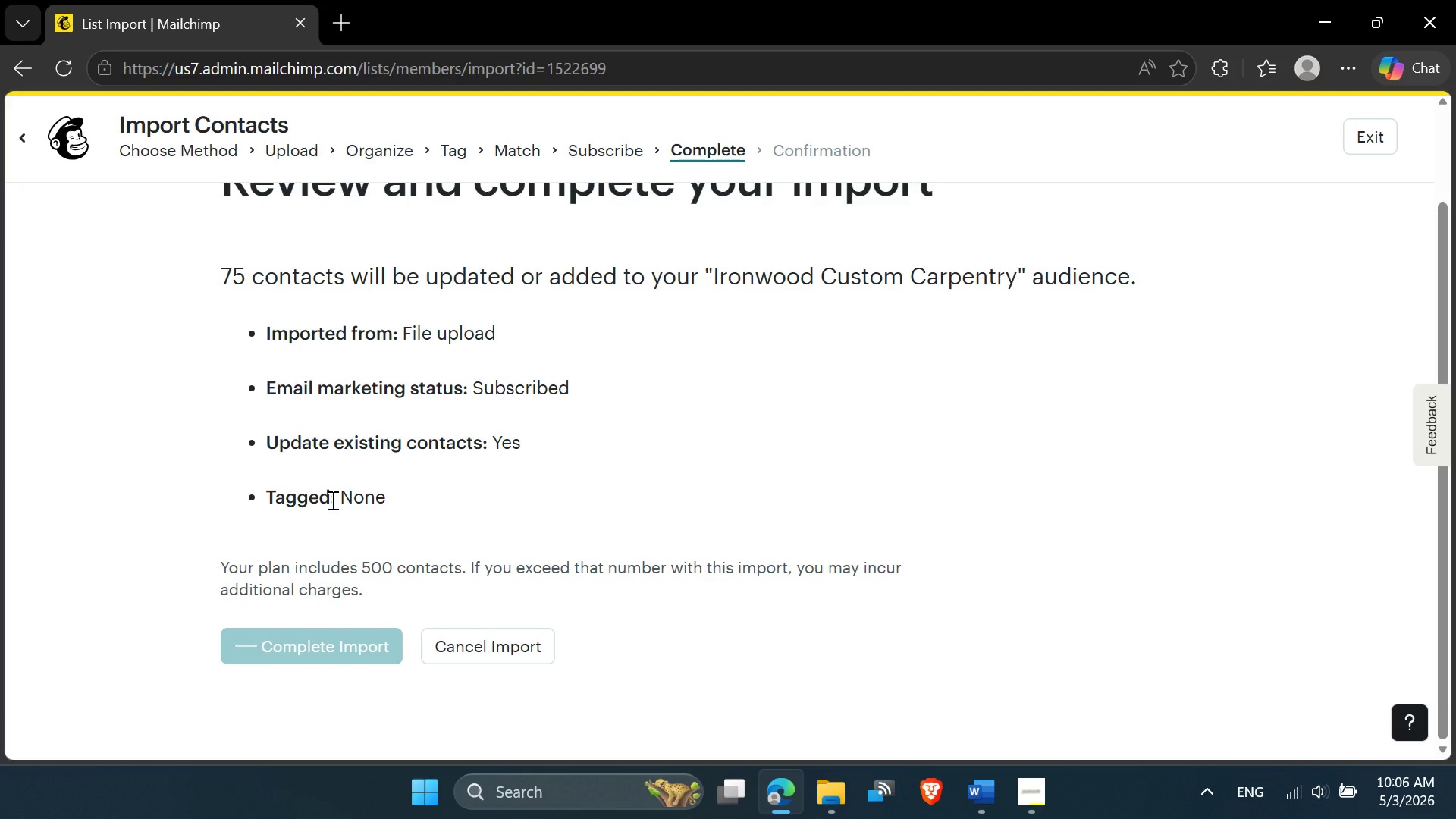 
wait(7.94)
 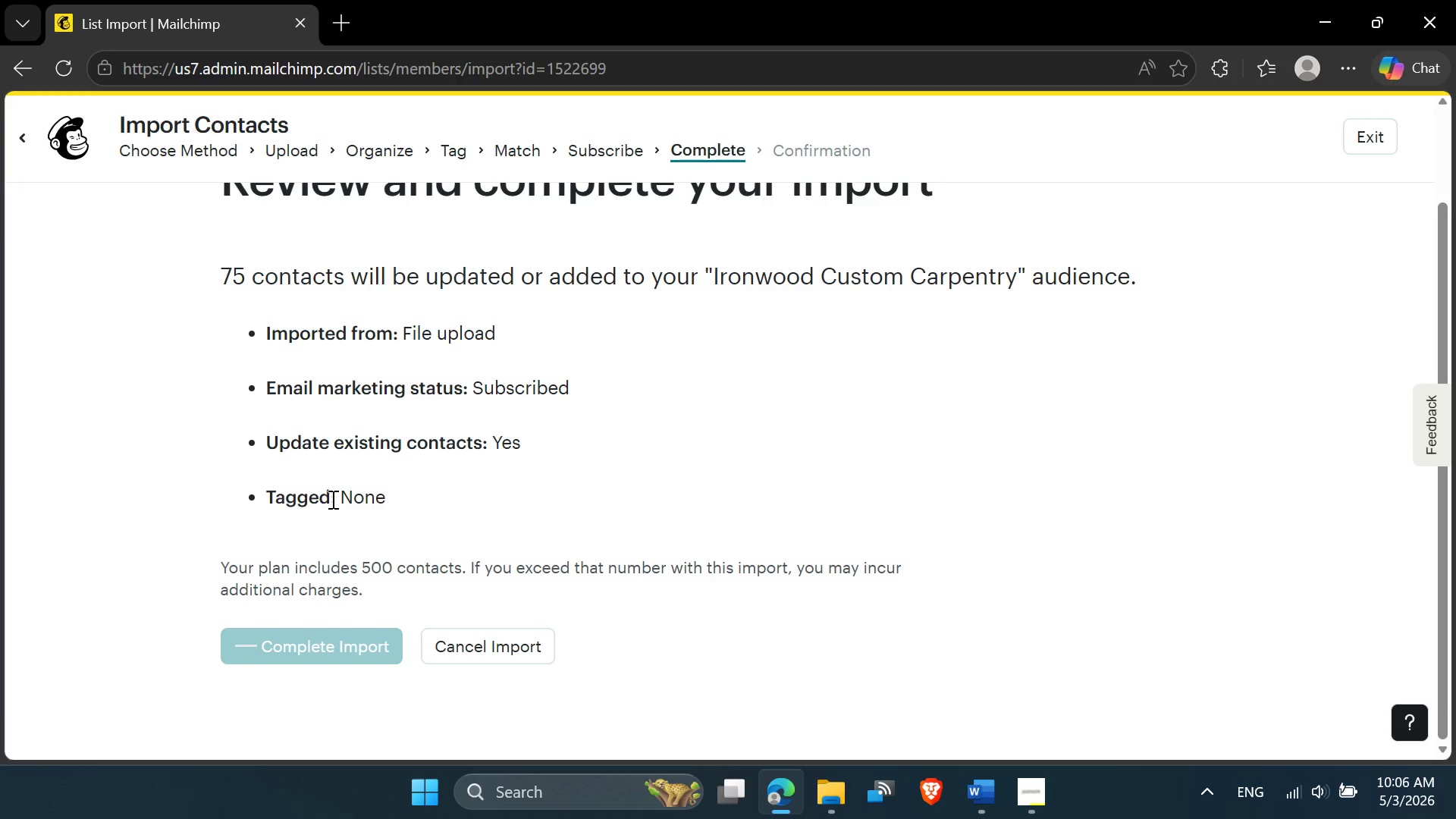 
left_click([1034, 439])
 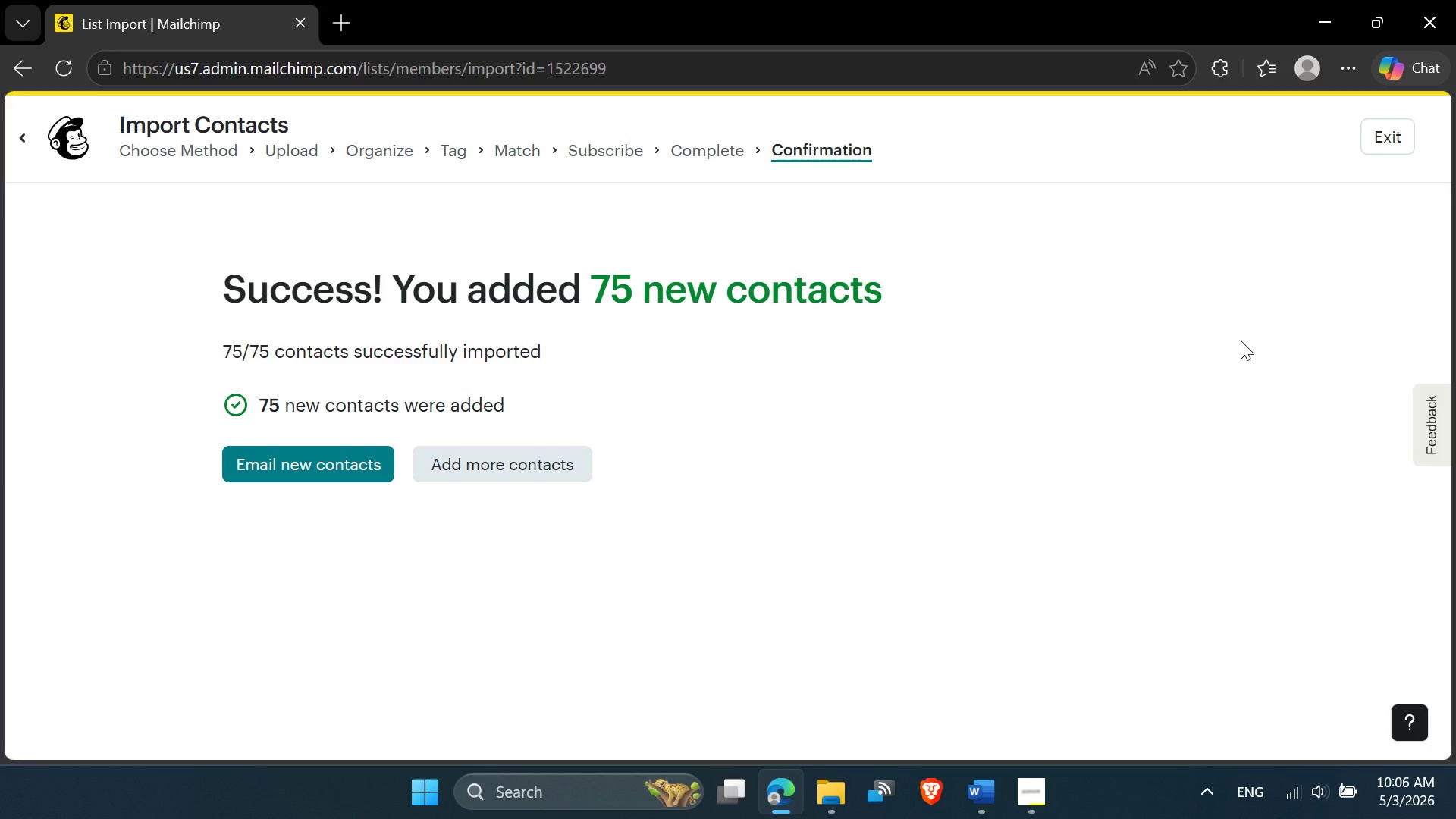 
wait(15.42)
 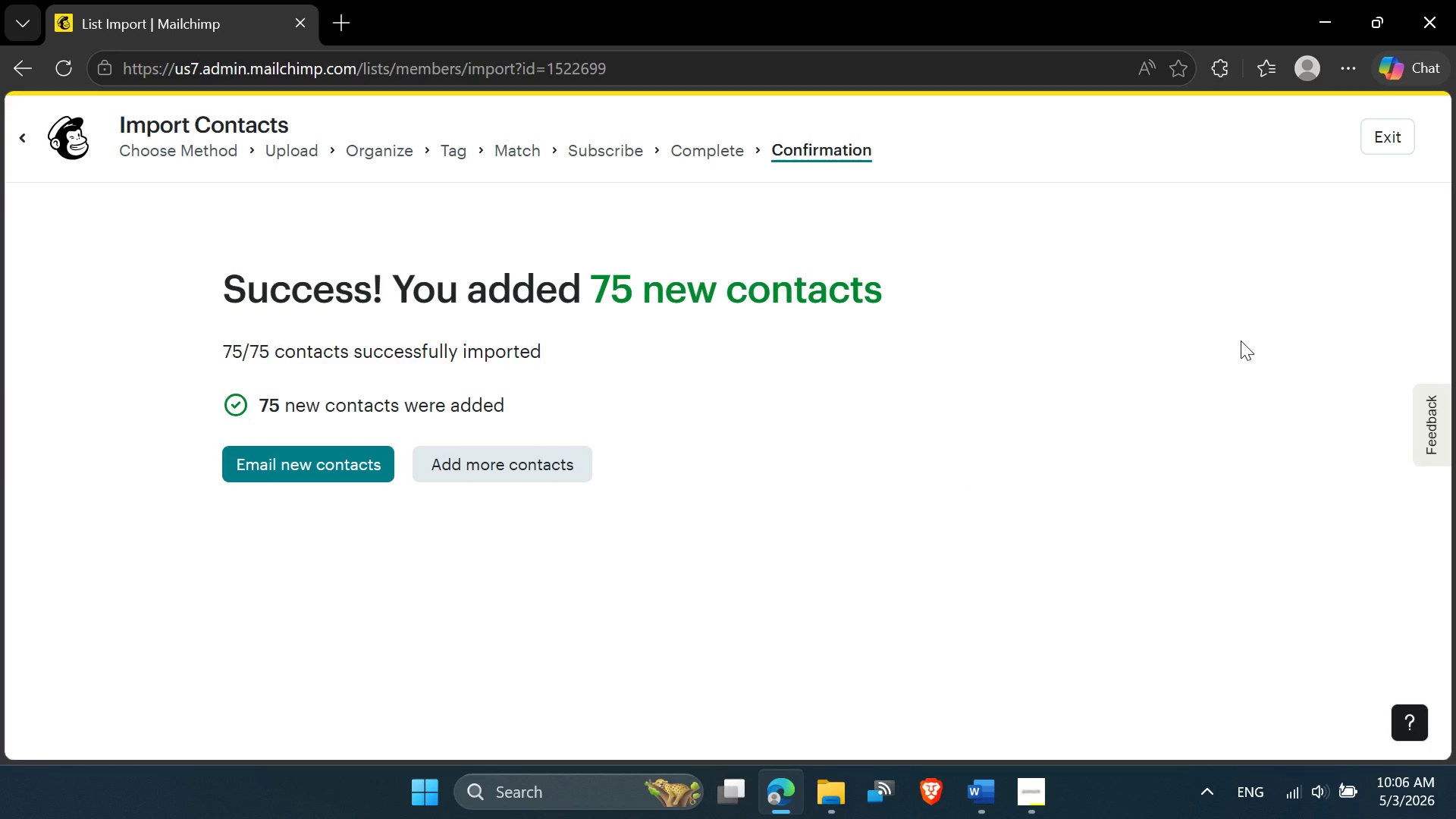 
left_click([1370, 136])
 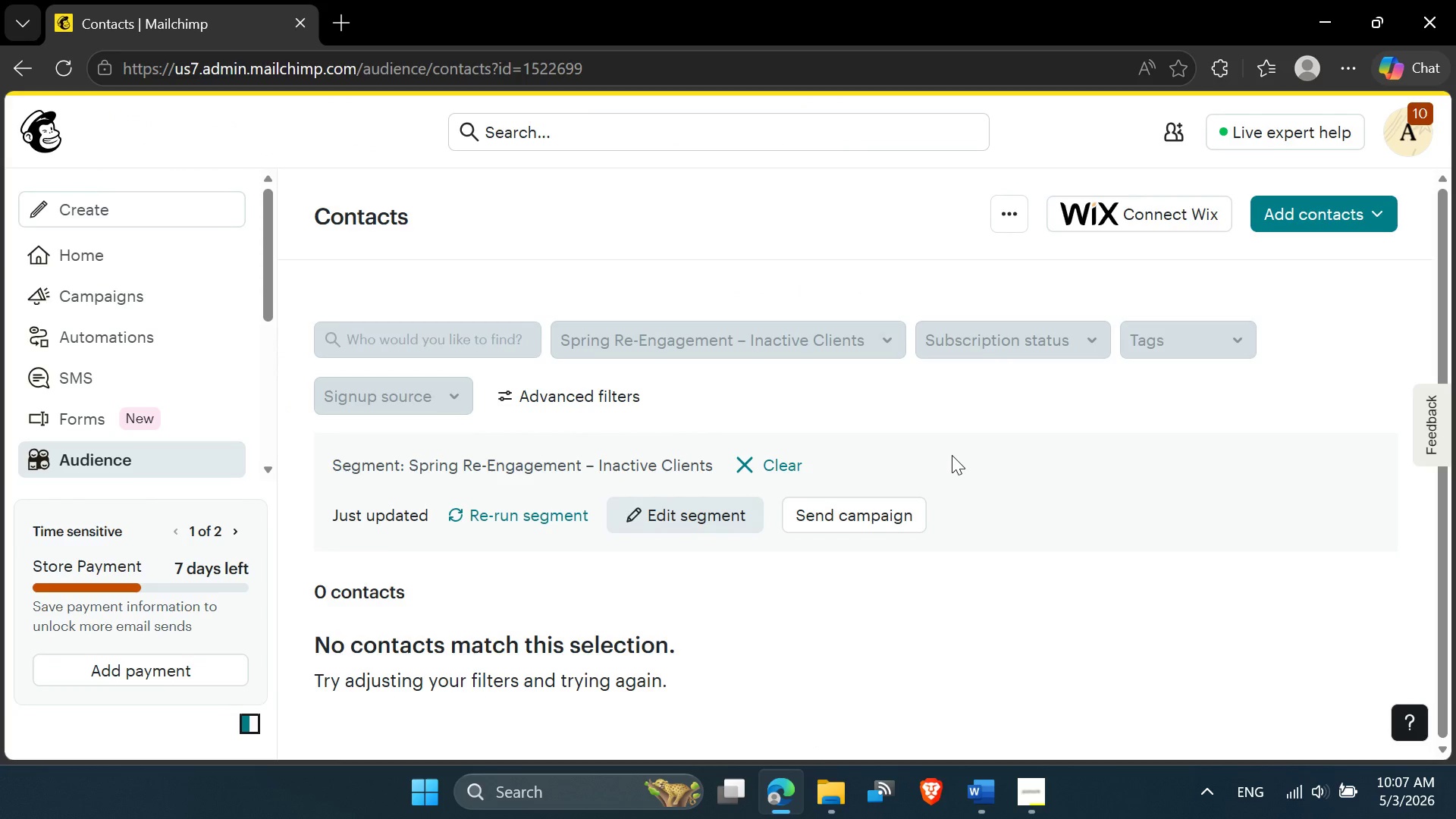 
wait(10.09)
 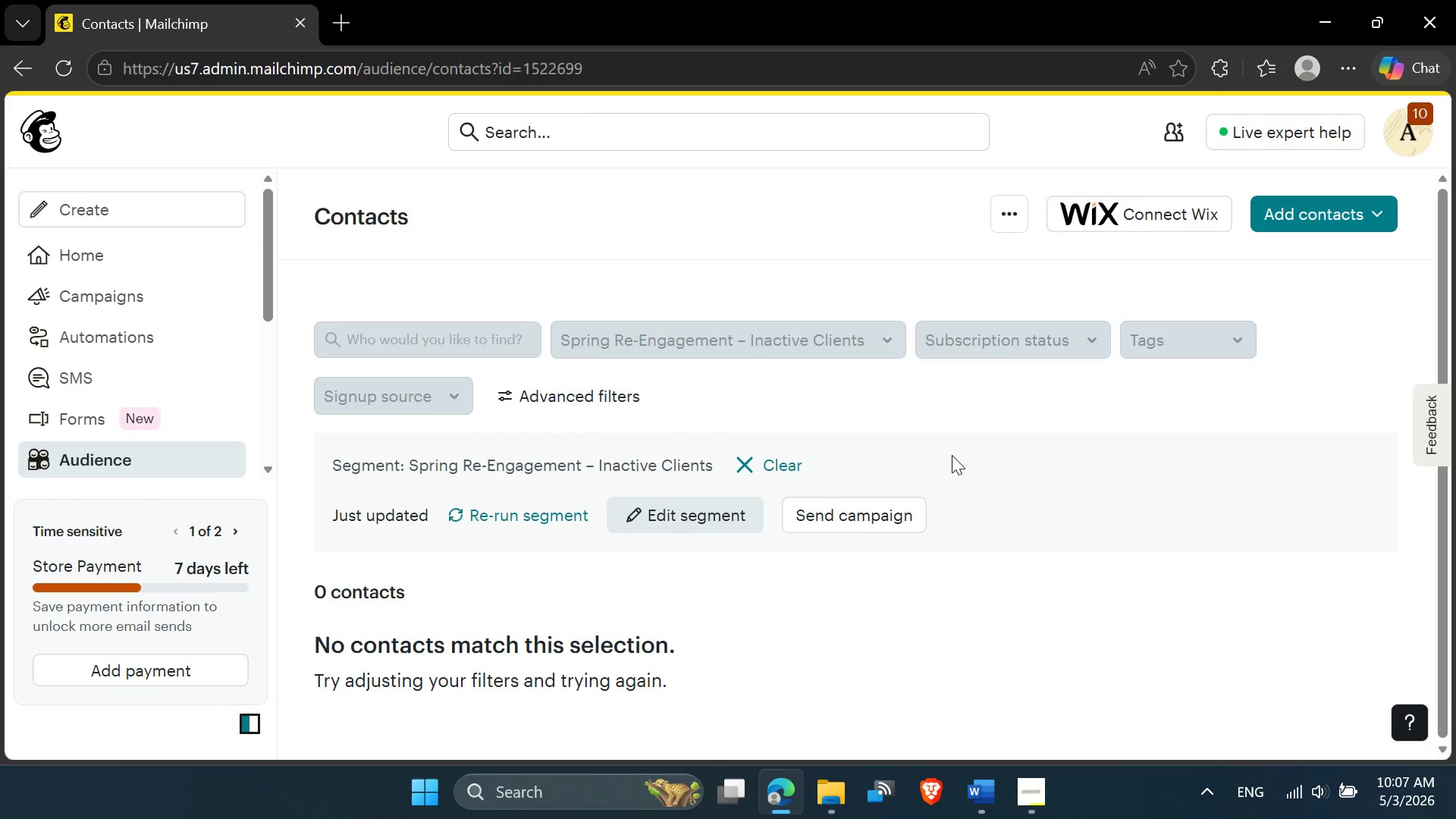 
left_click([698, 523])
 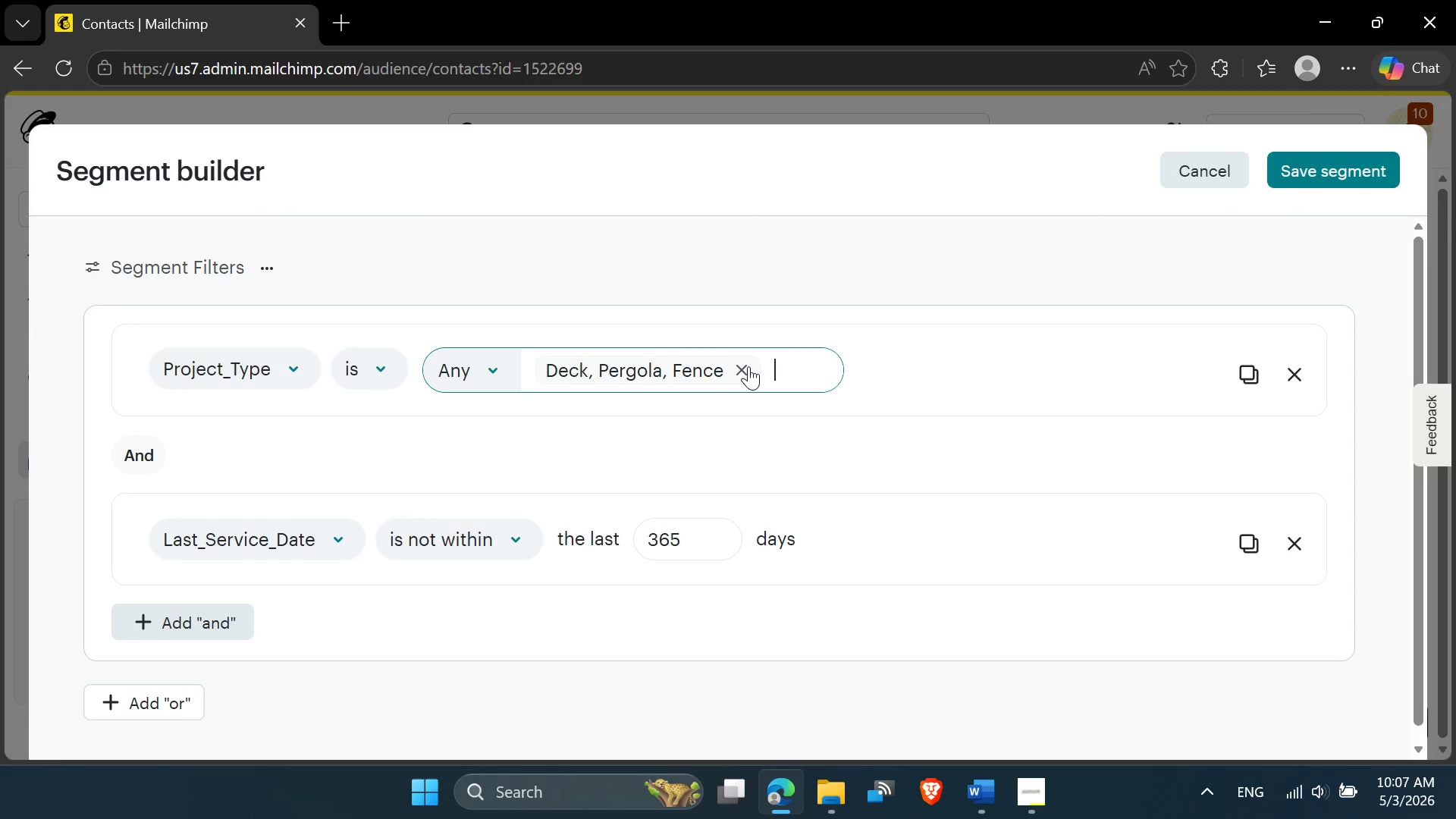 
left_click([748, 366])
 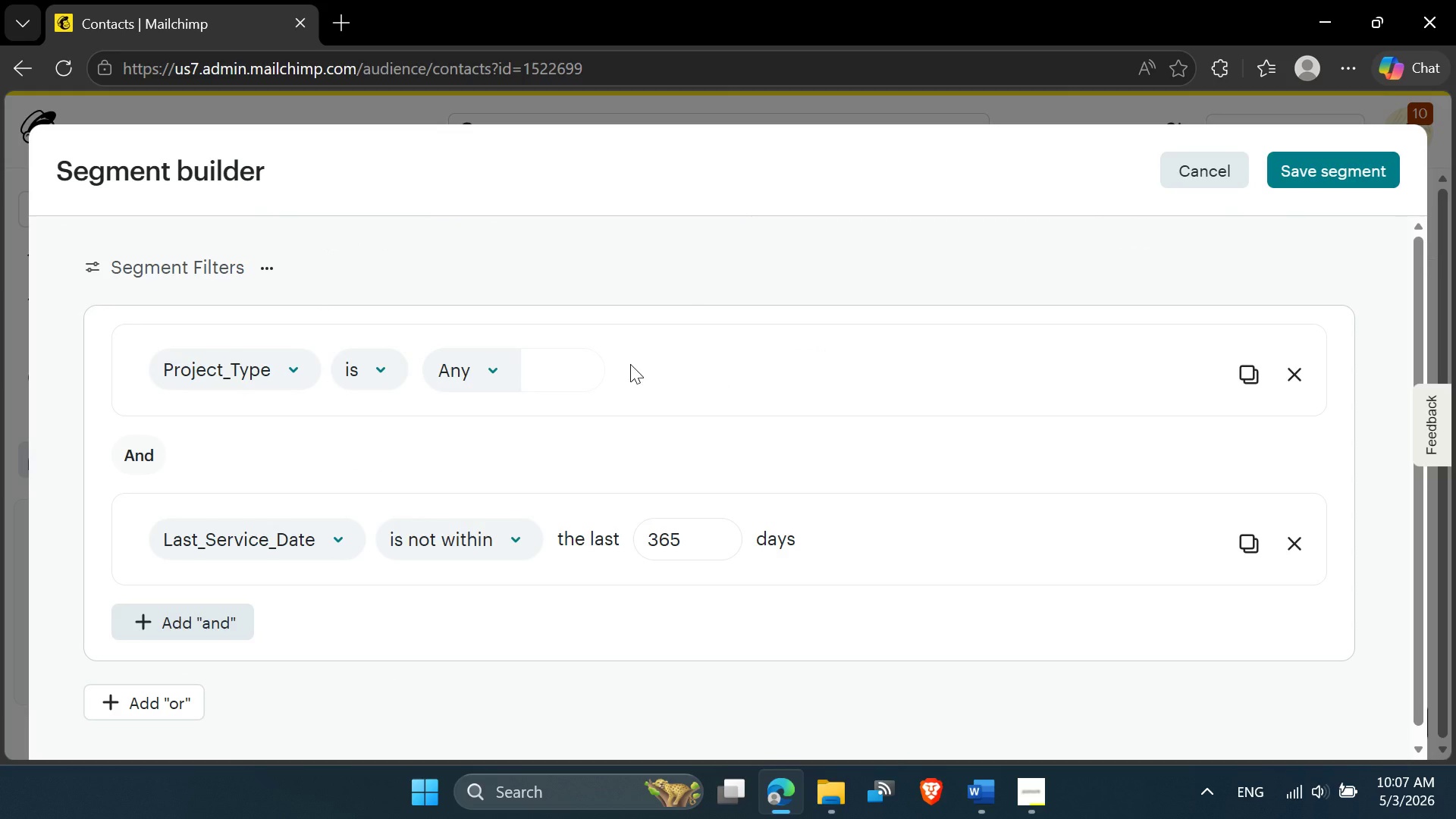 
left_click([630, 364])
 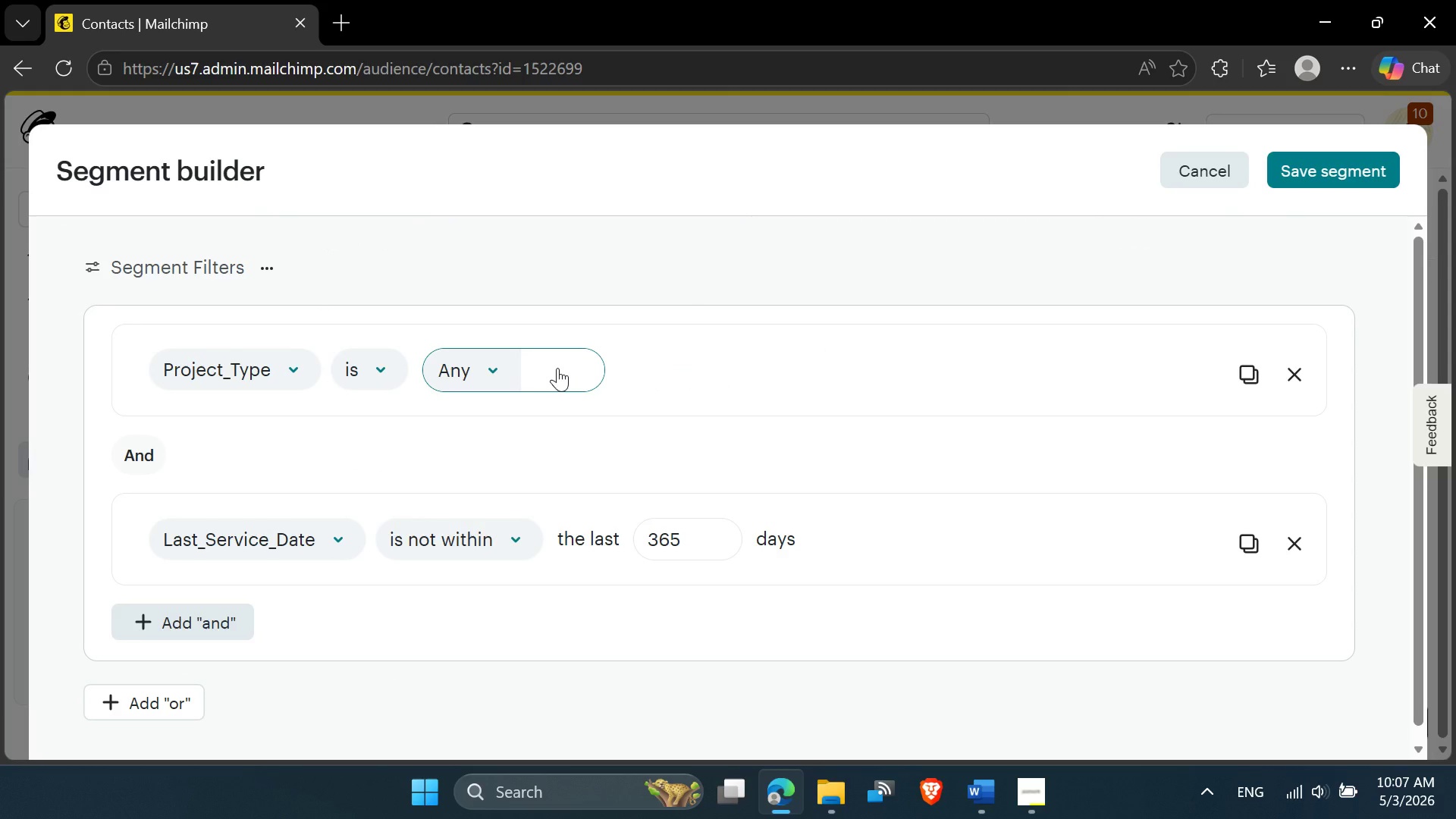 
left_click([557, 368])
 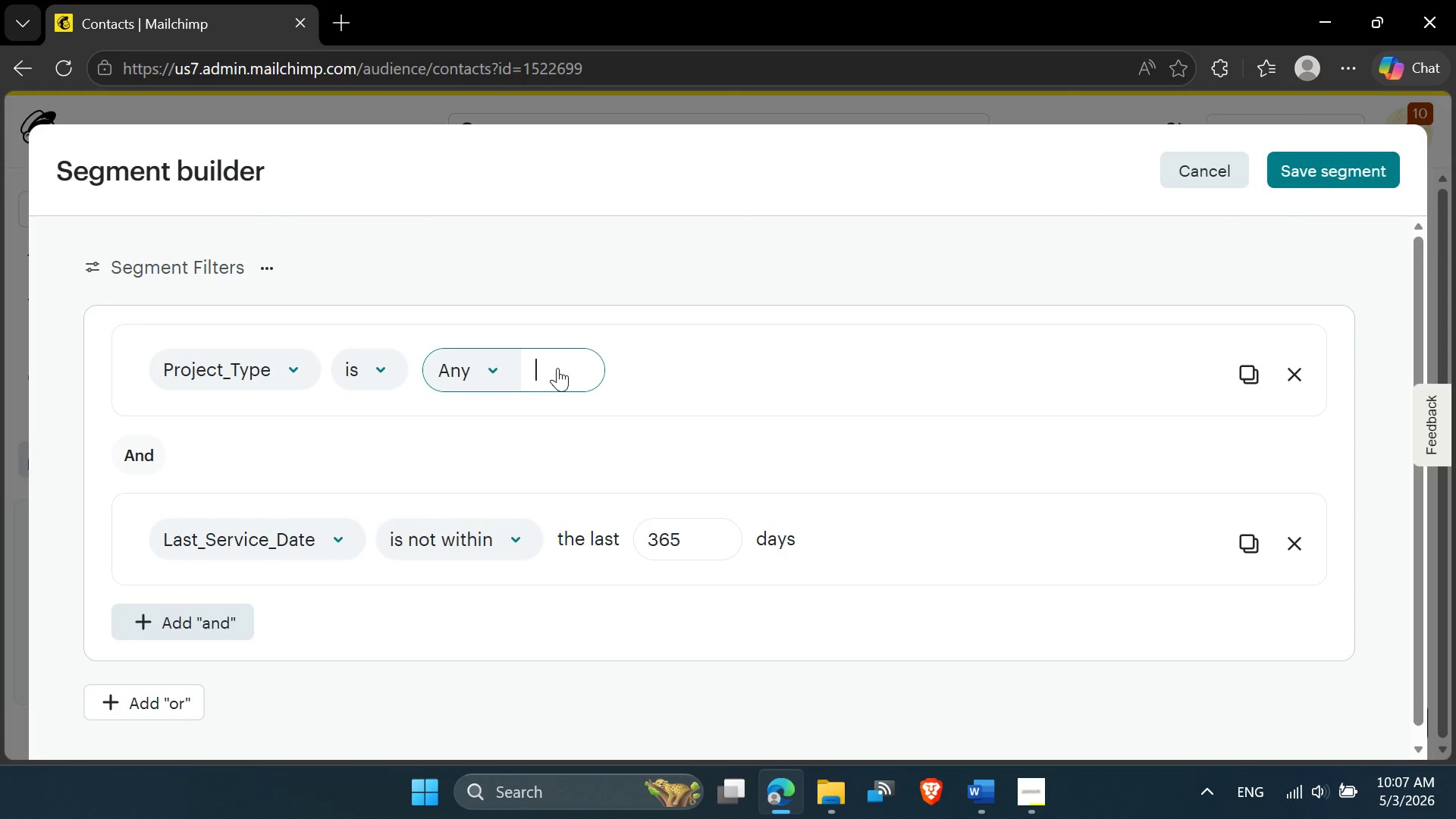 
type(DEc)
key(Backspace)
key(Backspace)
key(Backspace)
type(deck)
 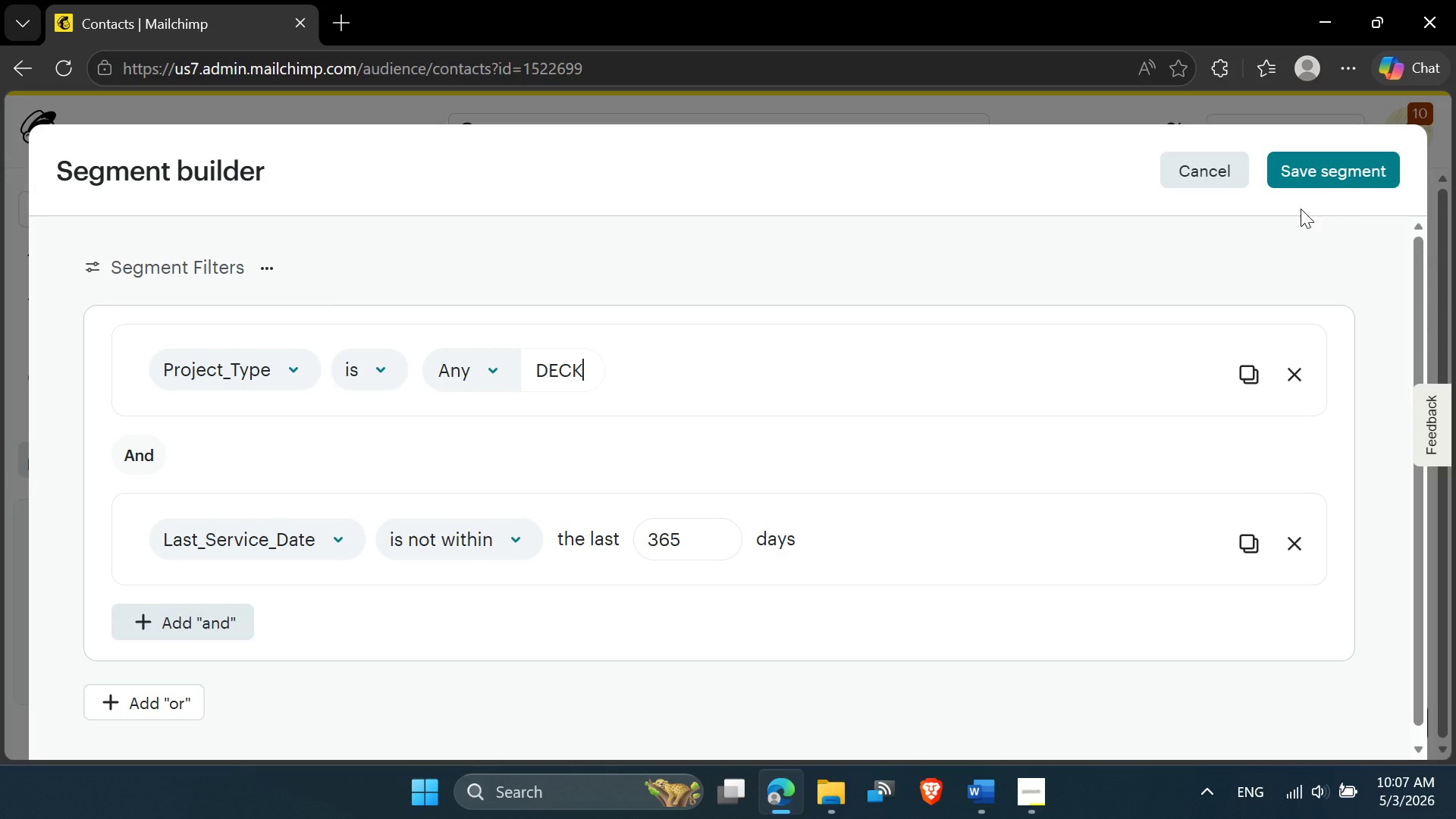 
left_click([1311, 184])
 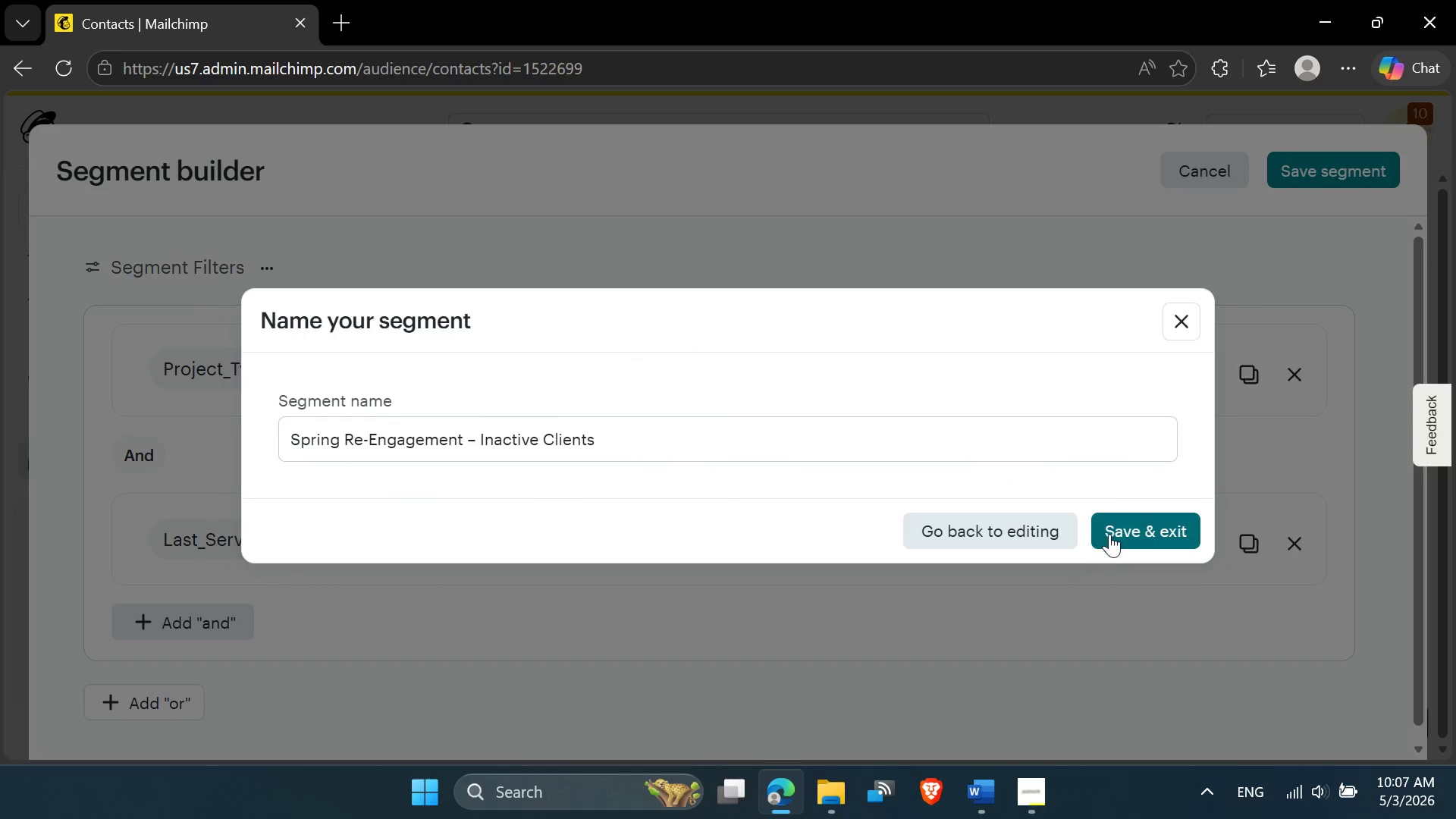 
left_click([1109, 534])
 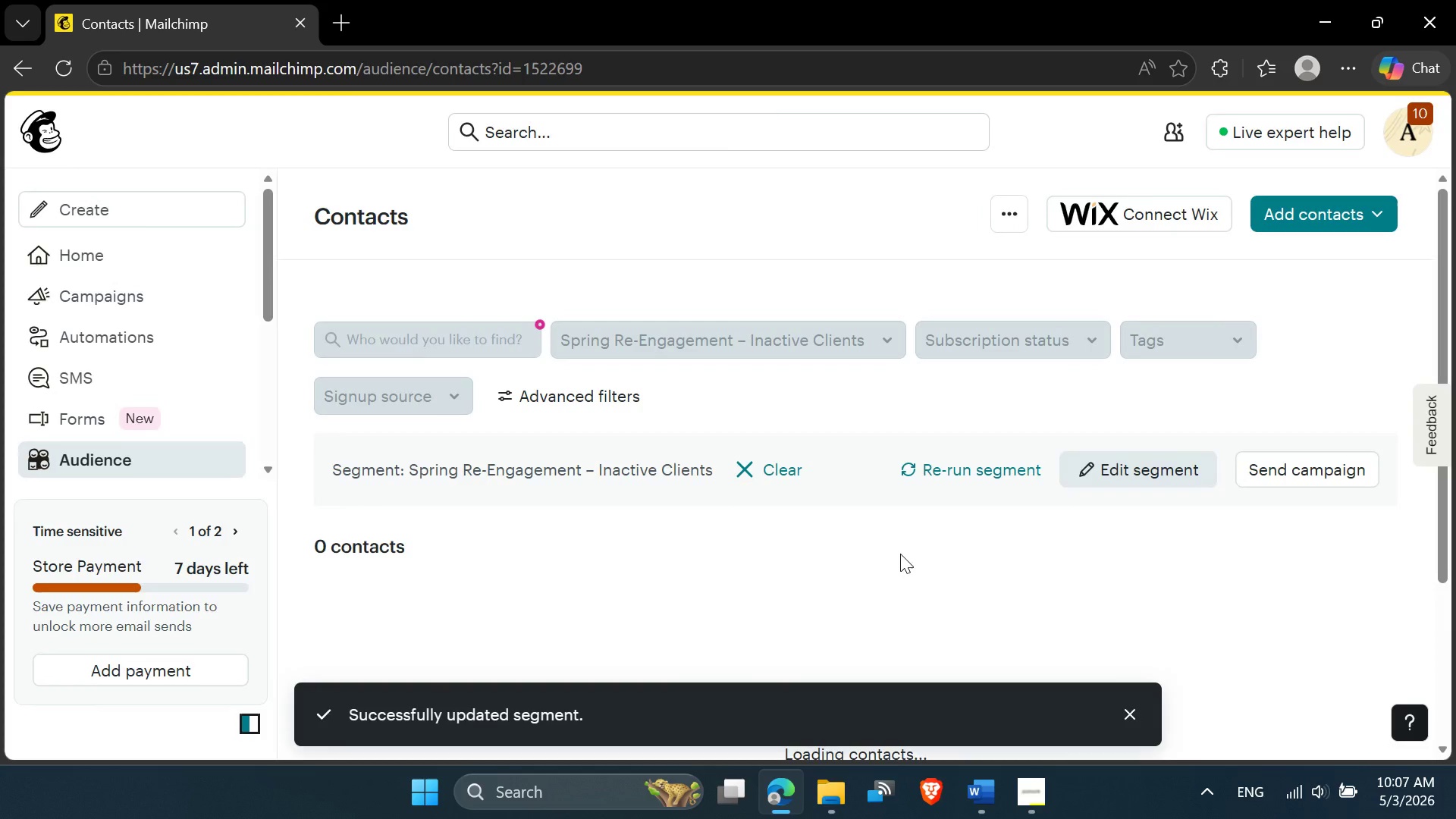 
scroll: coordinate [886, 570], scroll_direction: down, amount: 1.0
 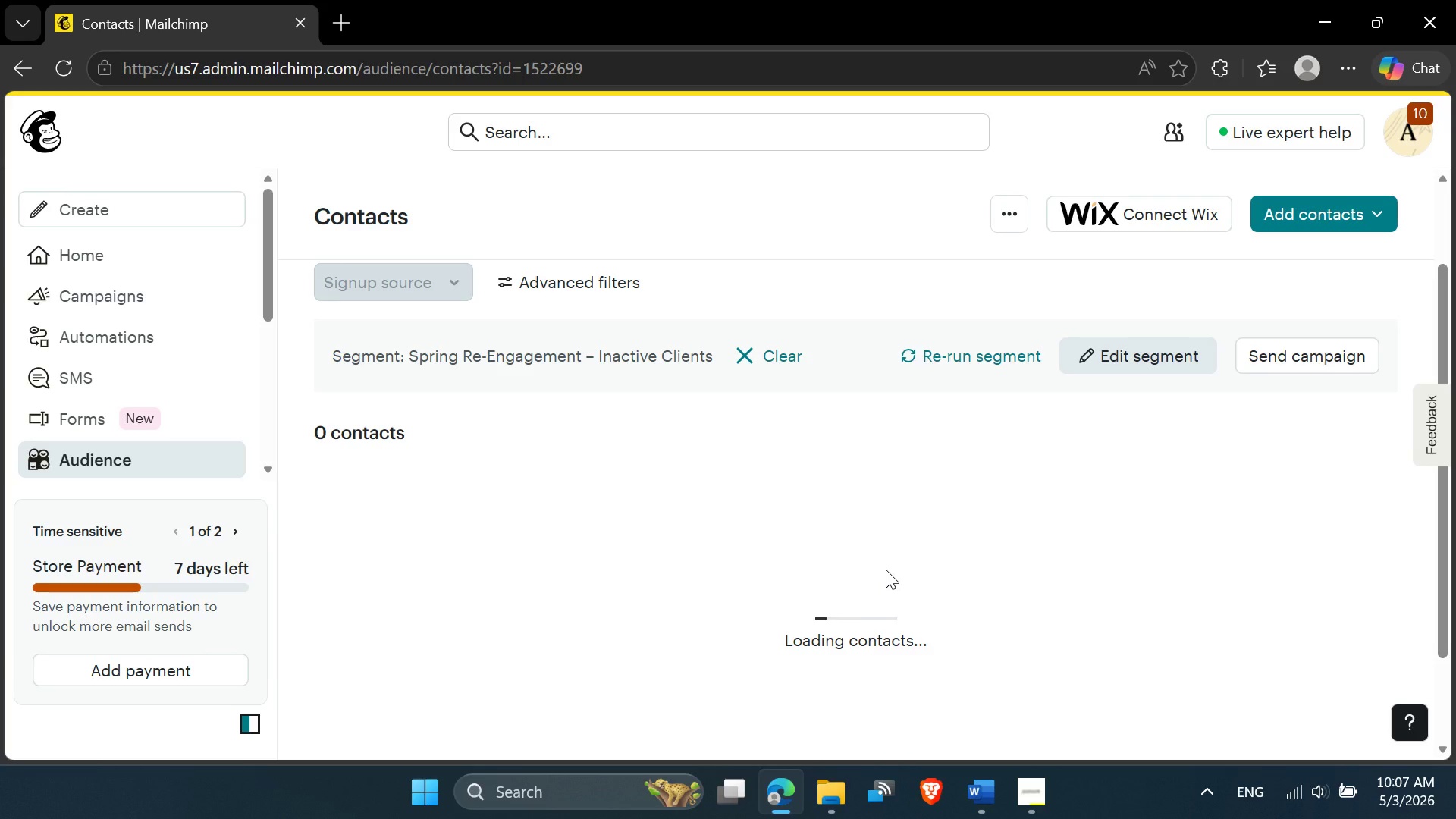 
wait(28.89)
 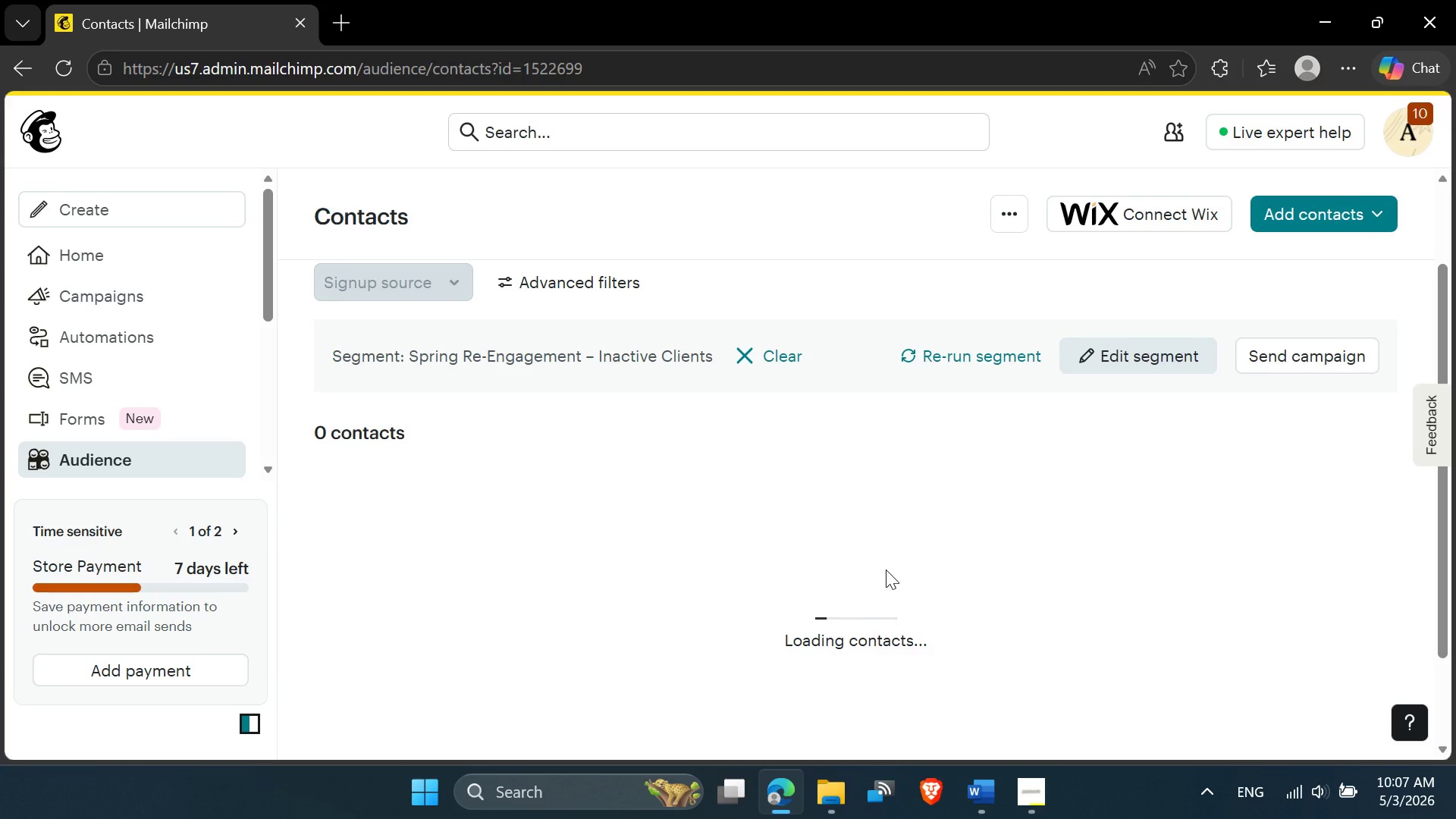 
left_click([825, 598])
 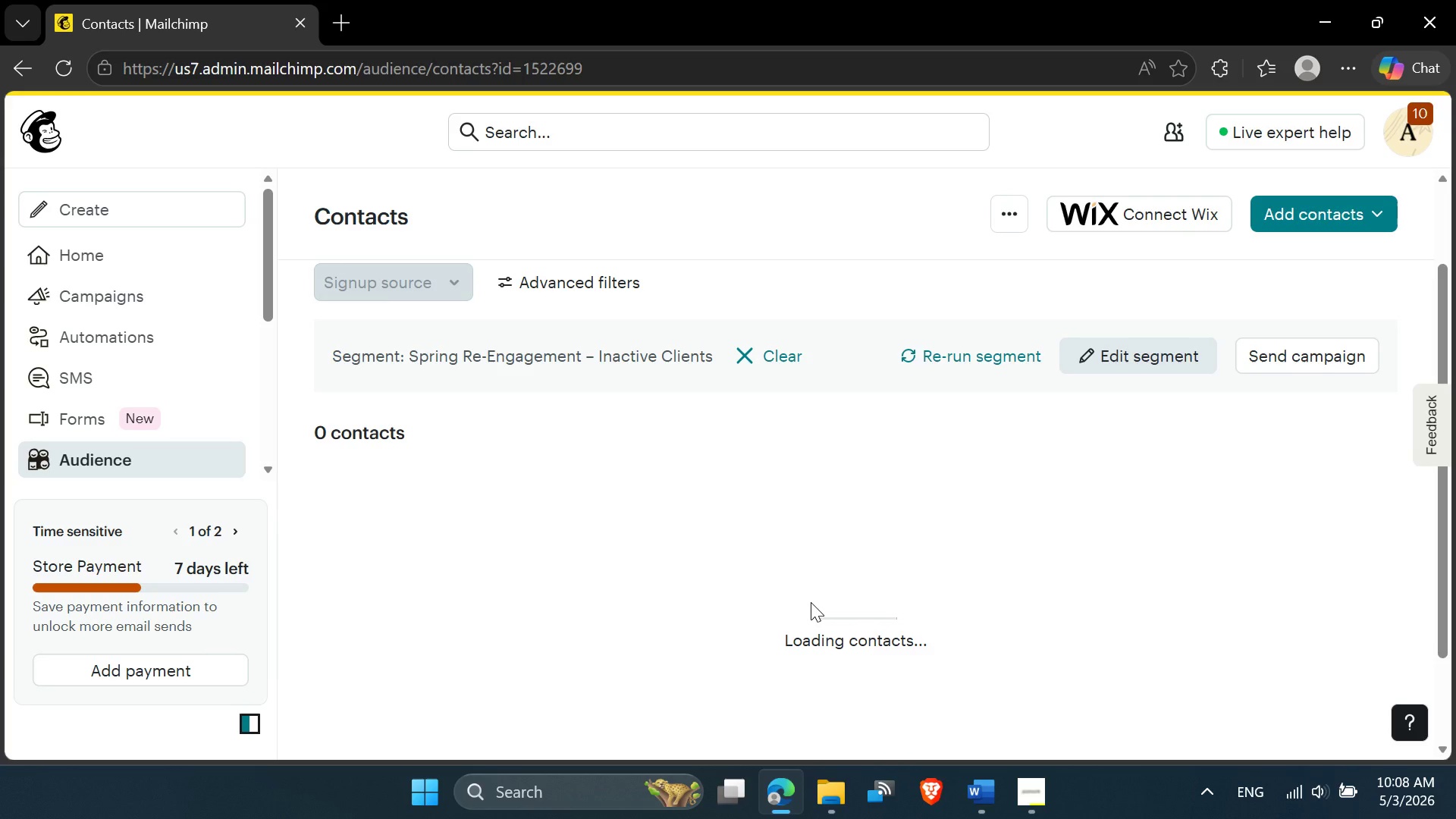 
wait(36.72)
 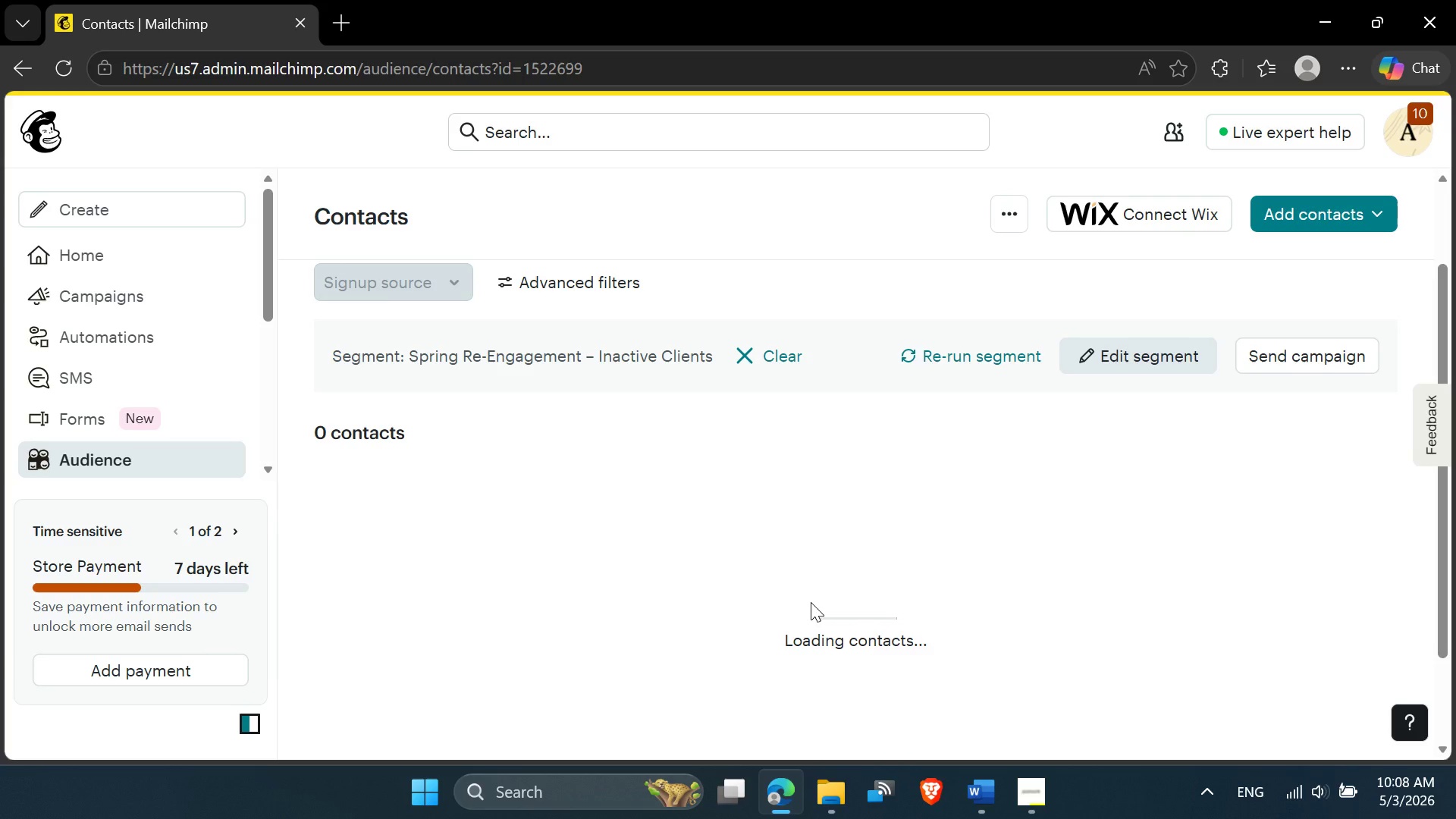 
scroll: coordinate [717, 615], scroll_direction: down, amount: 2.0
 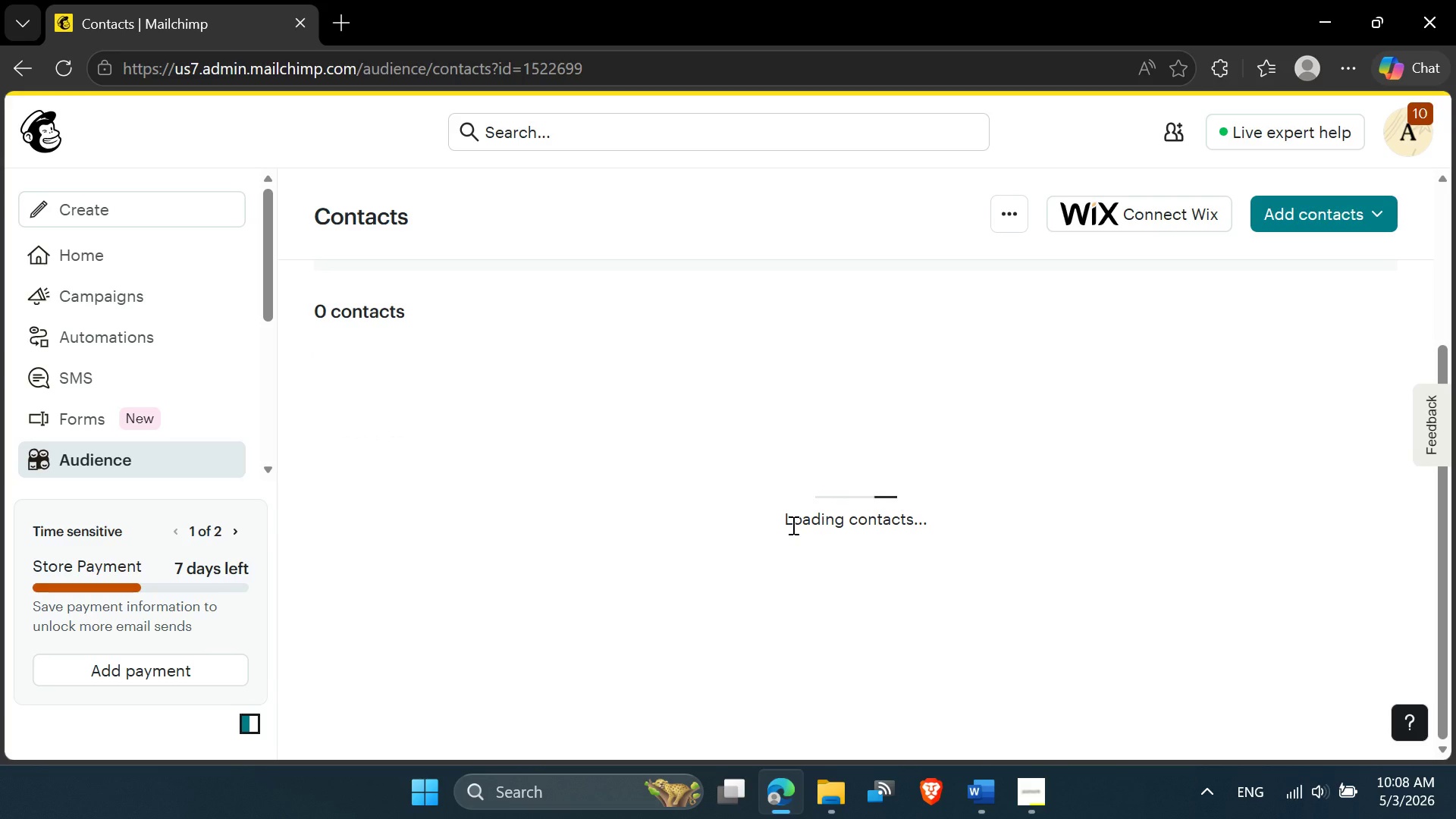 
left_click([792, 525])
 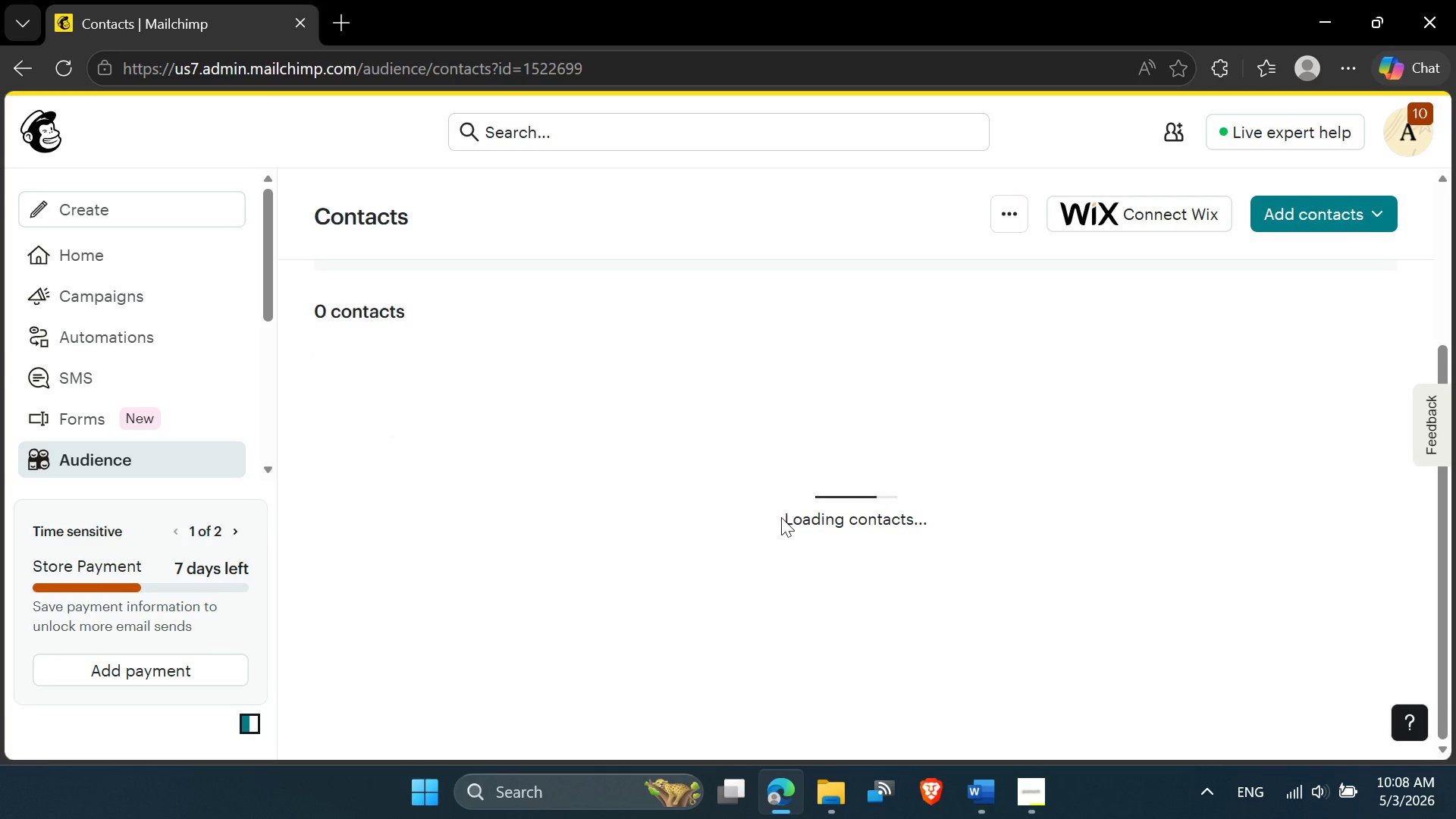 
left_click_drag(start_coordinate=[781, 517], to_coordinate=[956, 508])
 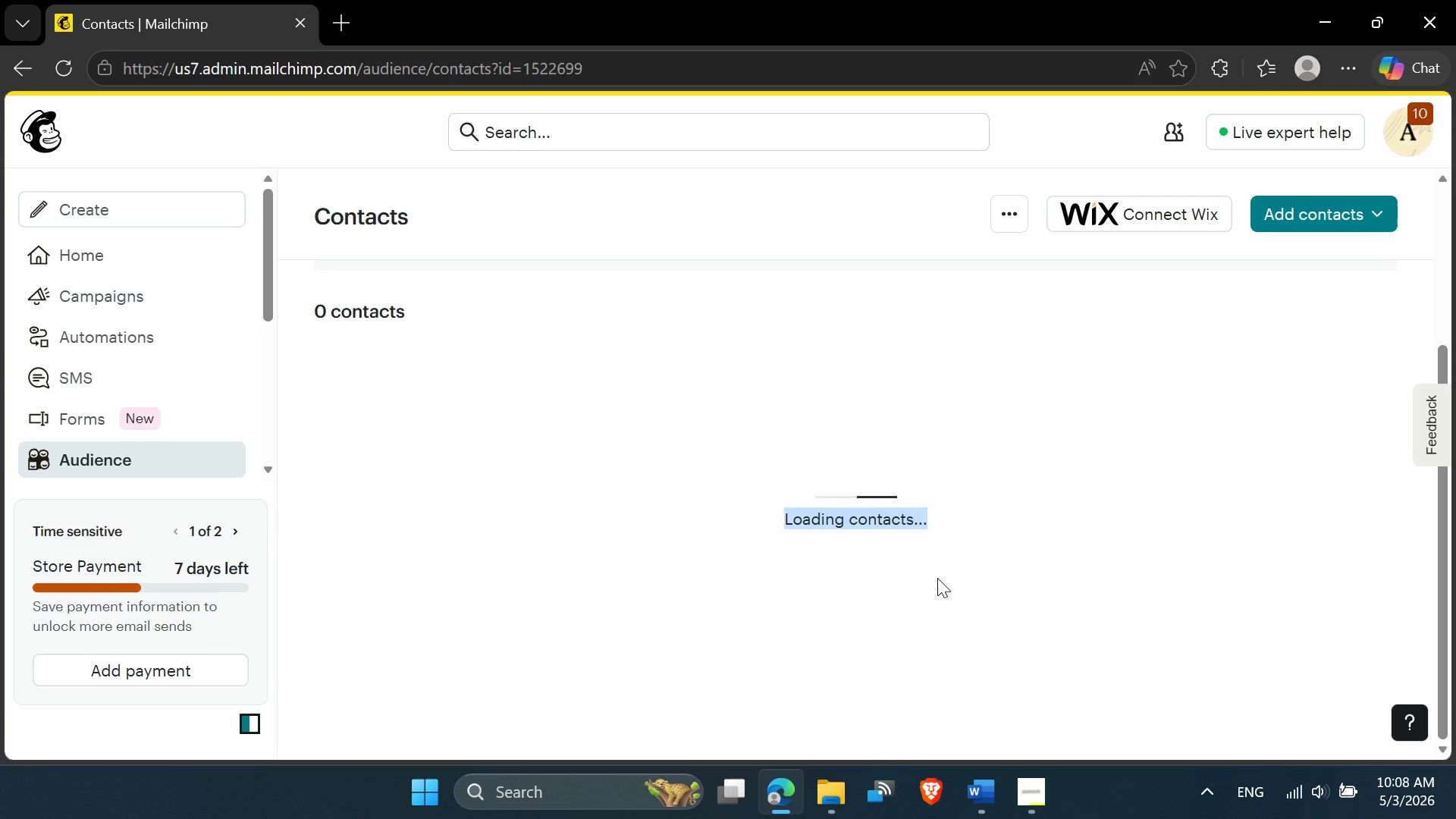 
left_click([937, 578])
 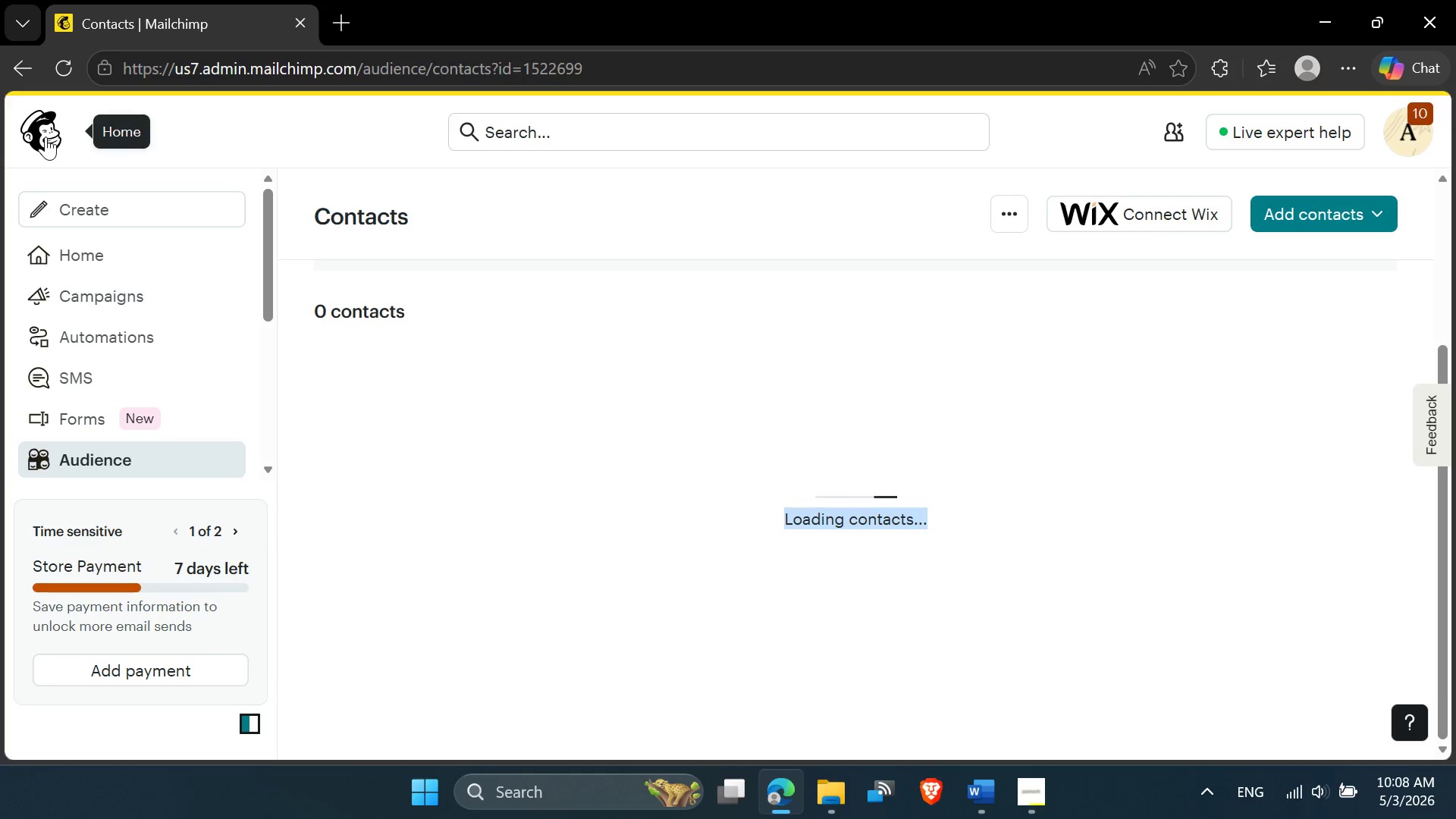 
left_click([46, 136])
 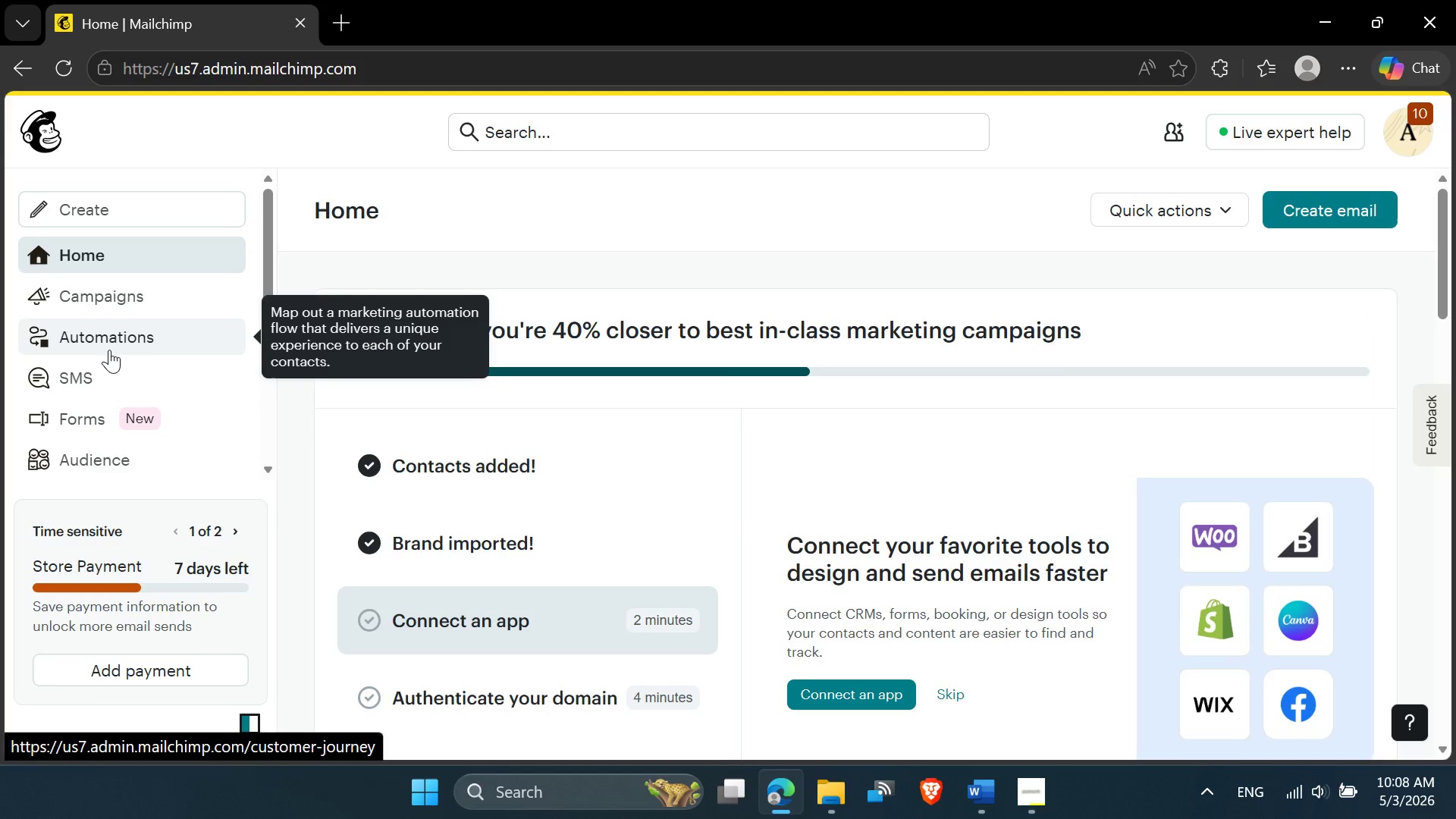 
wait(6.45)
 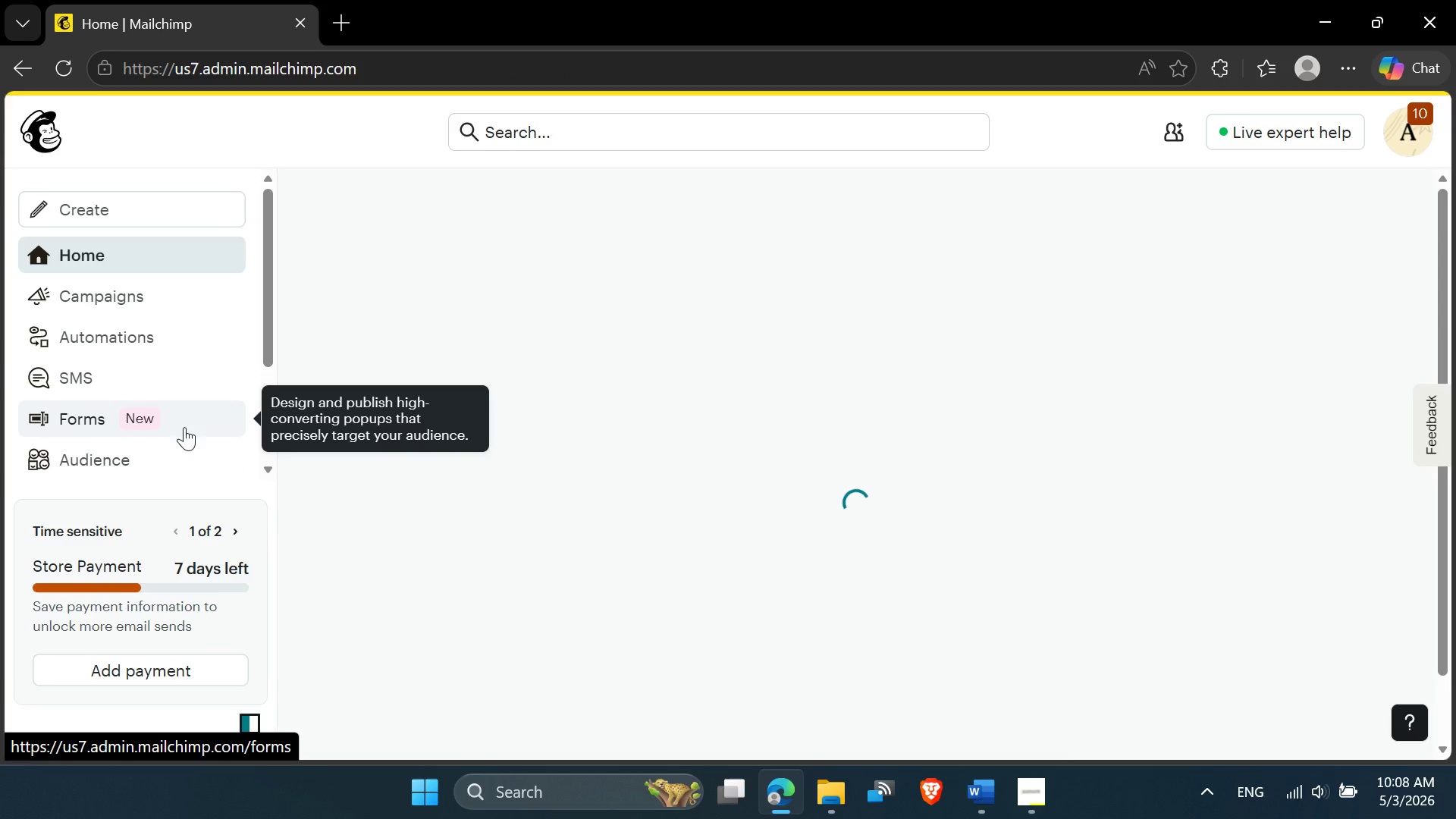 
left_click([110, 450])
 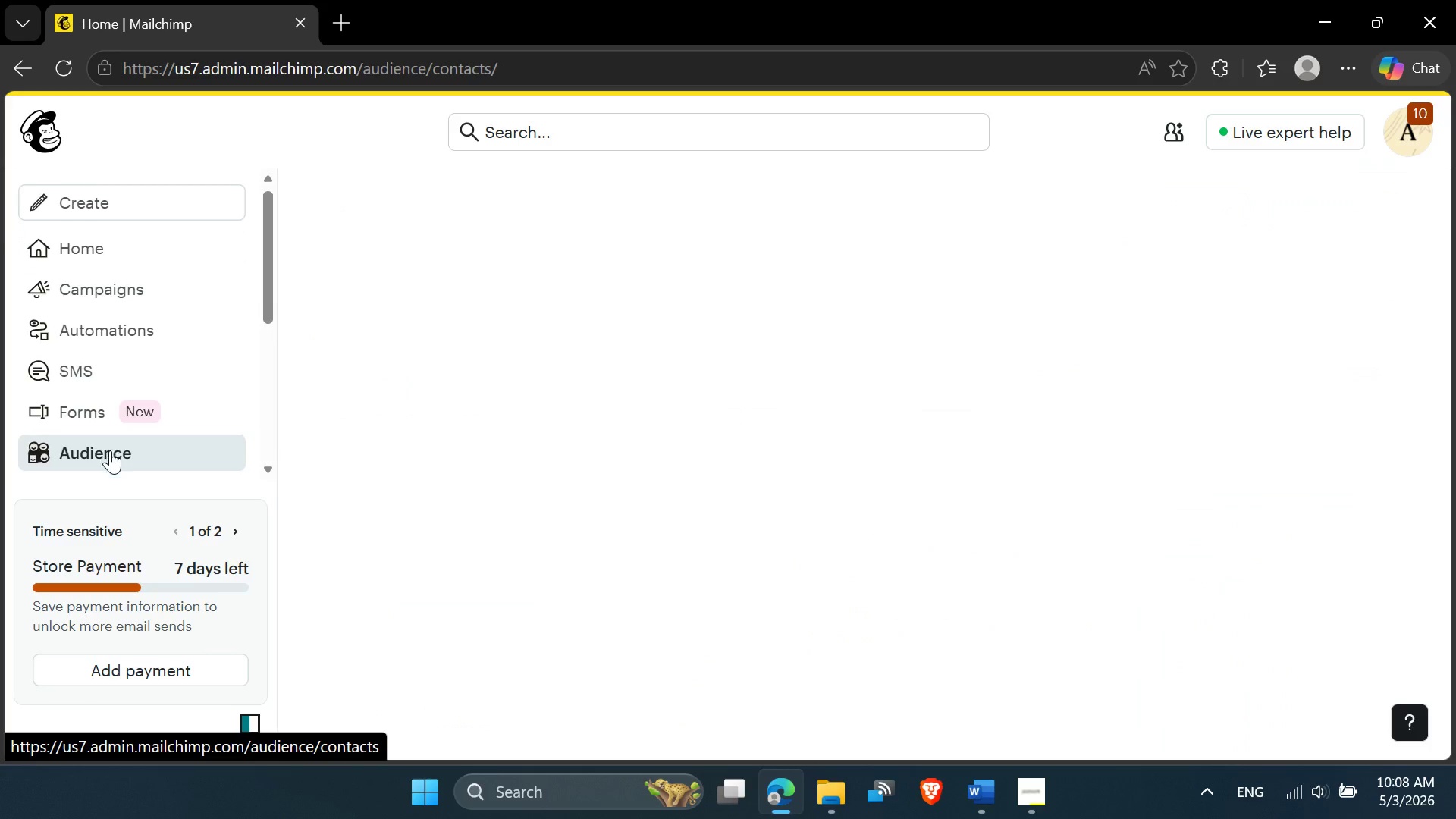 
scroll: coordinate [110, 450], scroll_direction: down, amount: 3.0
 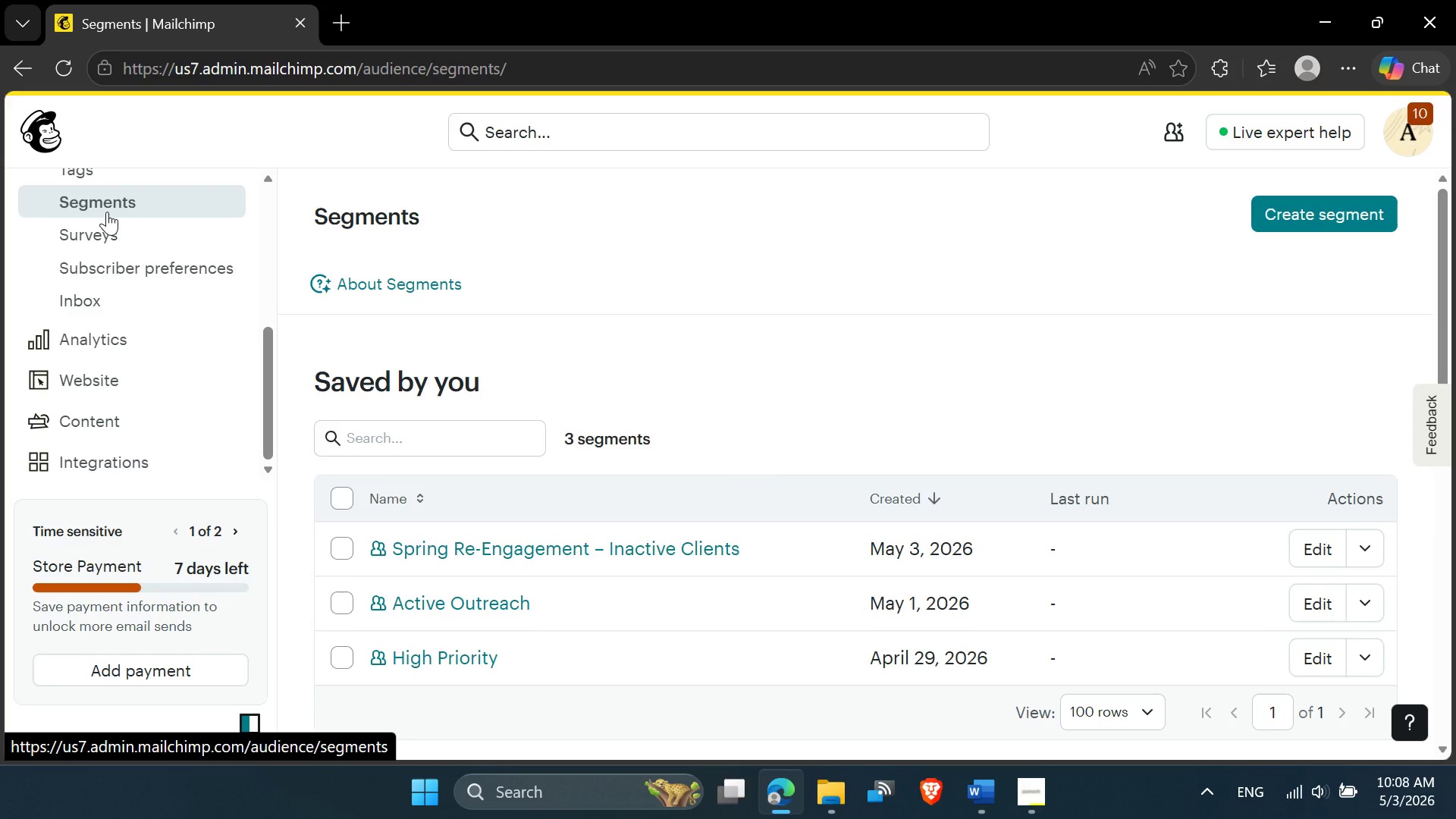 
wait(11.4)
 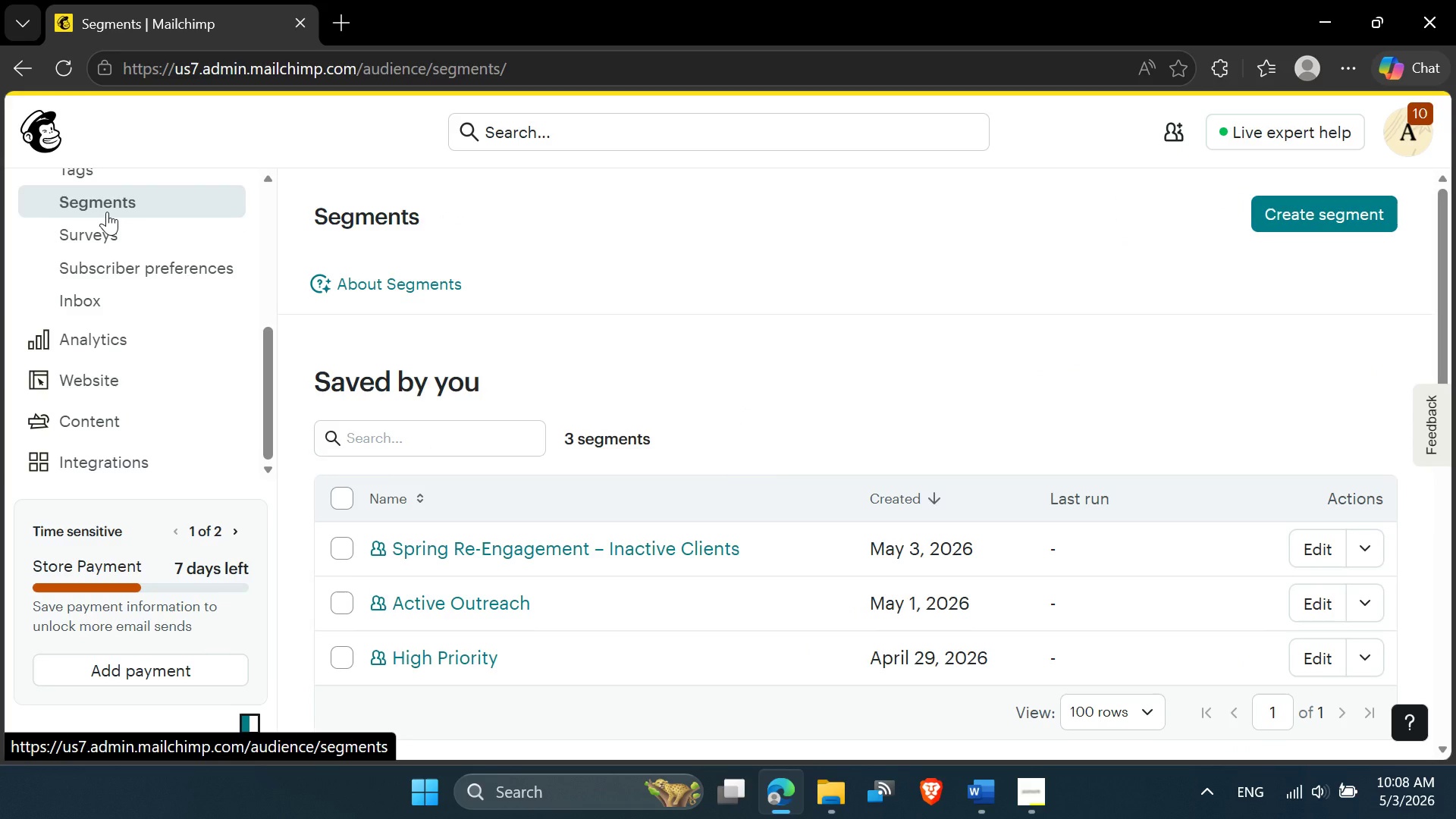 
left_click([565, 554])
 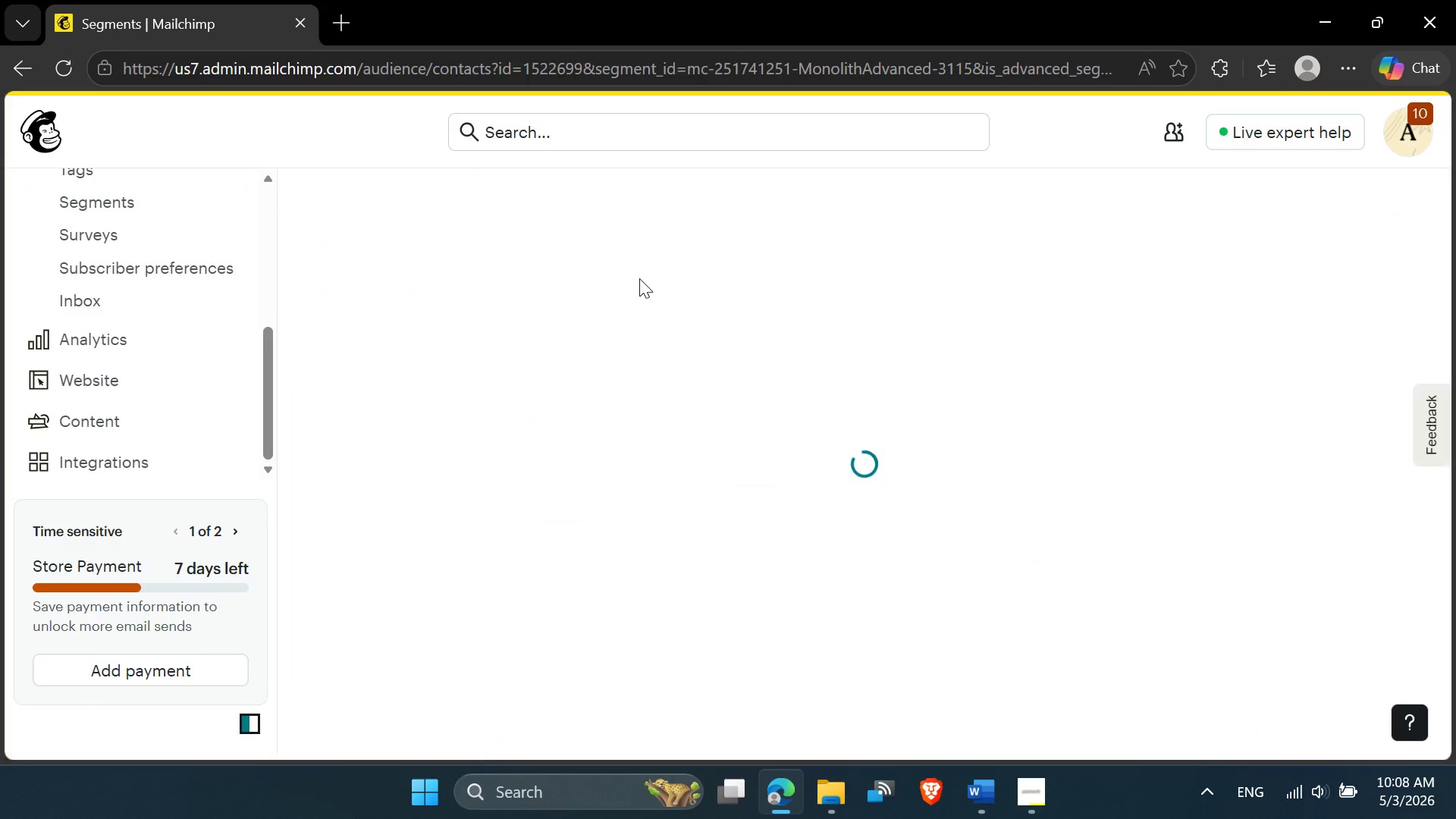 
mouse_move([667, 318])
 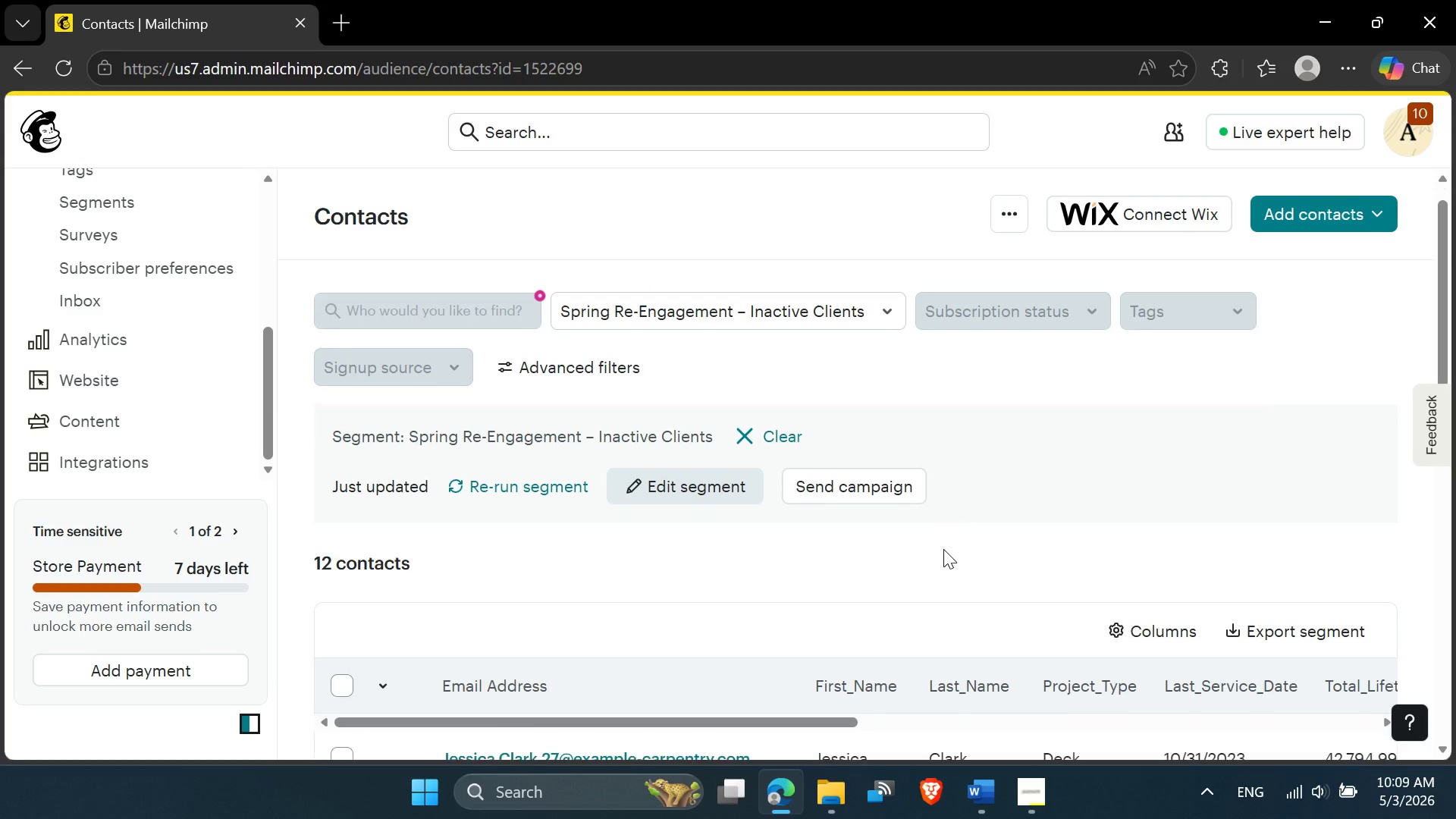 
scroll: coordinate [943, 549], scroll_direction: down, amount: 1.0
 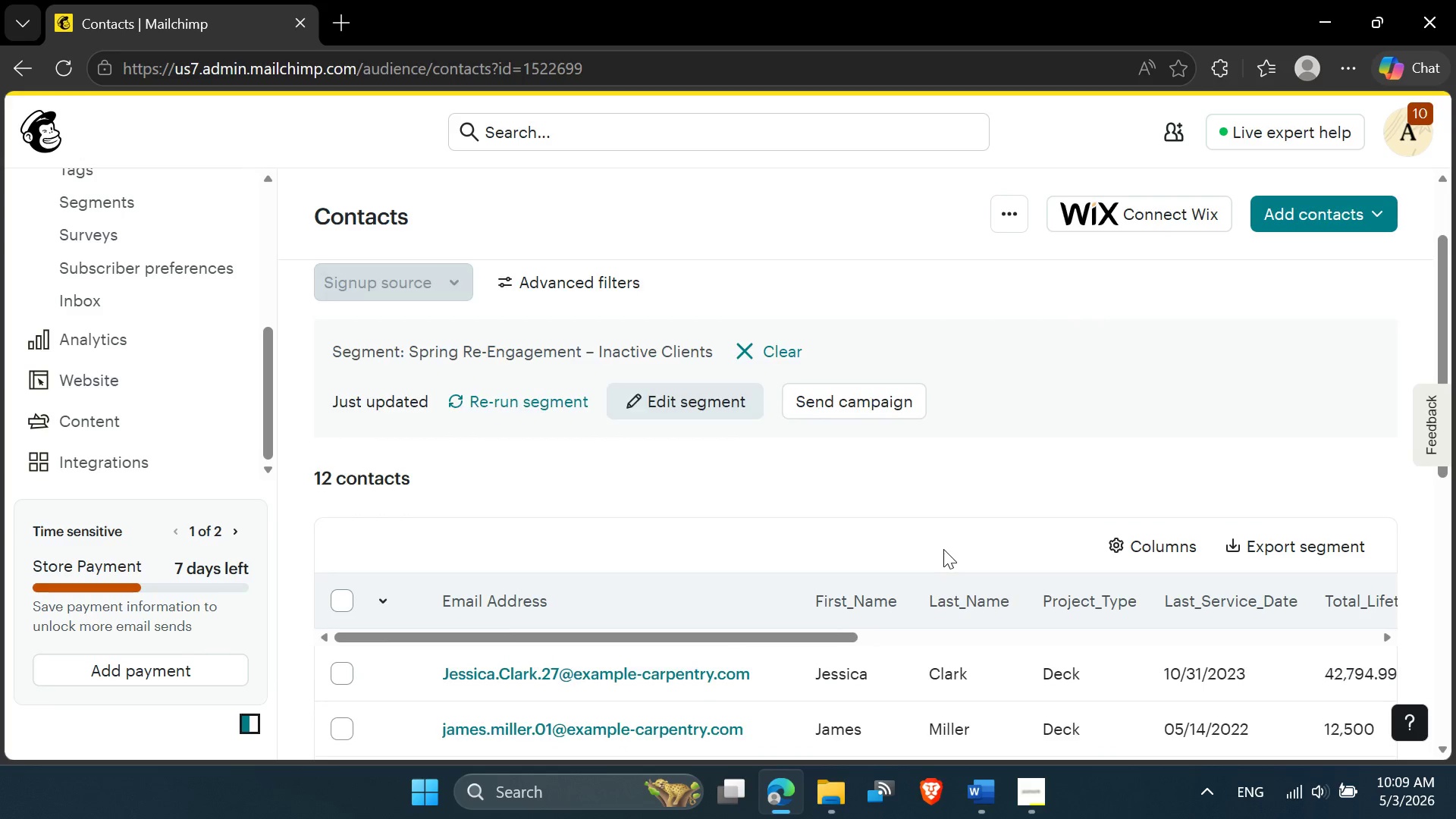 
scroll: coordinate [830, 668], scroll_direction: up, amount: 2.0
 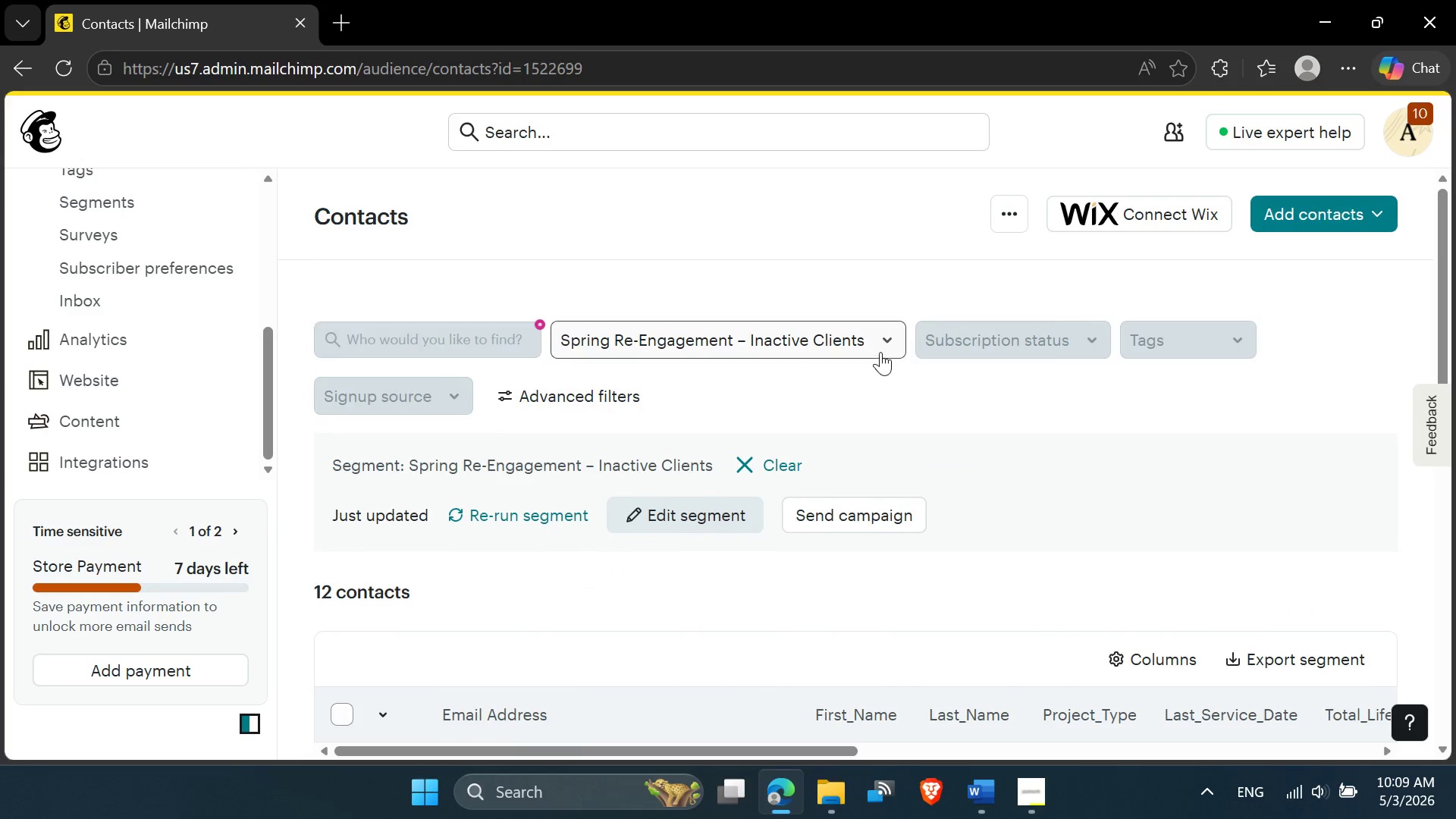 
wait(7.5)
 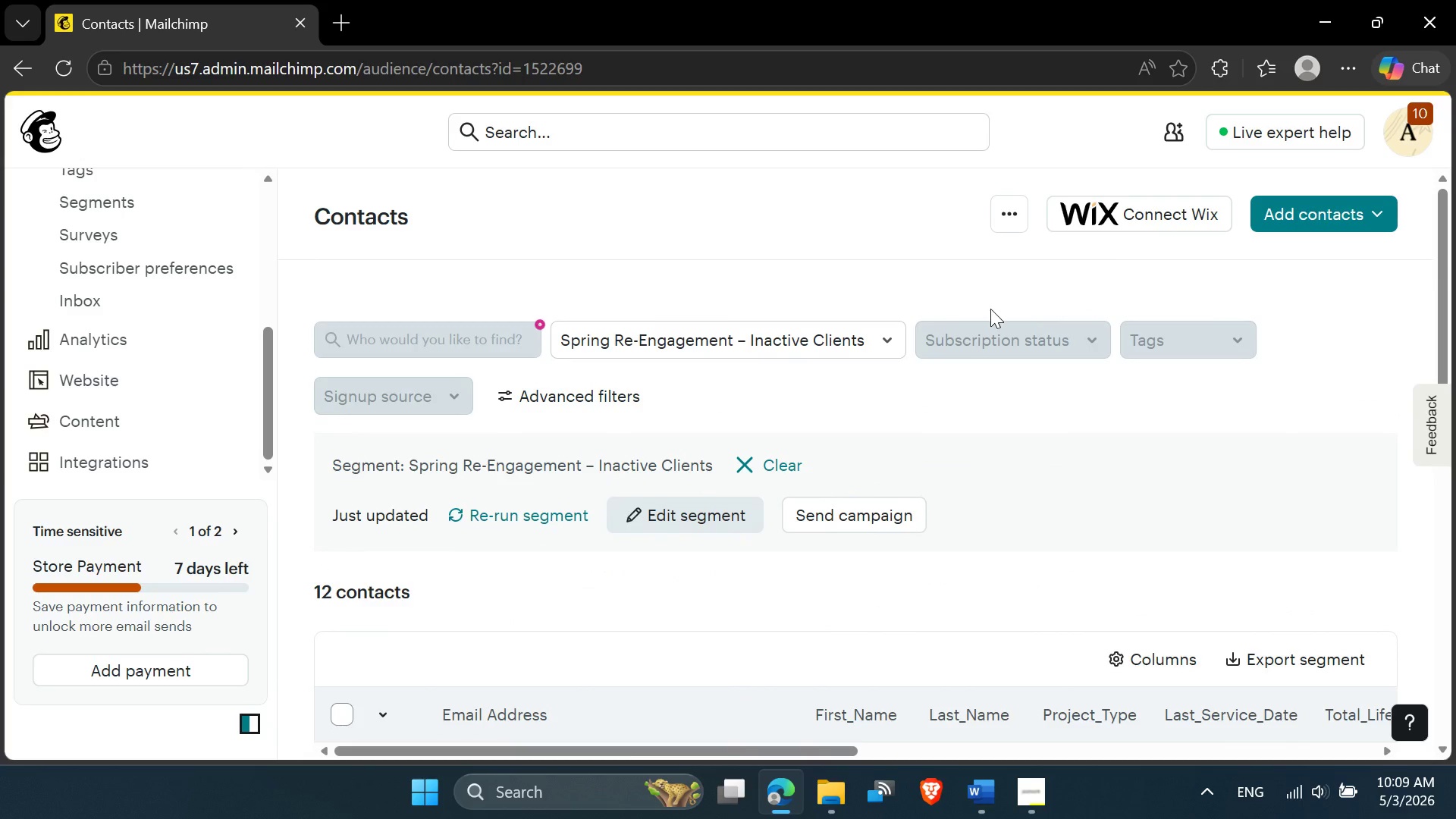 
left_click([890, 344])
 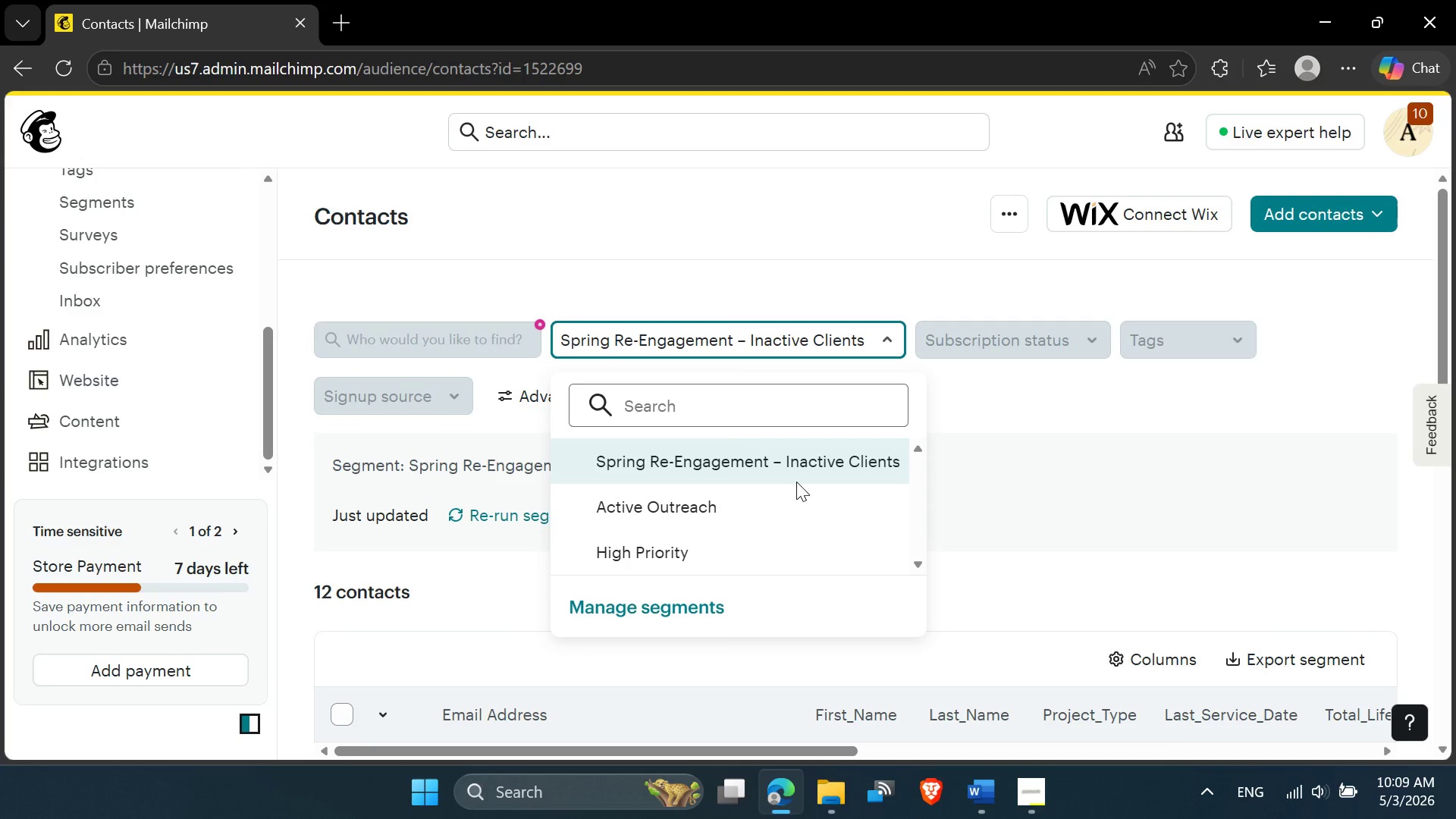 
left_click([991, 400])
 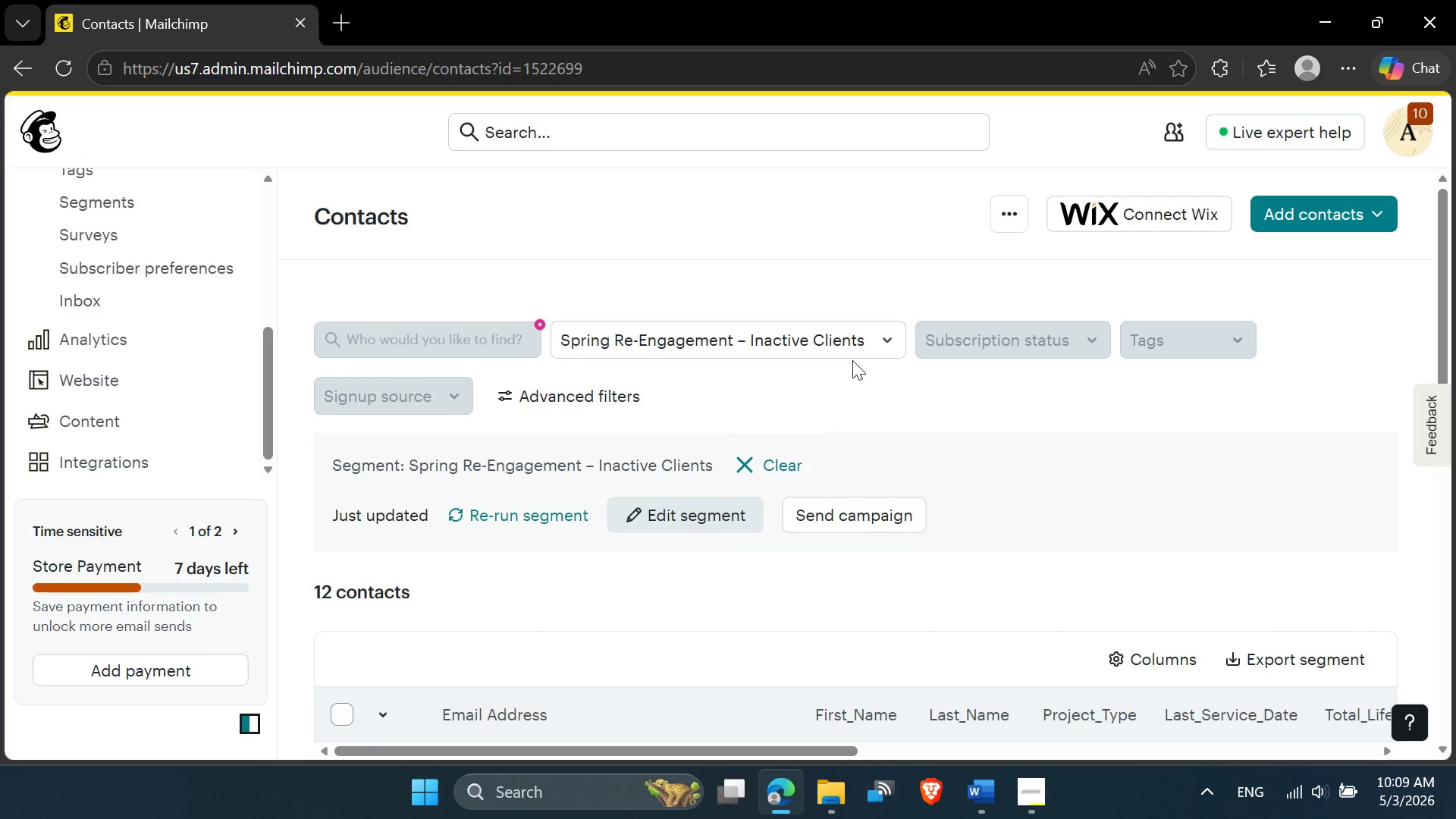 
left_click([859, 349])
 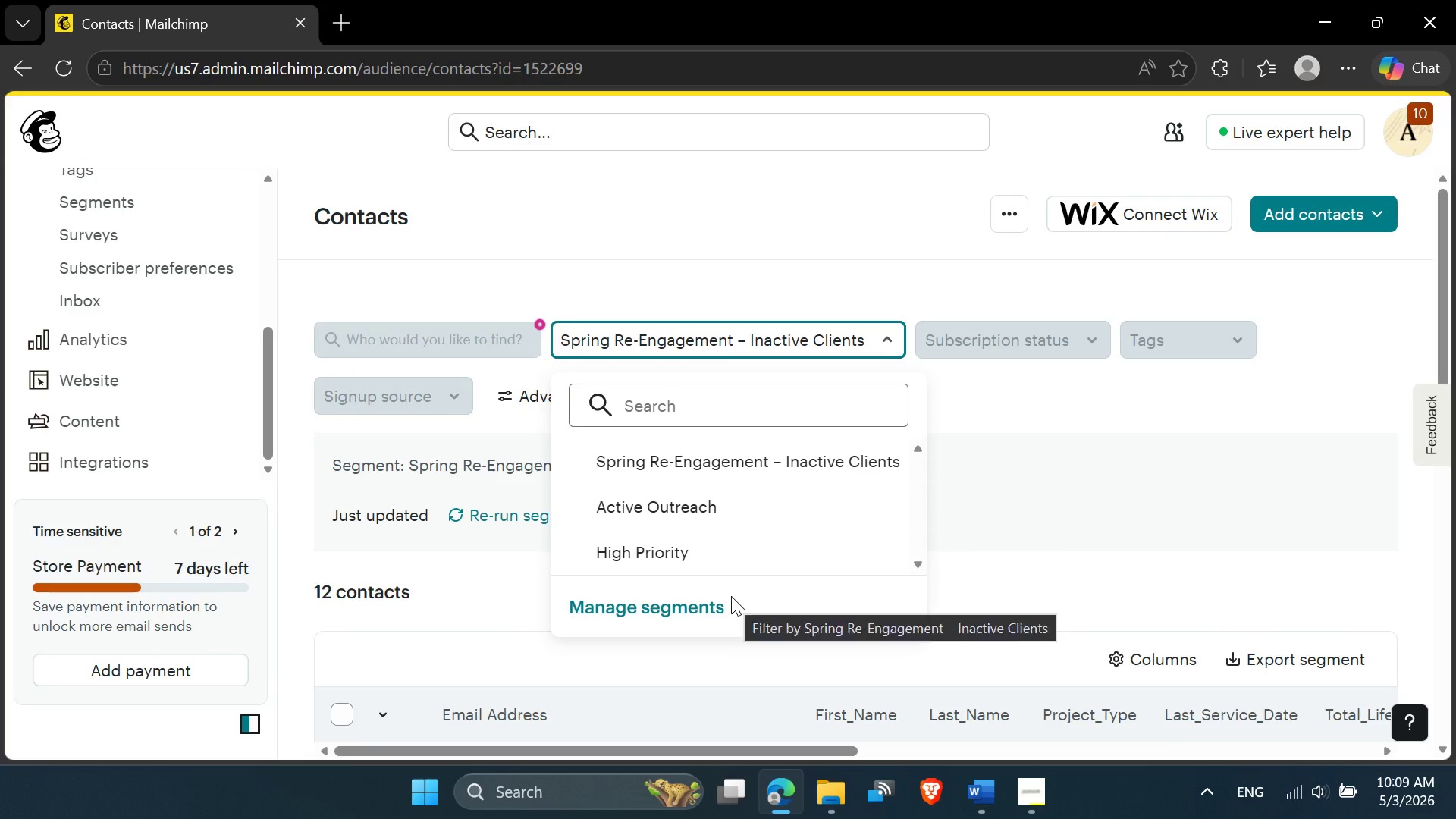 
left_click([710, 603])
 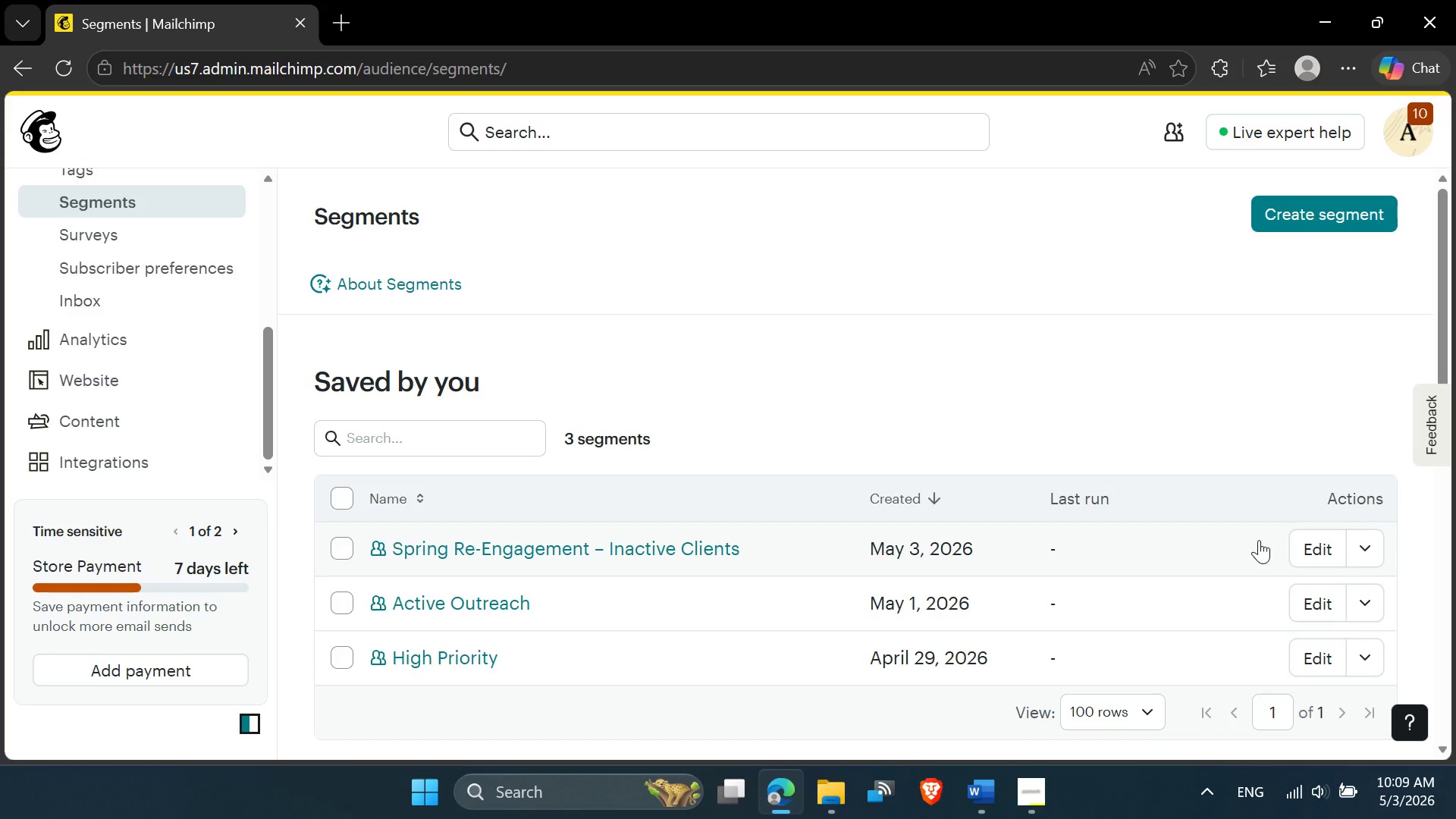 
left_click([1306, 548])
 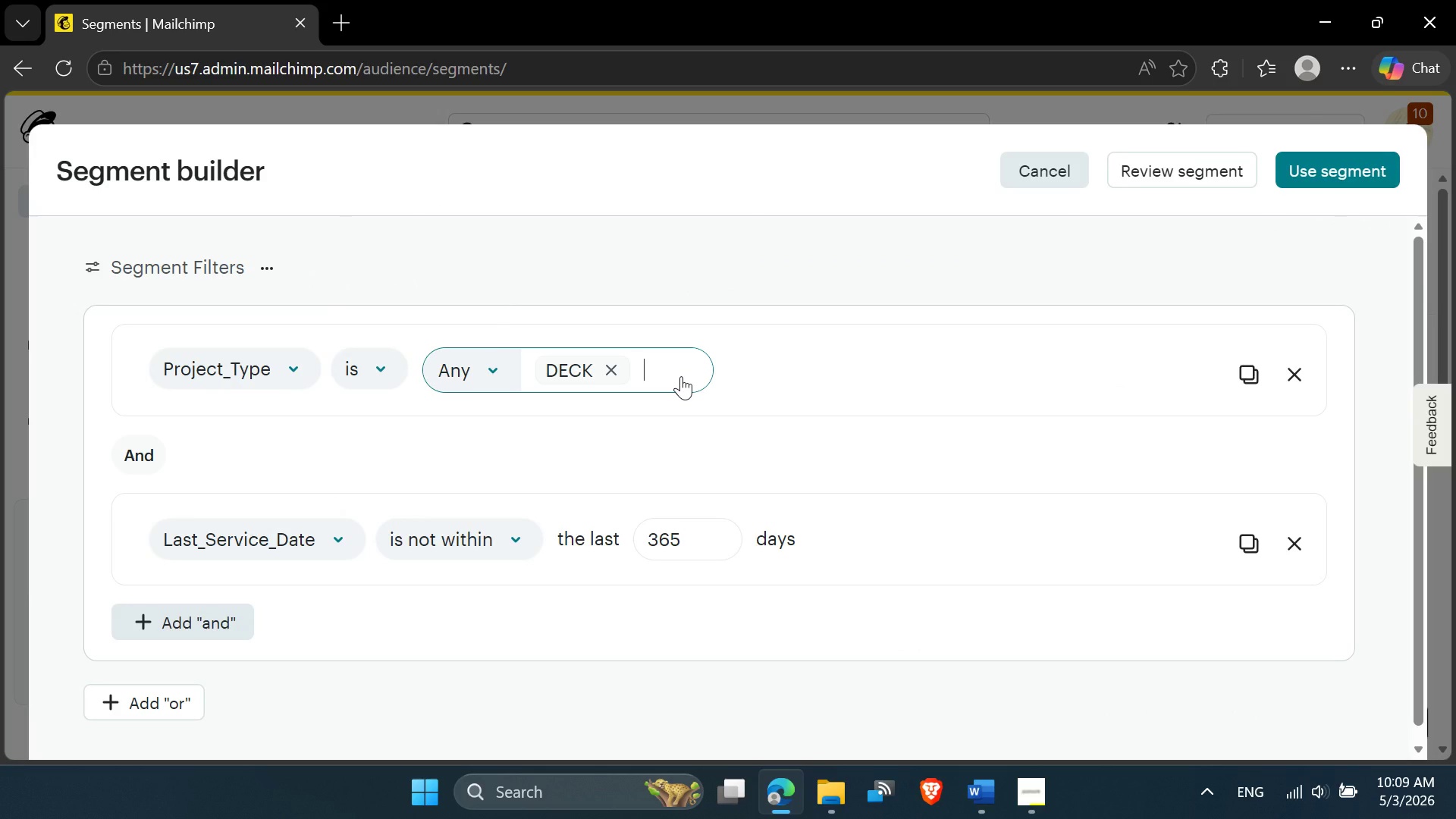 
left_click([734, 369])
 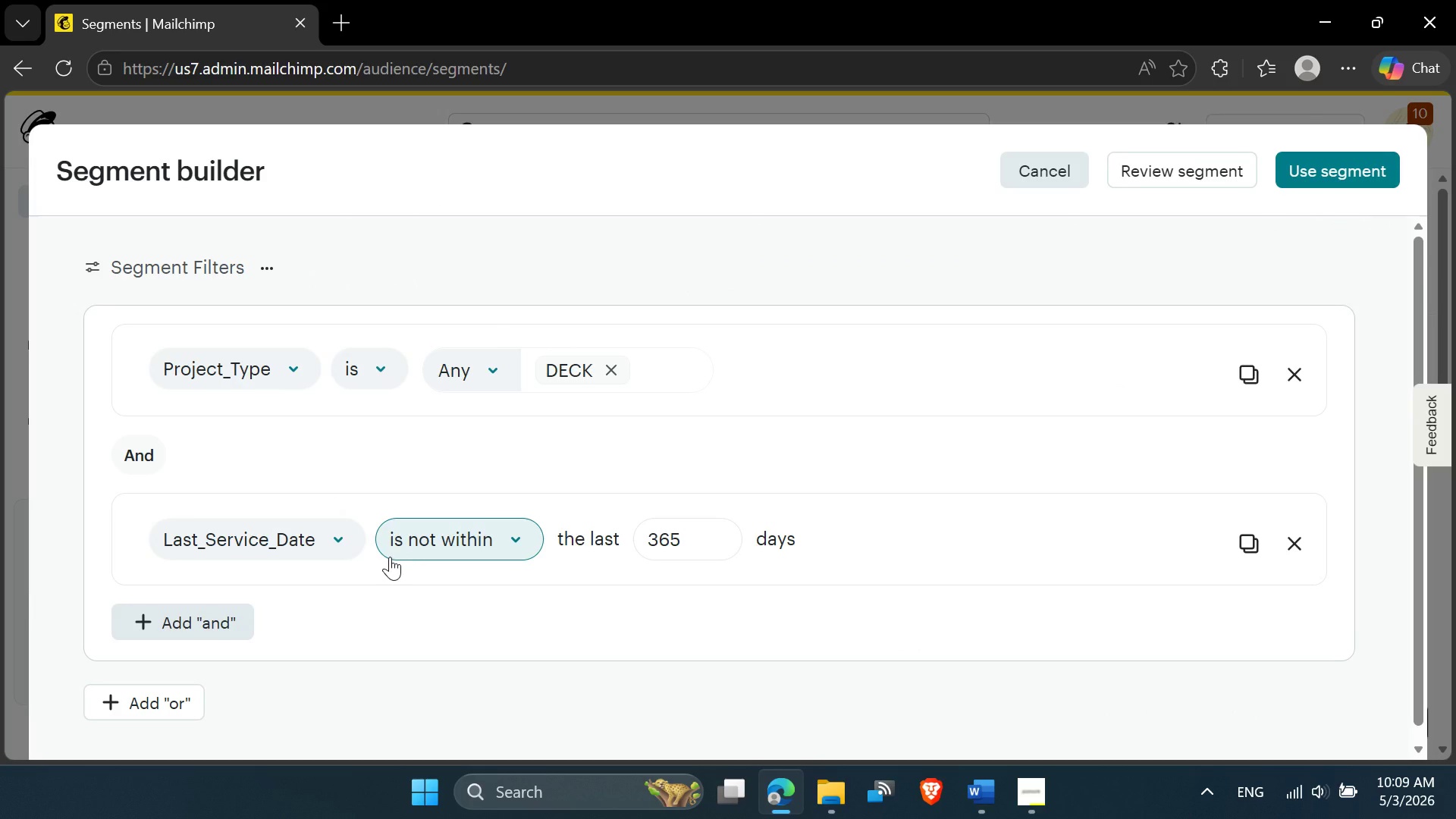 
scroll: coordinate [341, 428], scroll_direction: down, amount: 2.0
 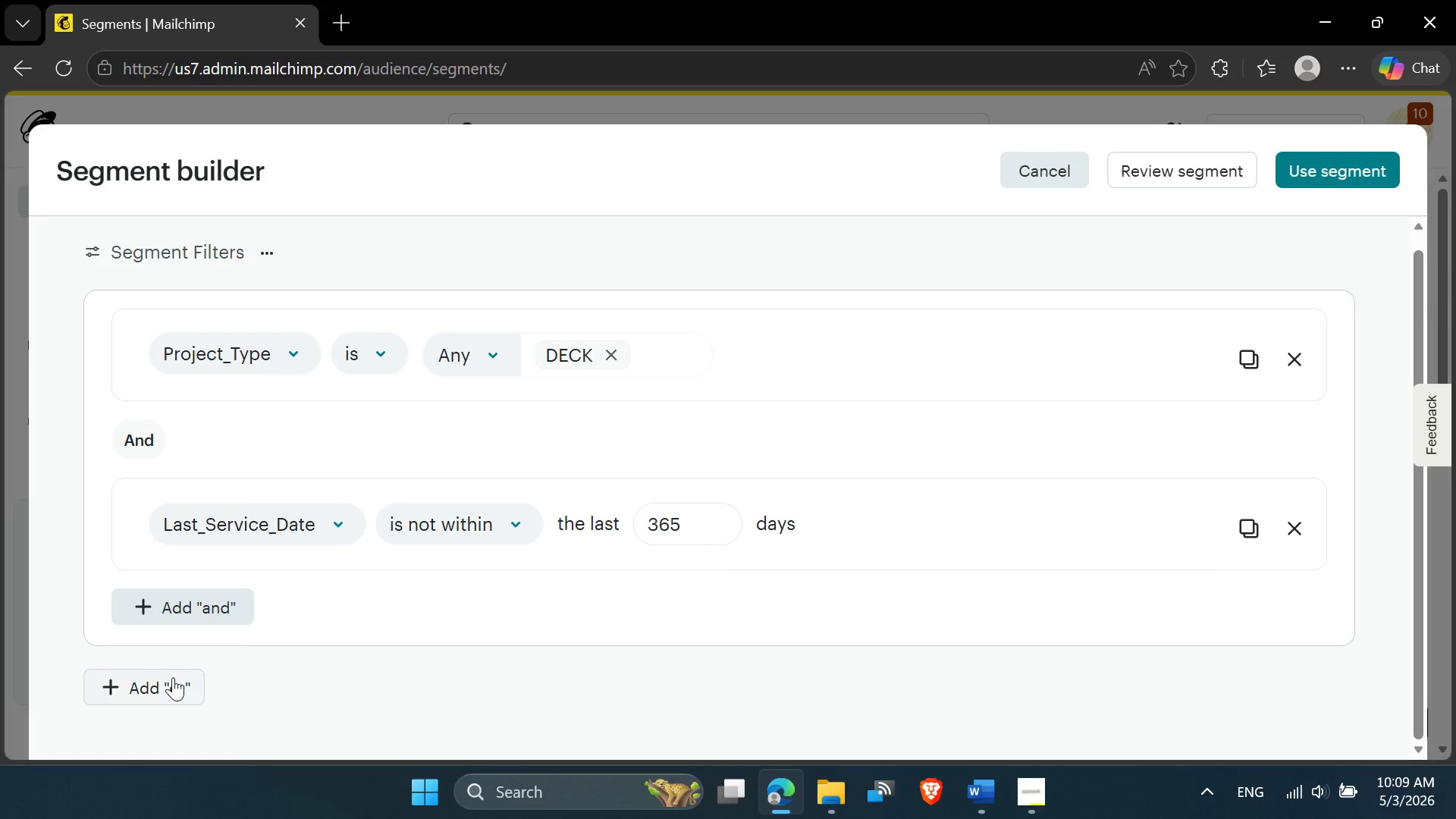 
wait(5.88)
 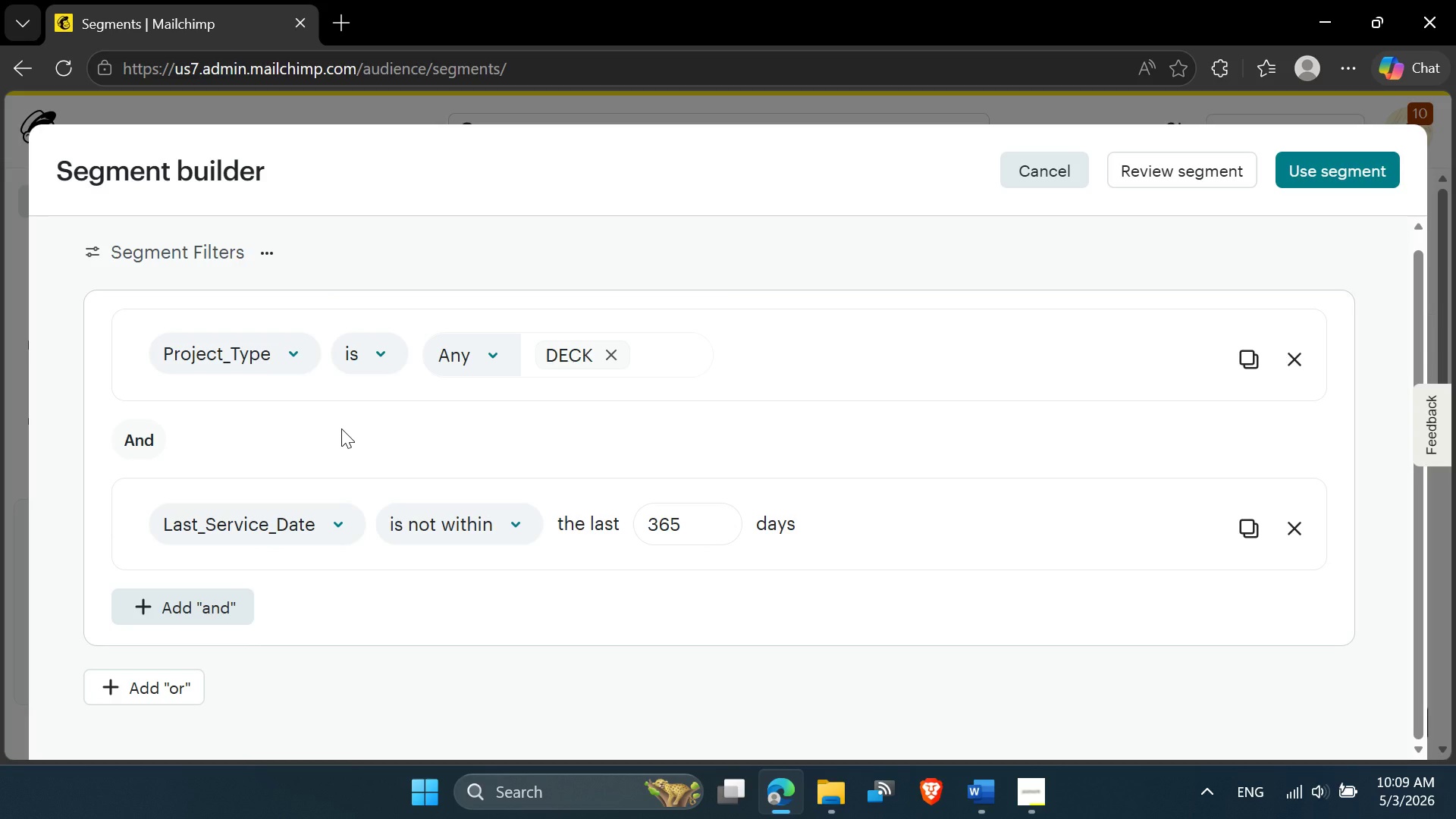 
scroll: coordinate [195, 431], scroll_direction: down, amount: 1.0
 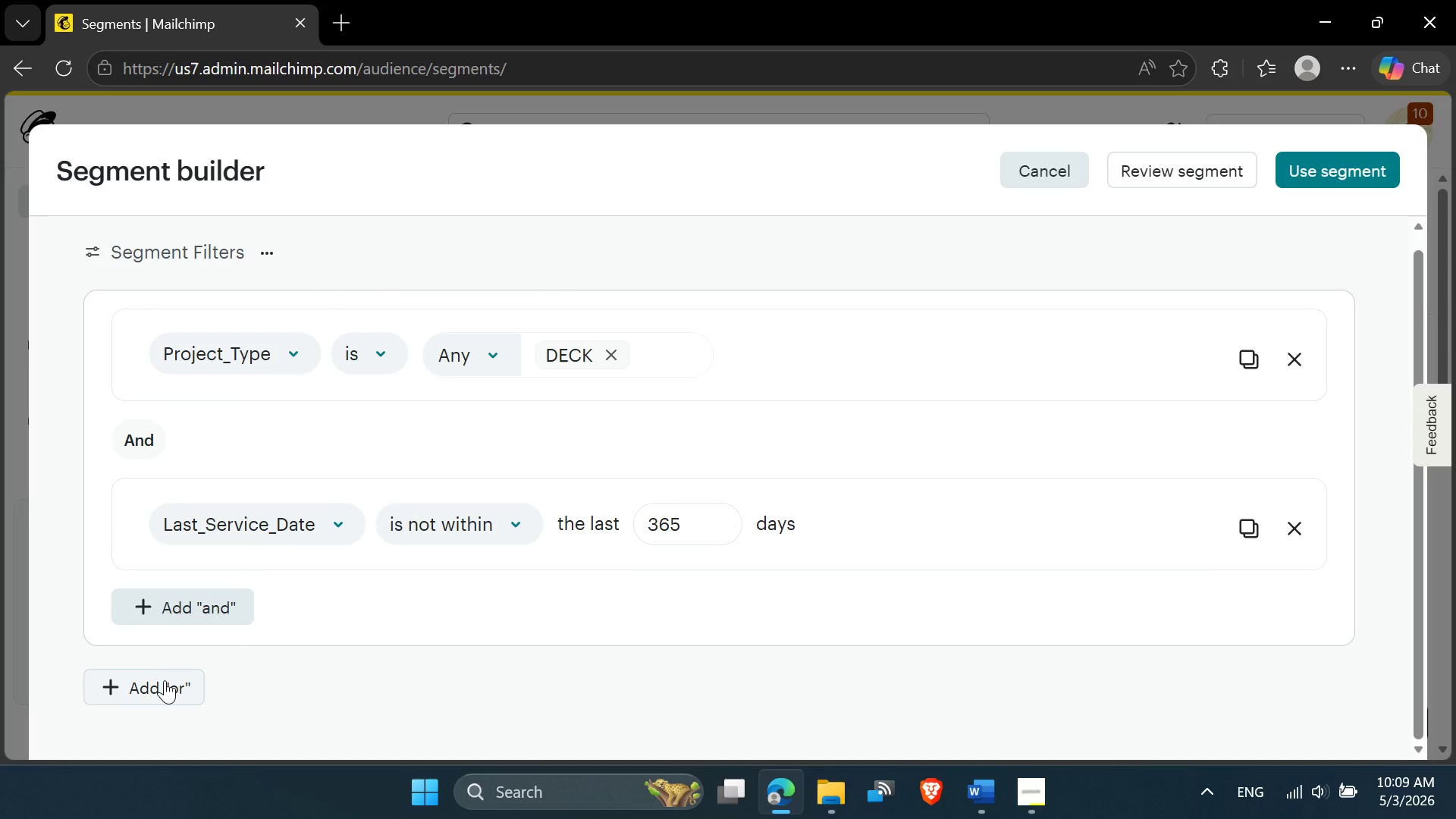 
left_click([165, 681])
 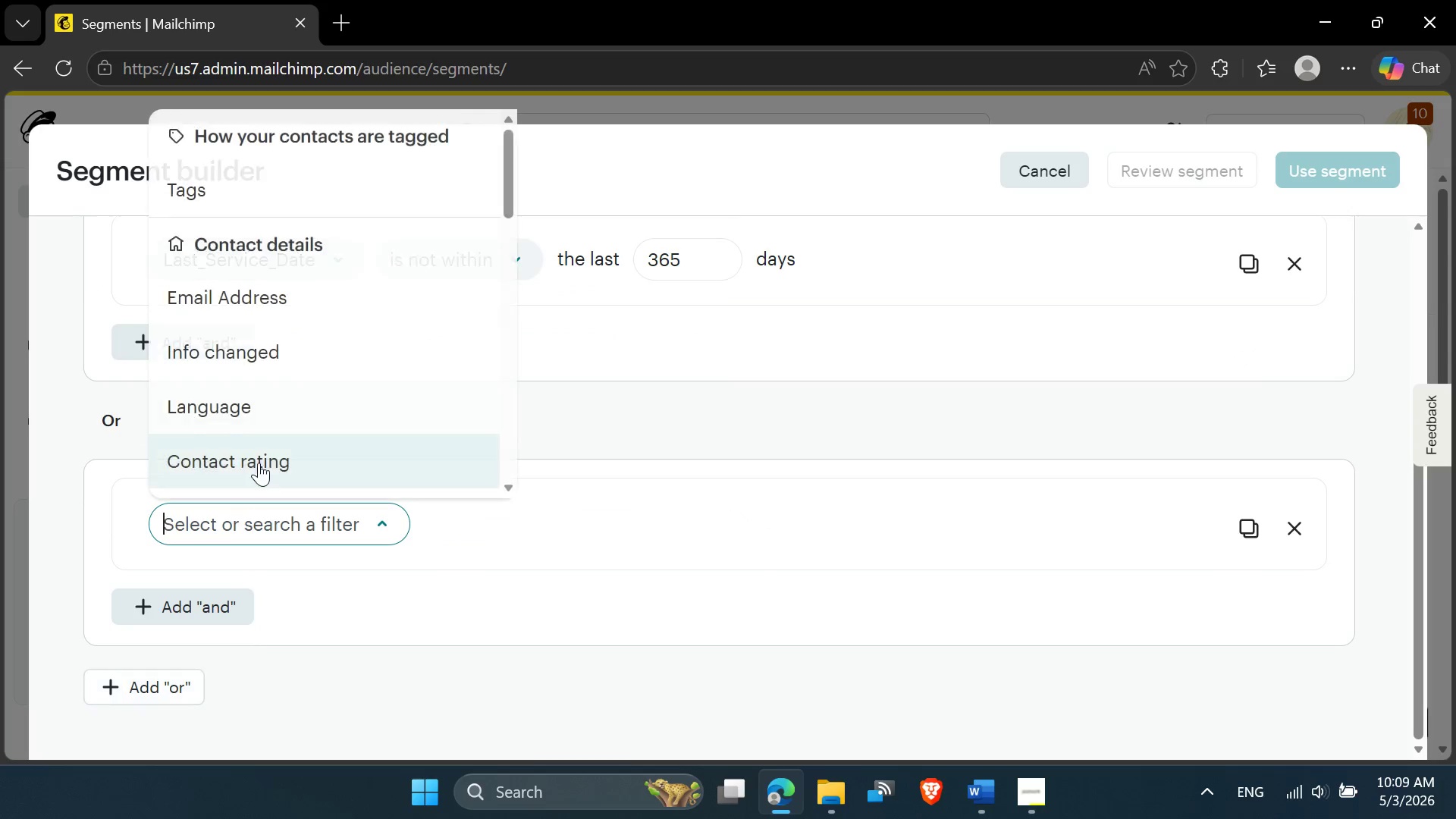 
scroll: coordinate [259, 463], scroll_direction: down, amount: 3.0
 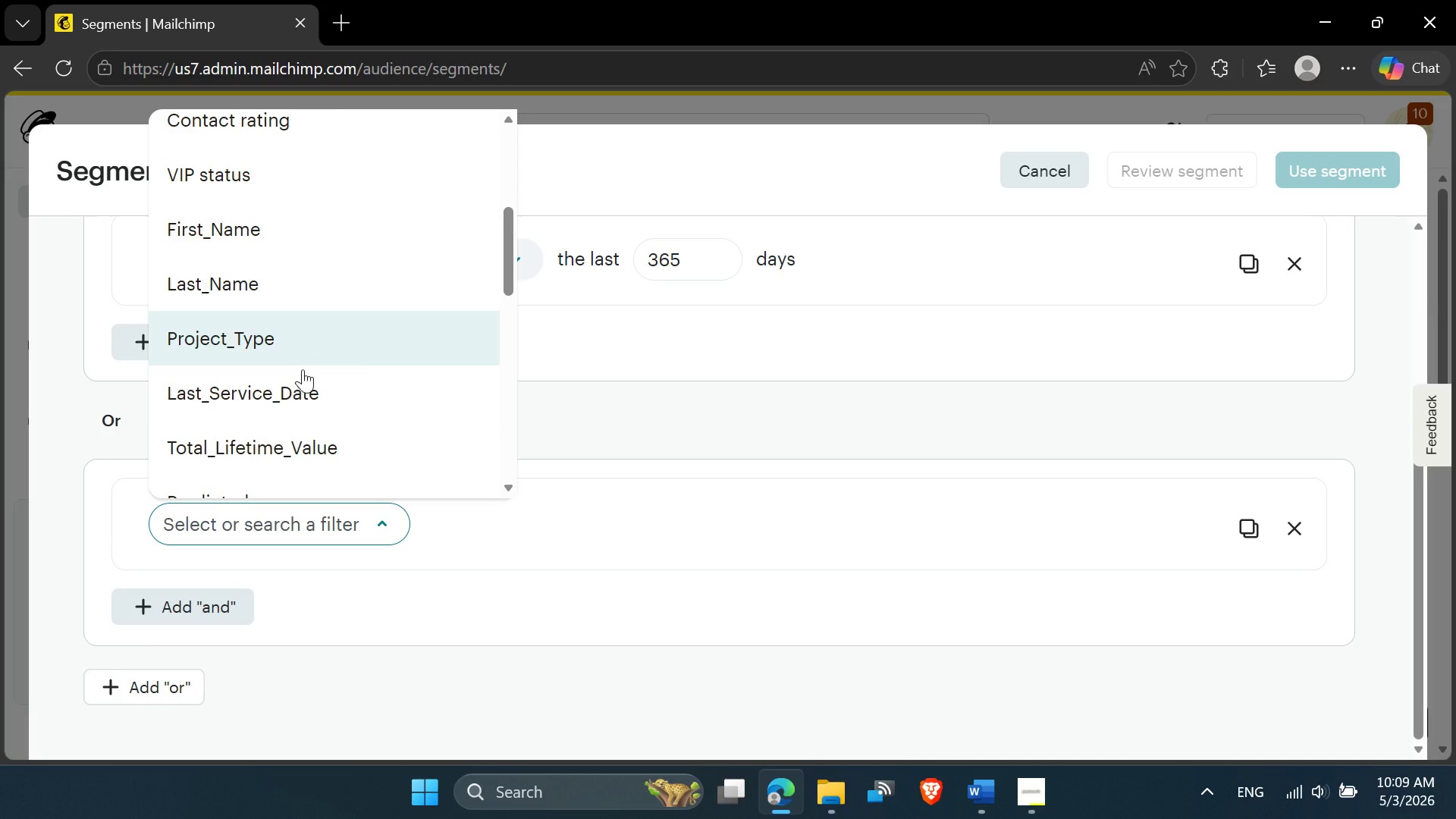 
left_click([296, 391])
 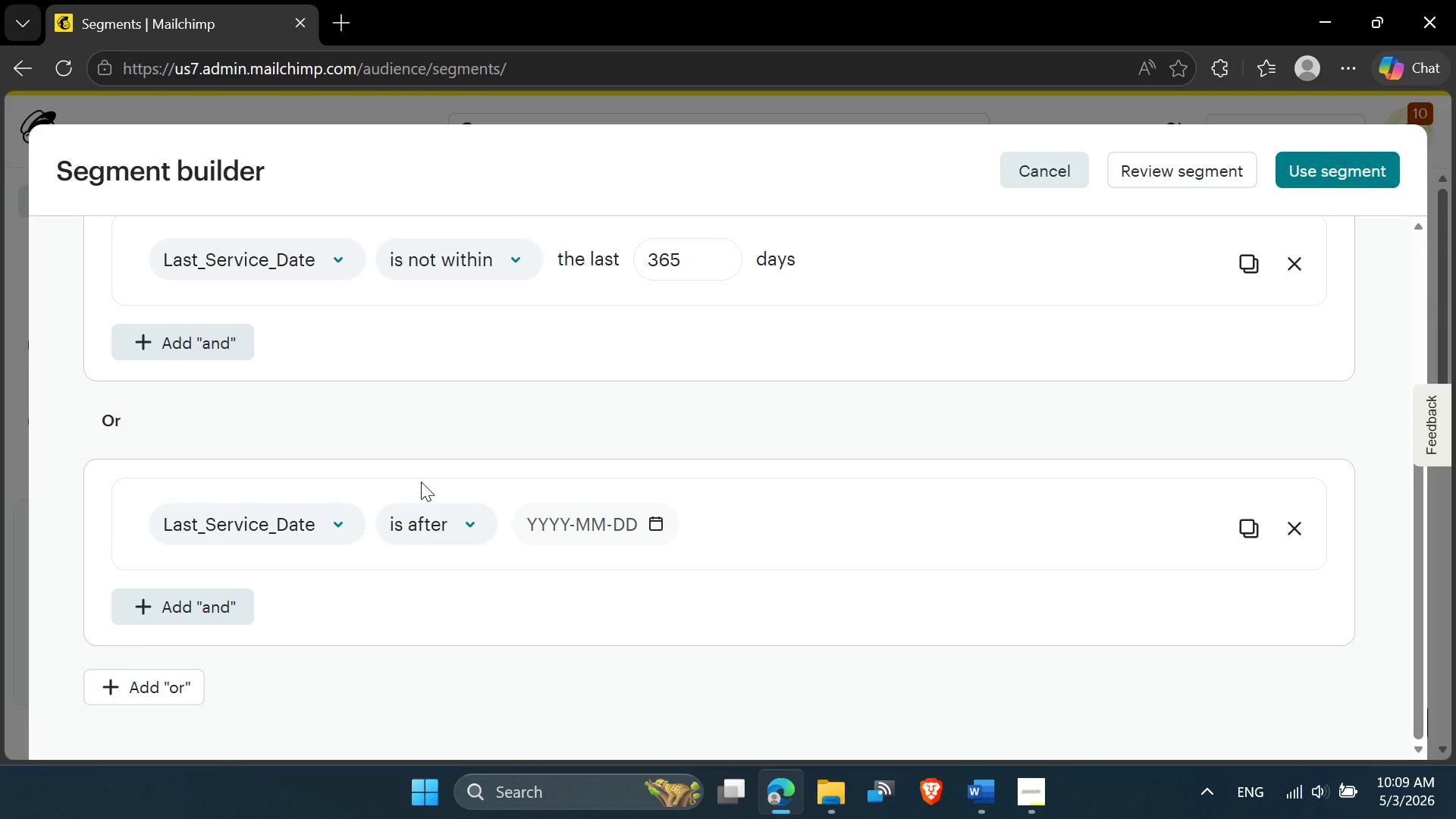 
scroll: coordinate [426, 491], scroll_direction: down, amount: 1.0
 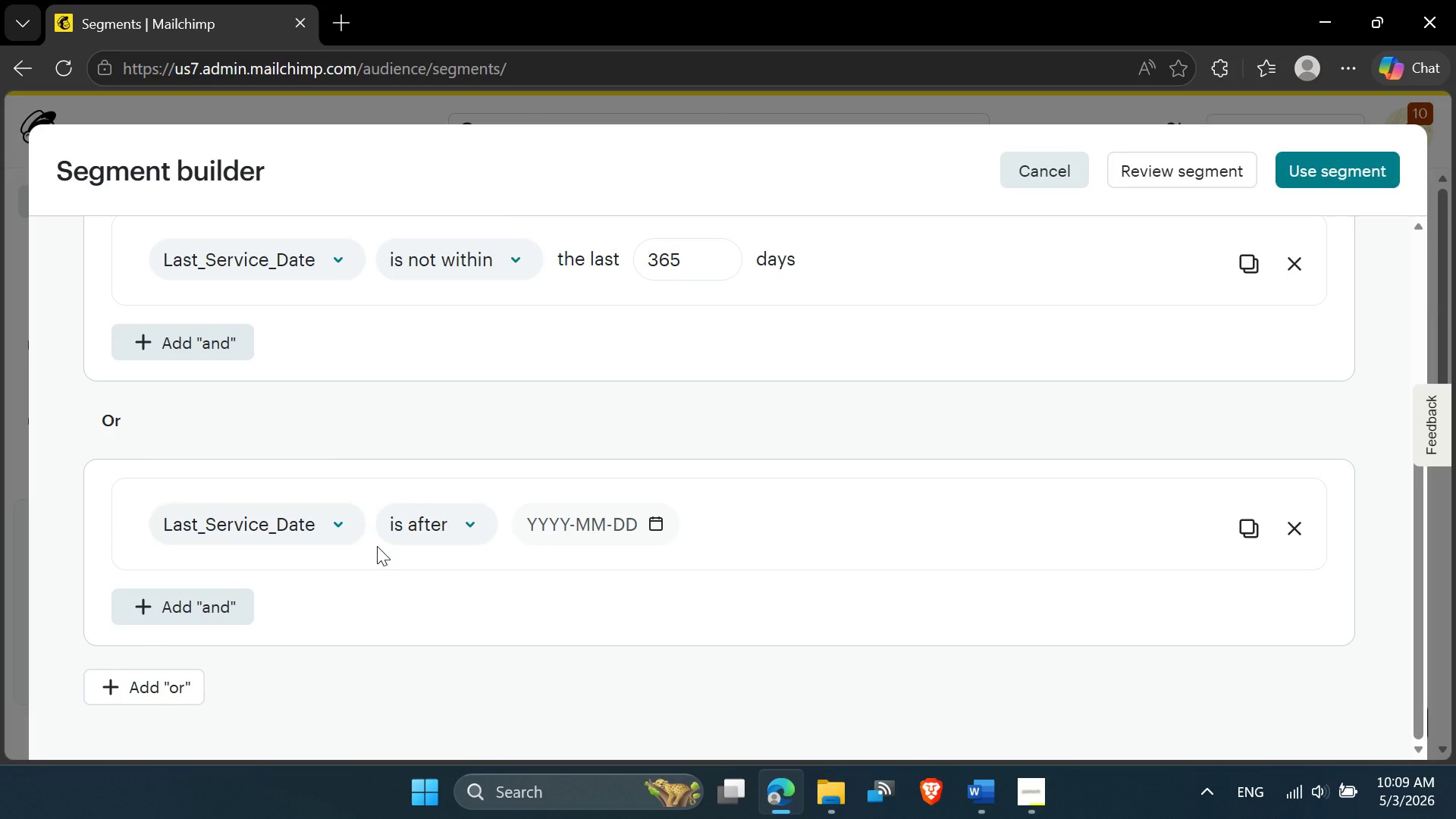 
left_click([318, 529])
 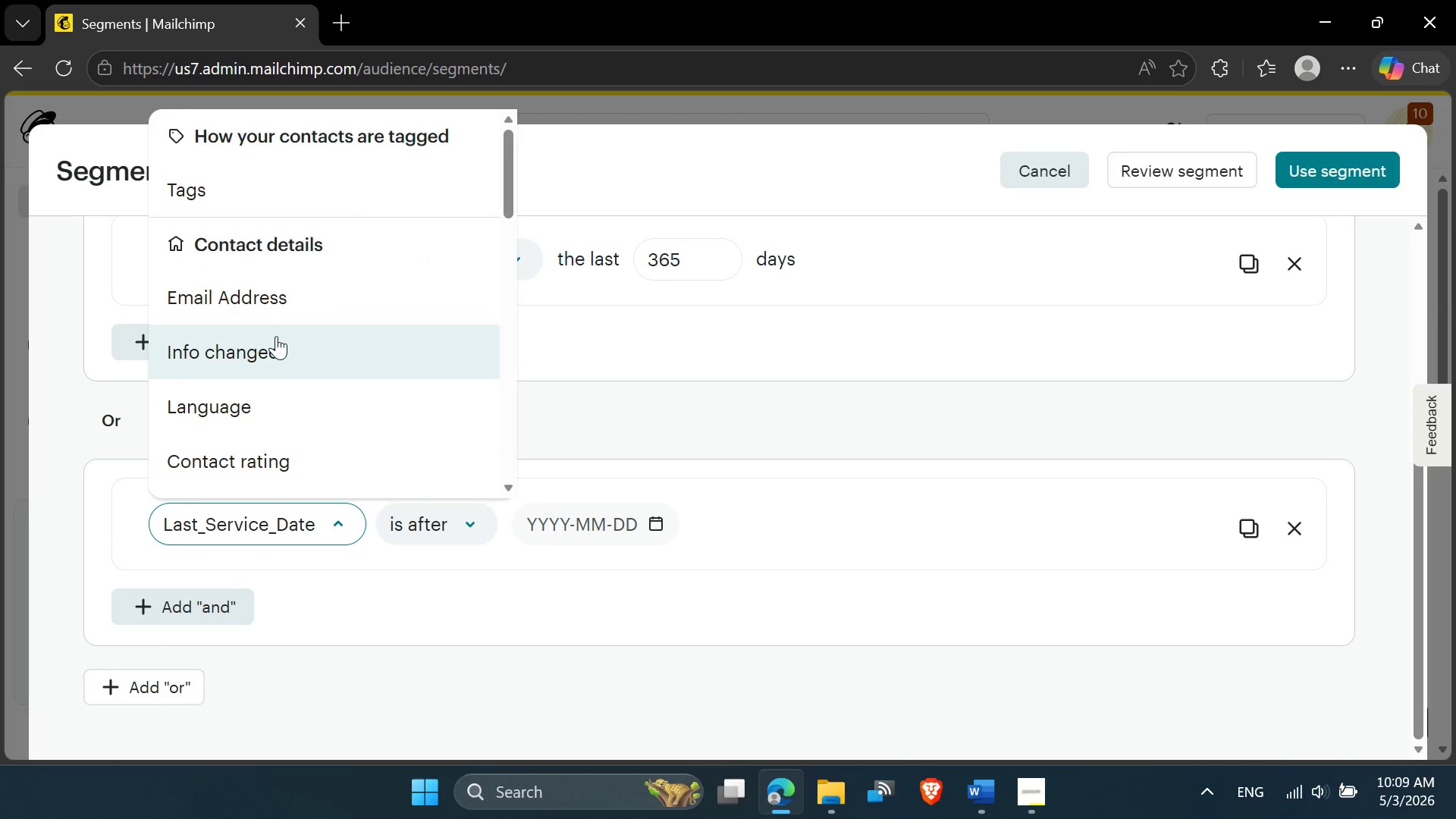 
scroll: coordinate [270, 375], scroll_direction: down, amount: 3.0
 